 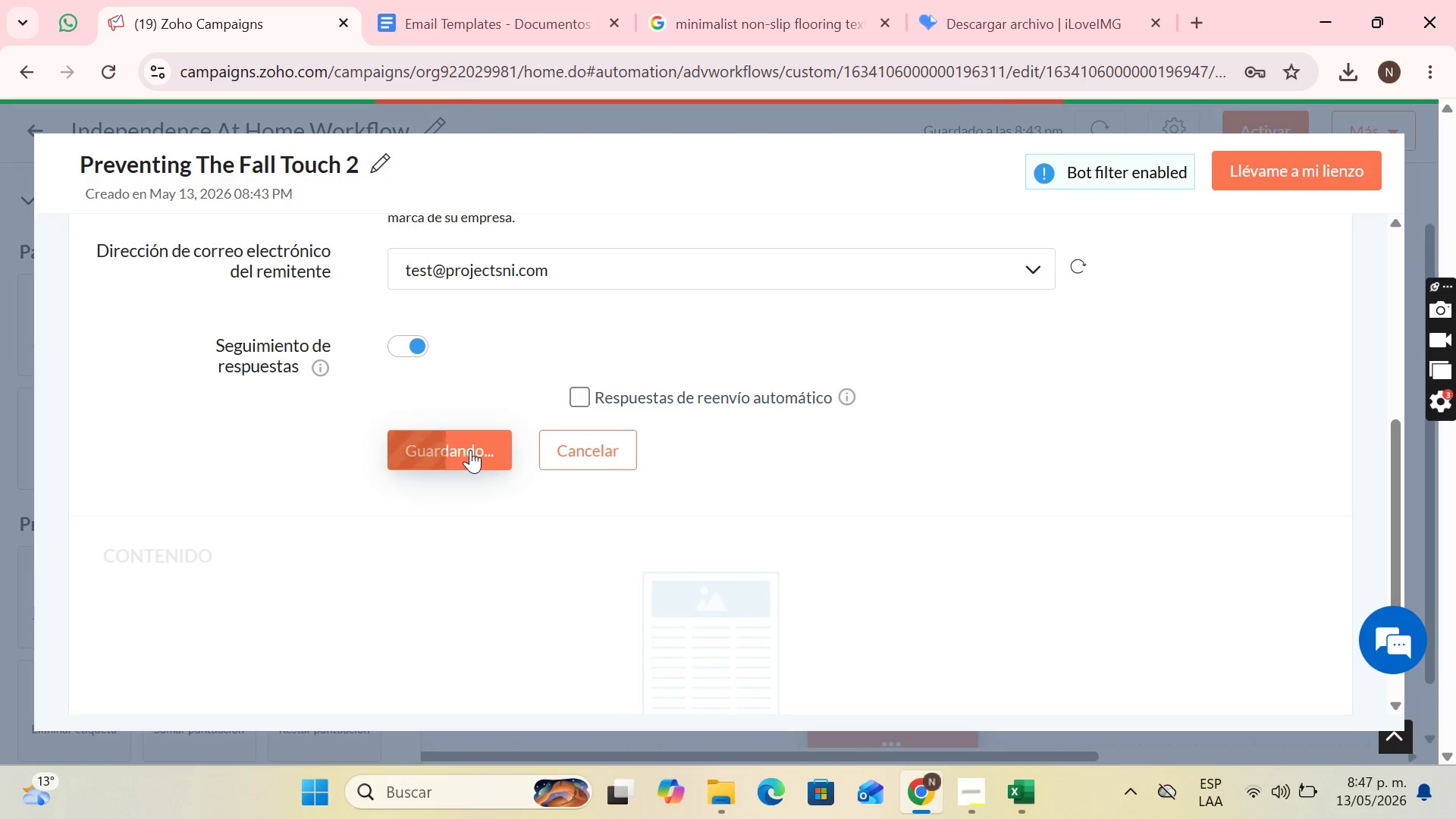 
scroll: coordinate [777, 407], scroll_direction: down, amount: 1.0
 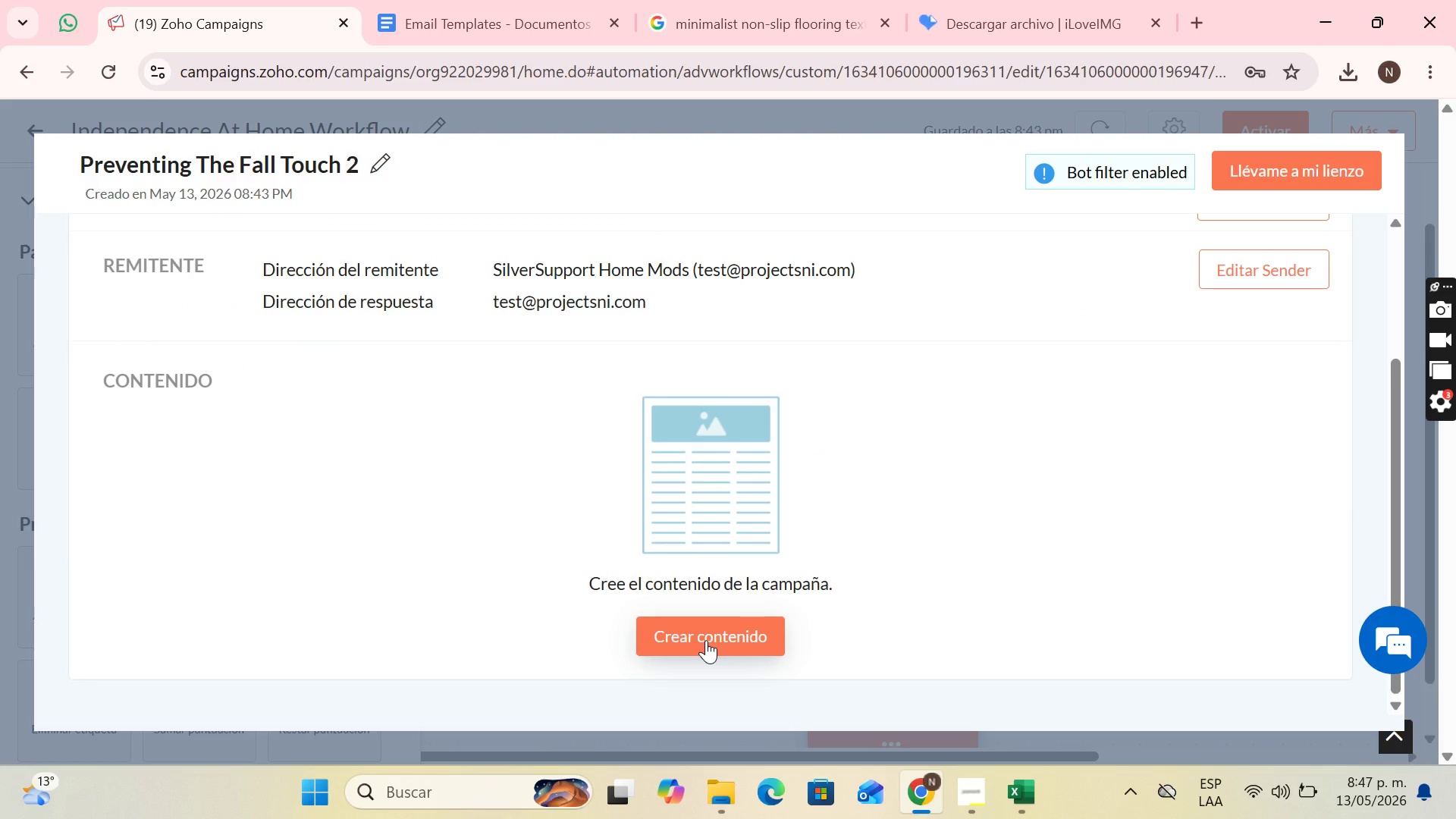 
left_click([706, 640])
 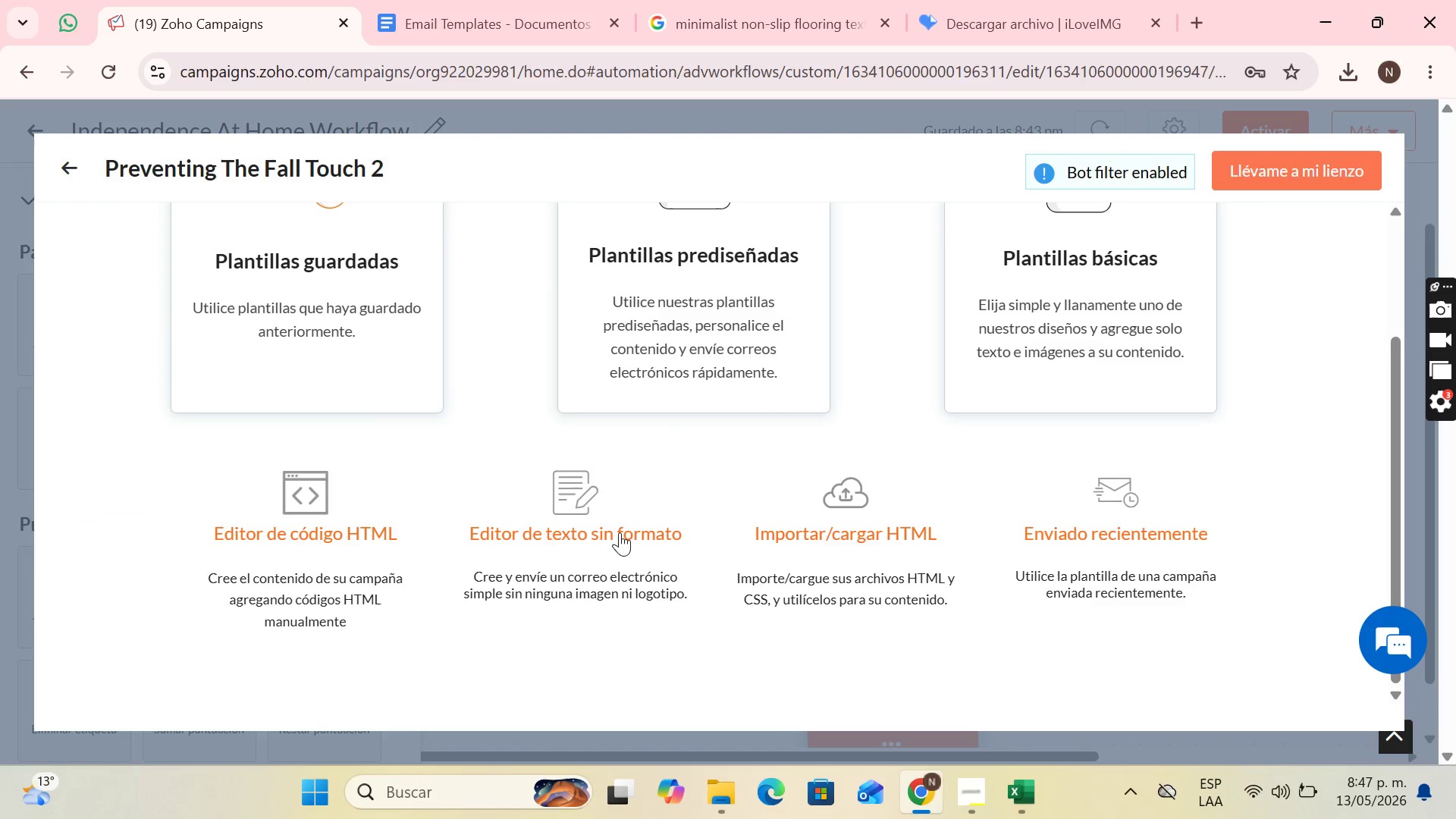 
scroll: coordinate [510, 508], scroll_direction: up, amount: 3.0
 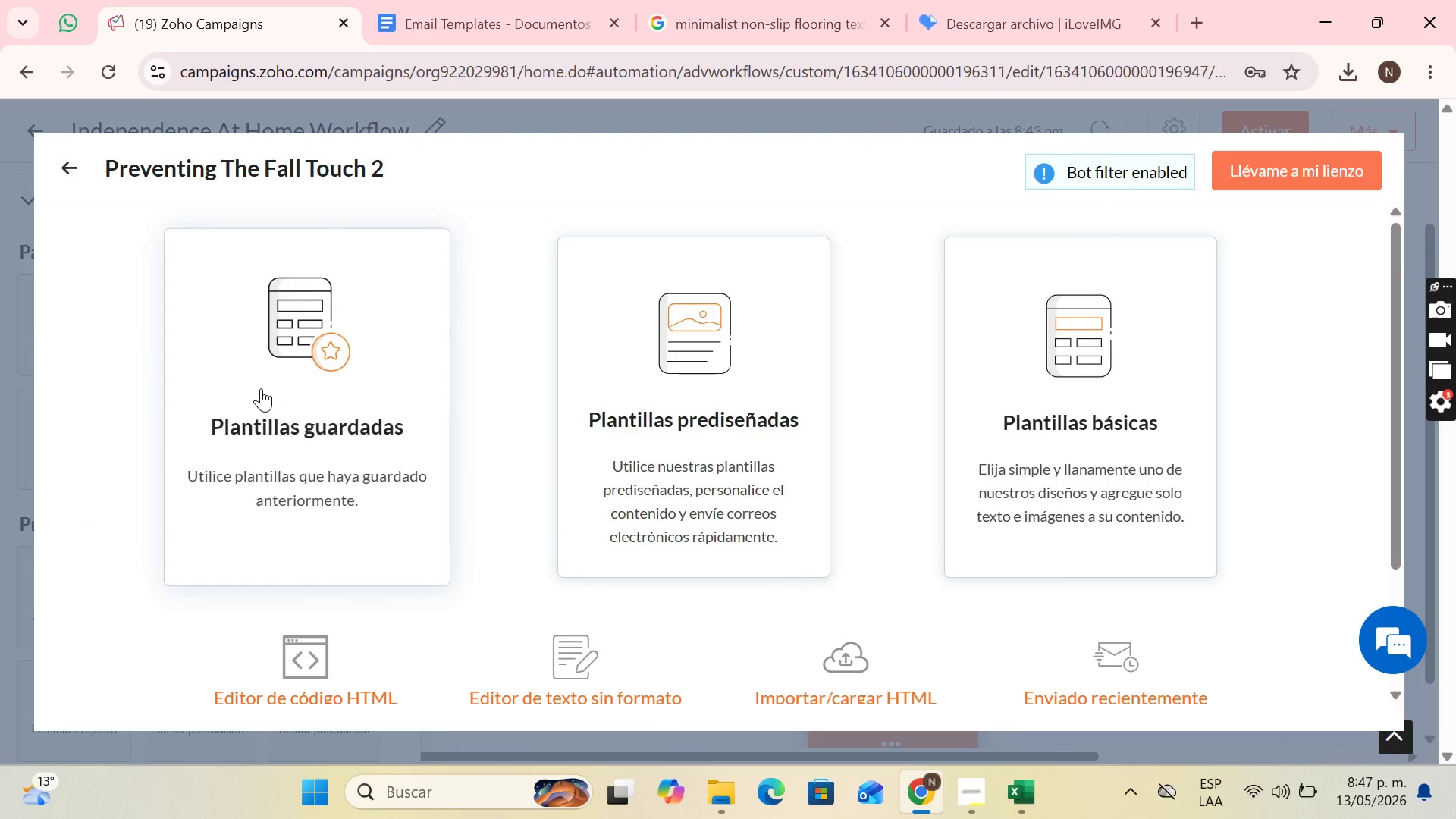 
left_click([261, 388])
 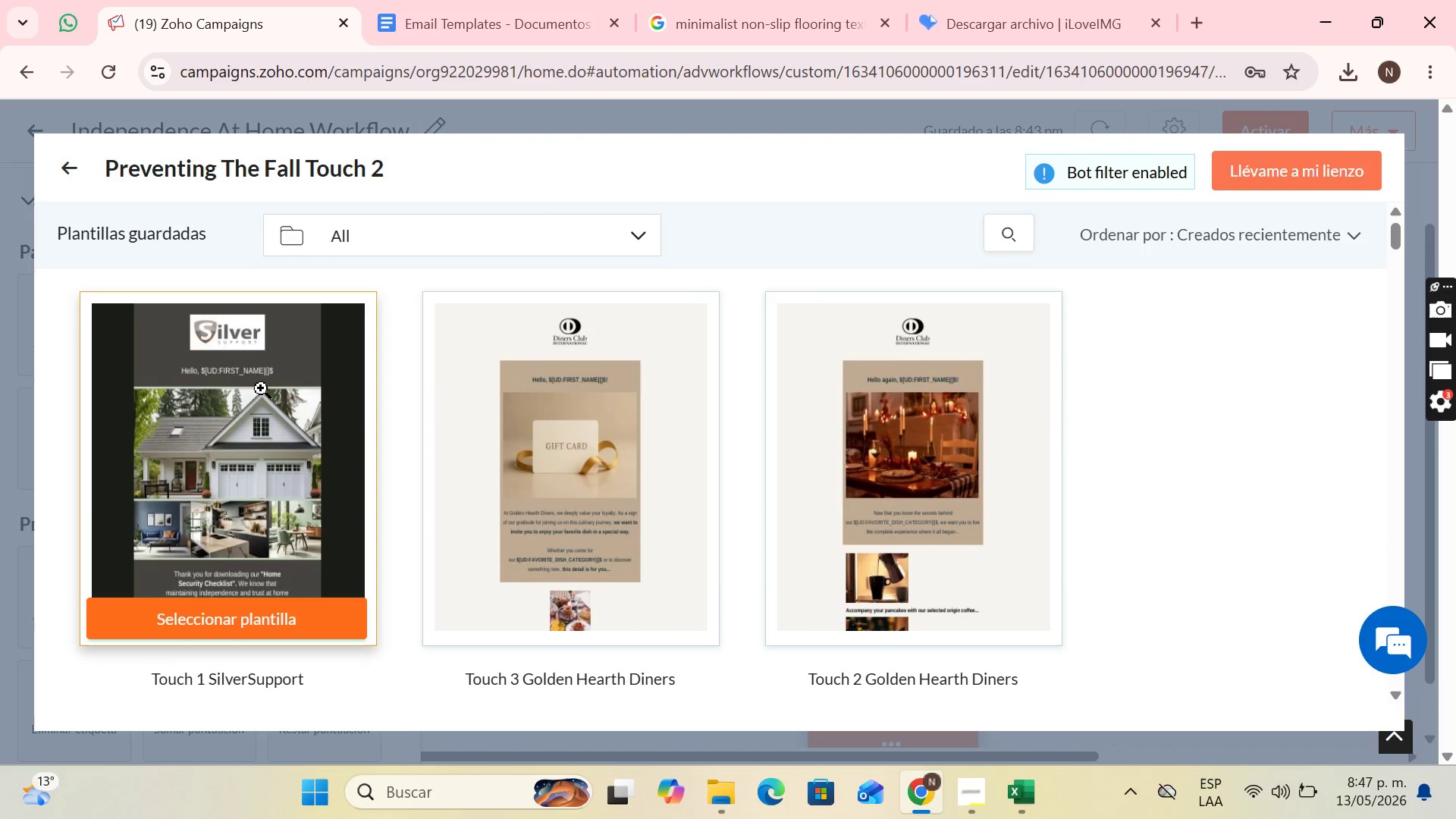 
scroll: coordinate [415, 442], scroll_direction: down, amount: 1.0
 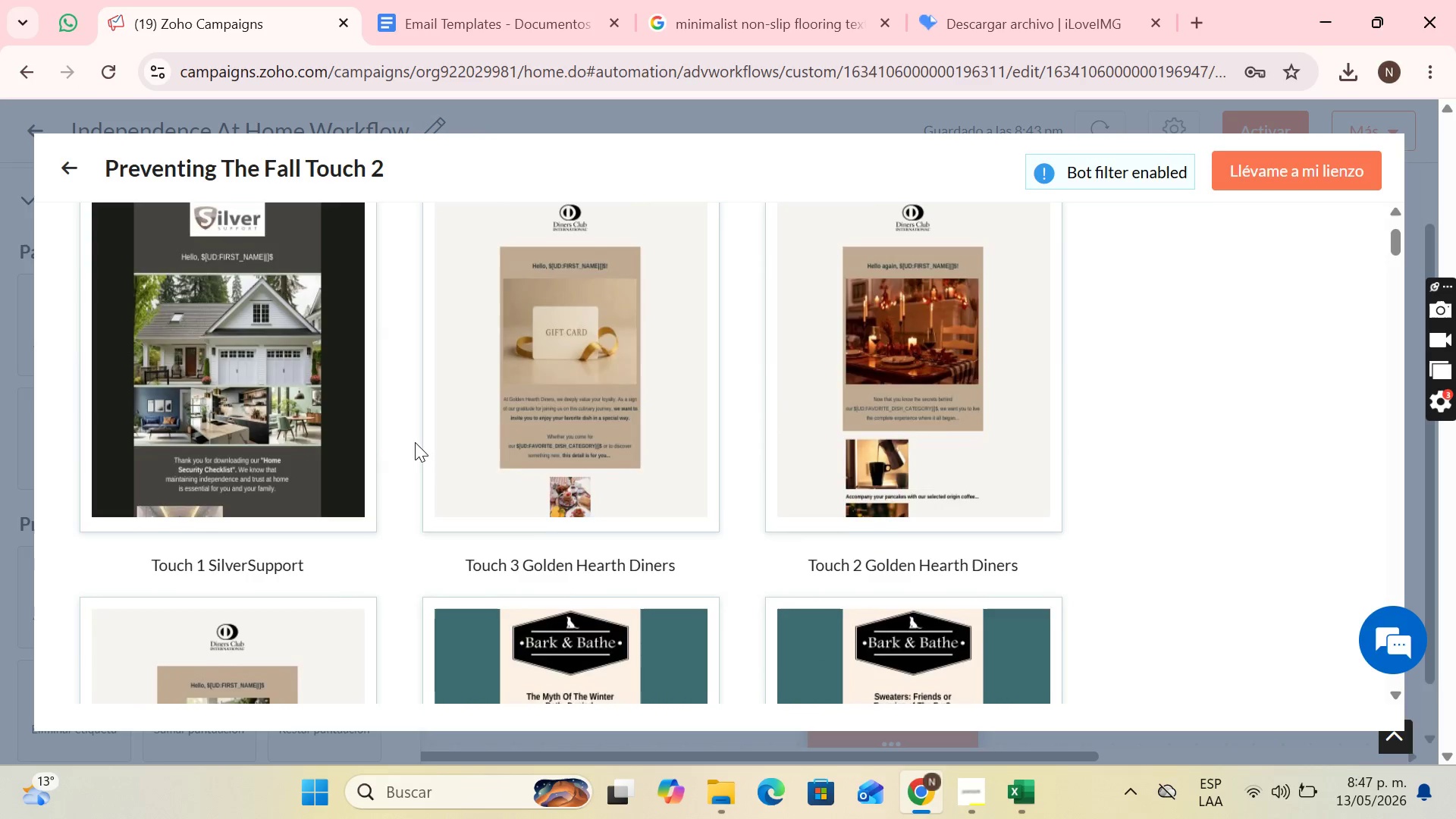 
scroll: coordinate [431, 447], scroll_direction: up, amount: 4.0
 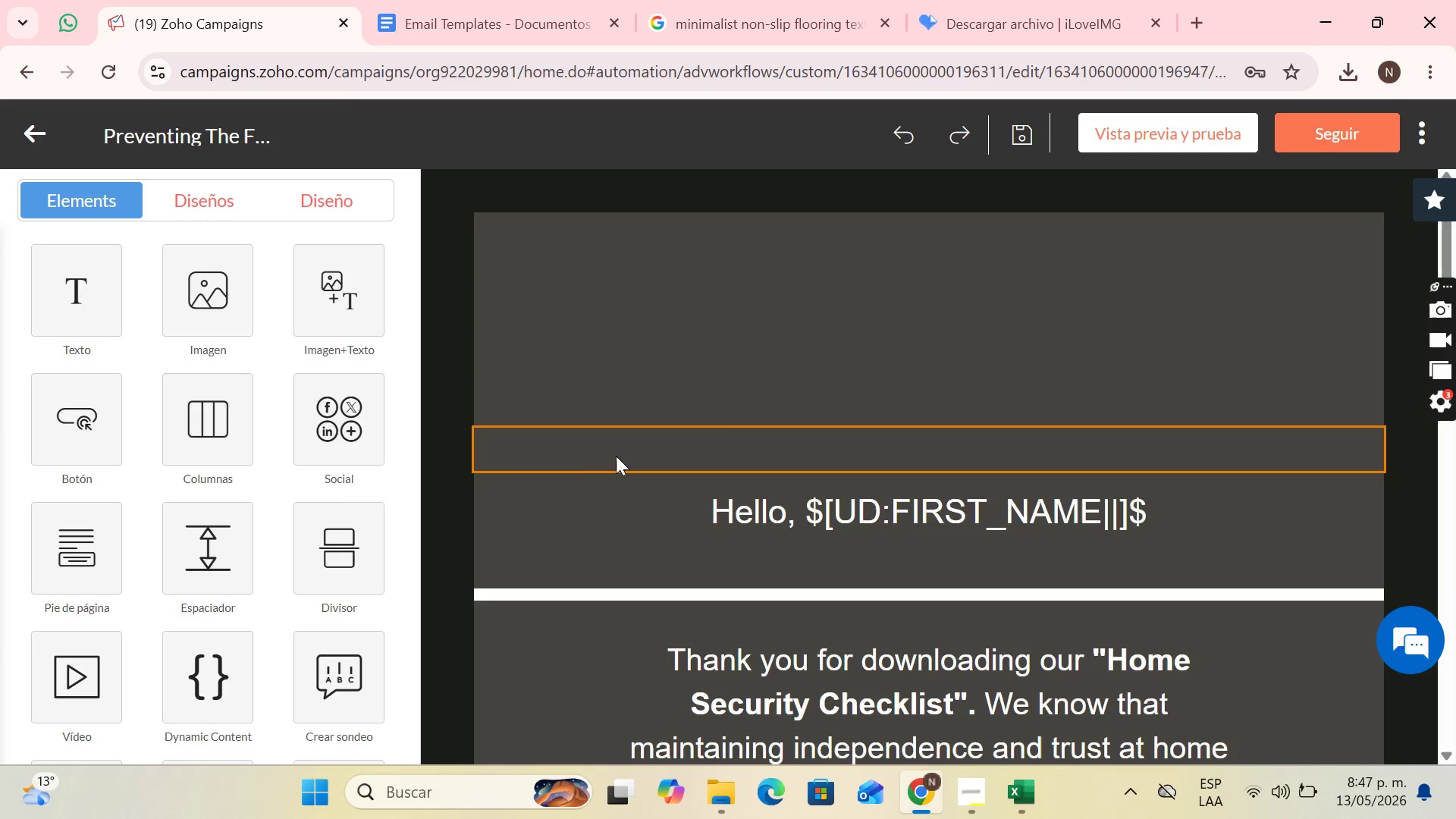 
wait(10.12)
 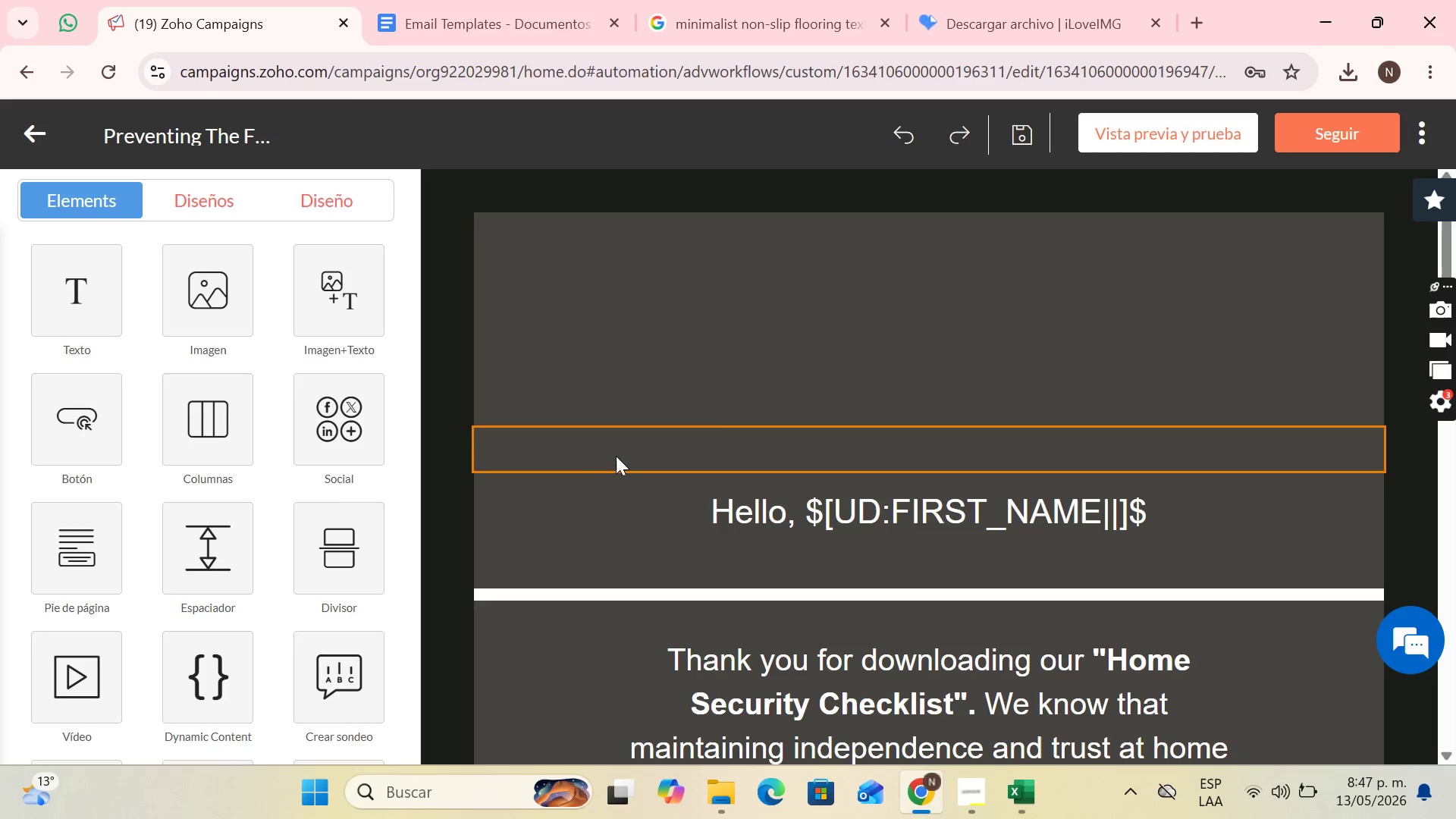 
left_click([786, 509])
 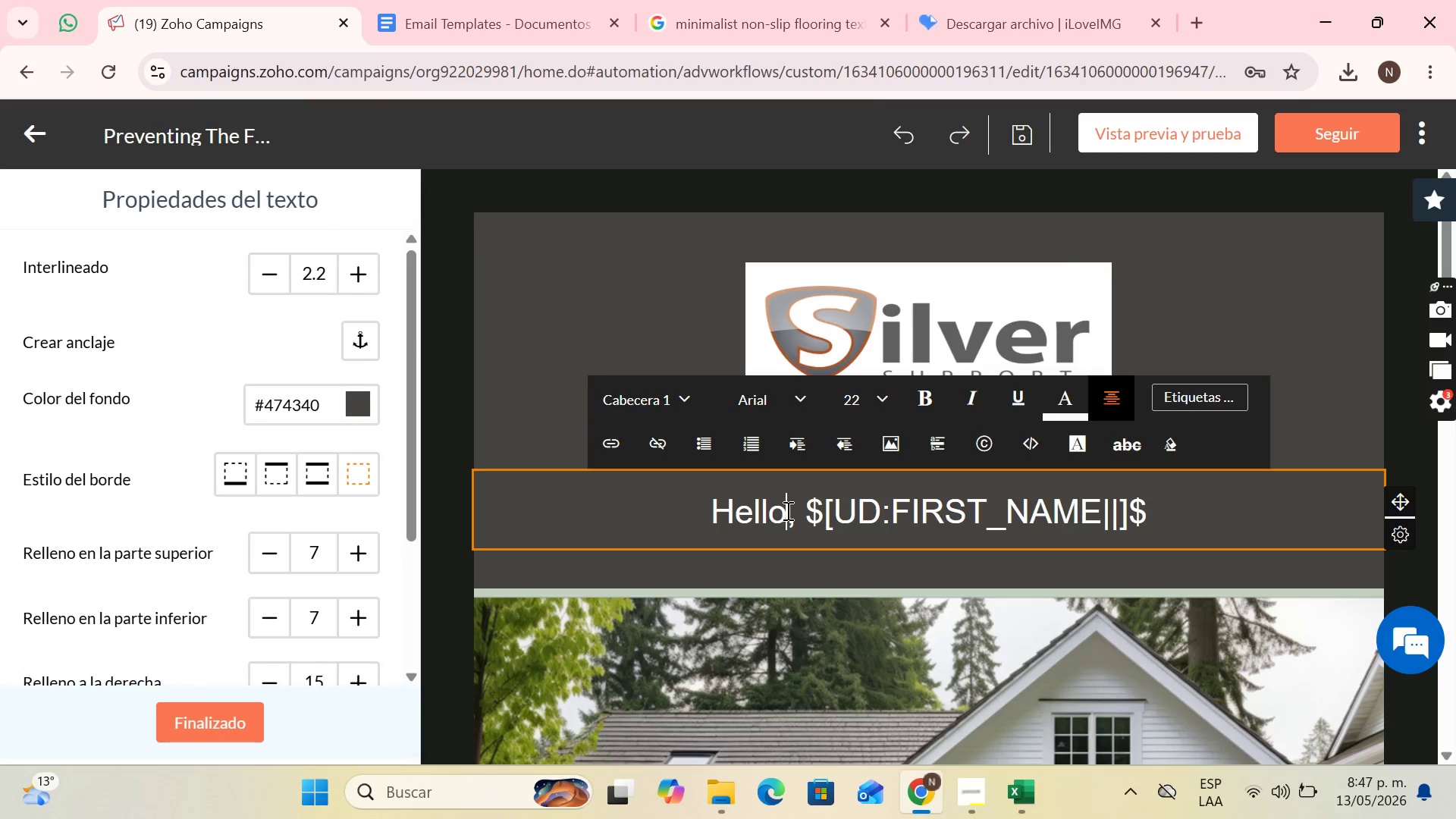 
type( againg)
key(Backspace)
 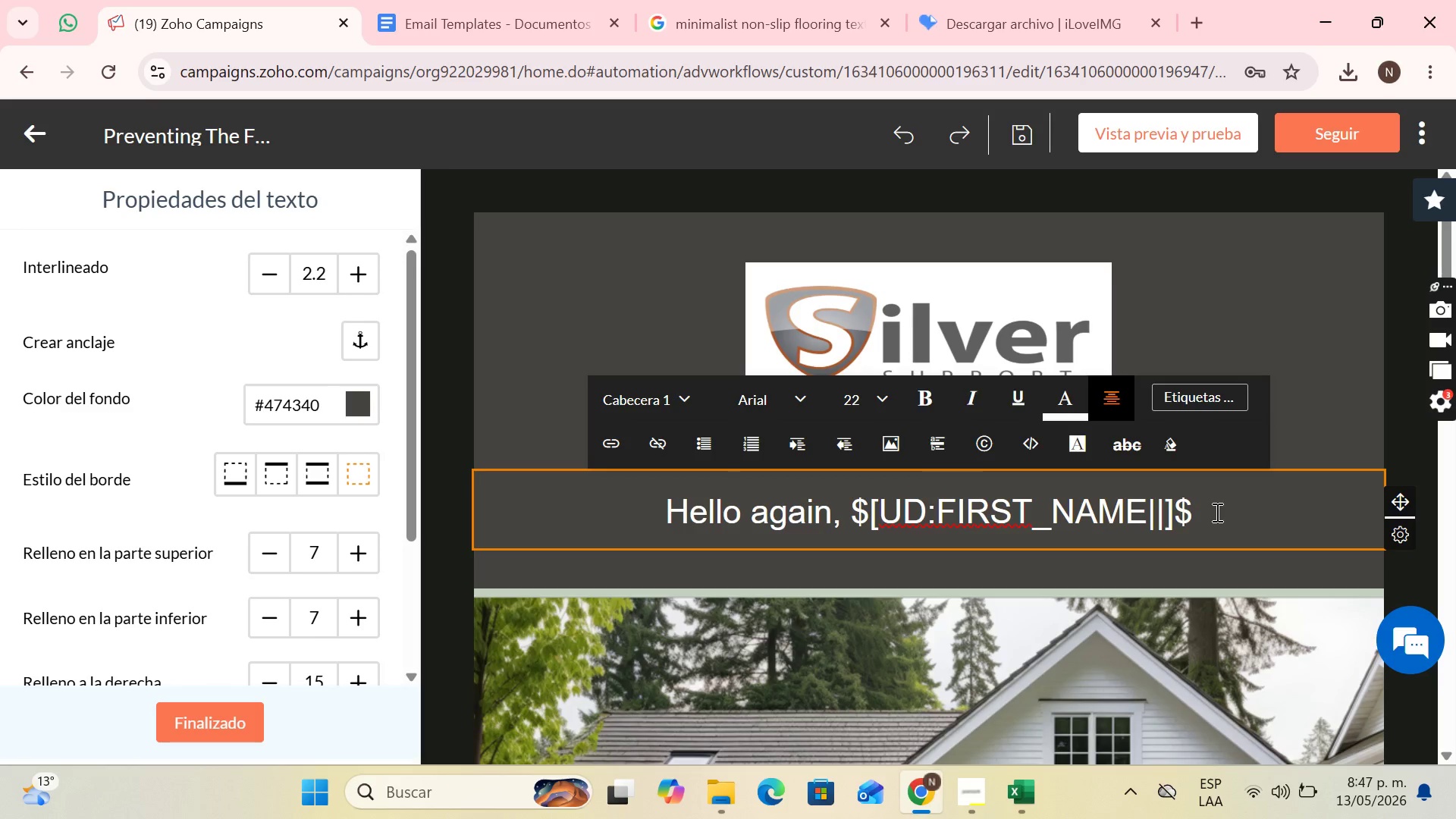 
scroll: coordinate [832, 598], scroll_direction: down, amount: 8.0
 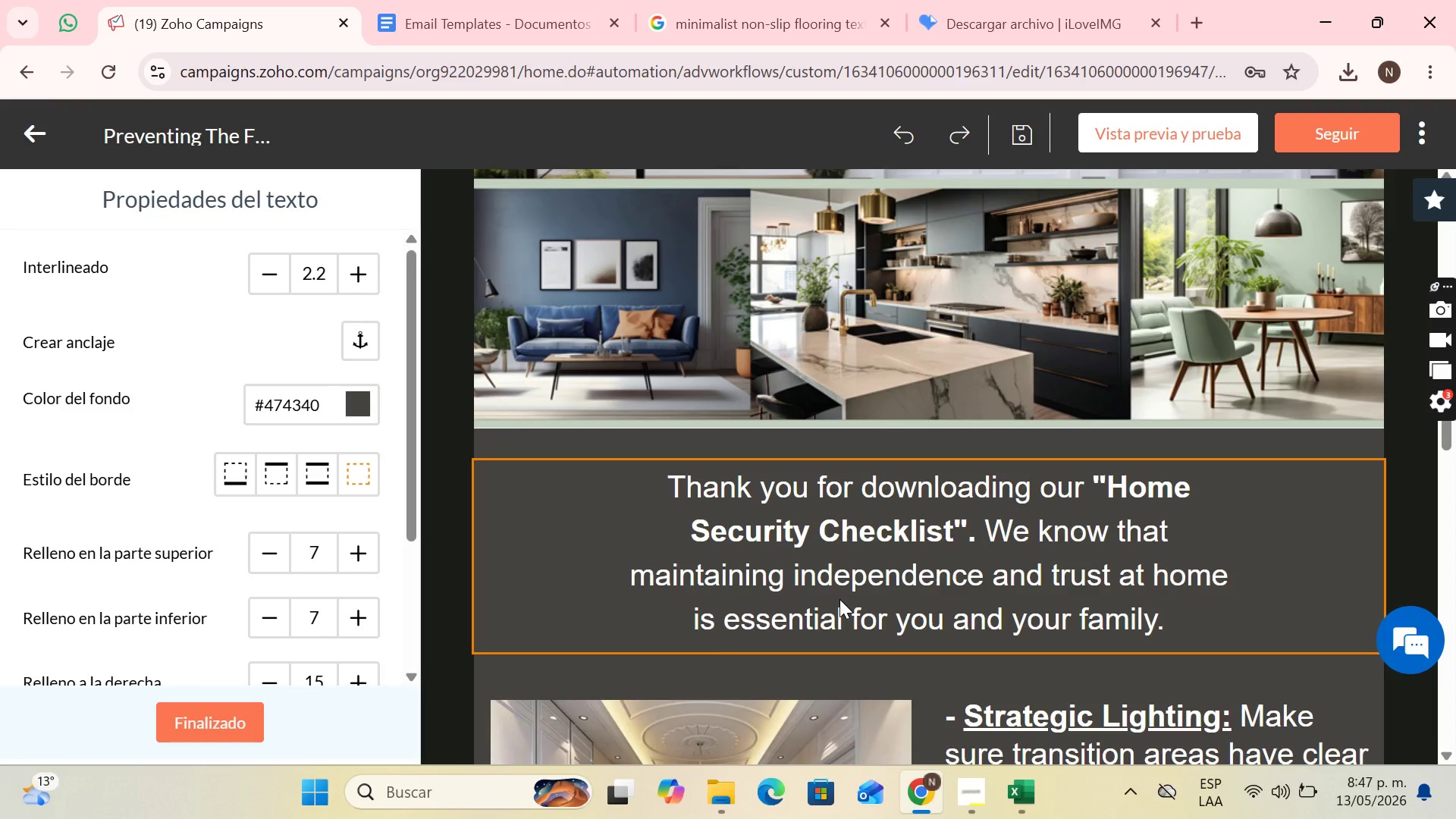 
wait(16.38)
 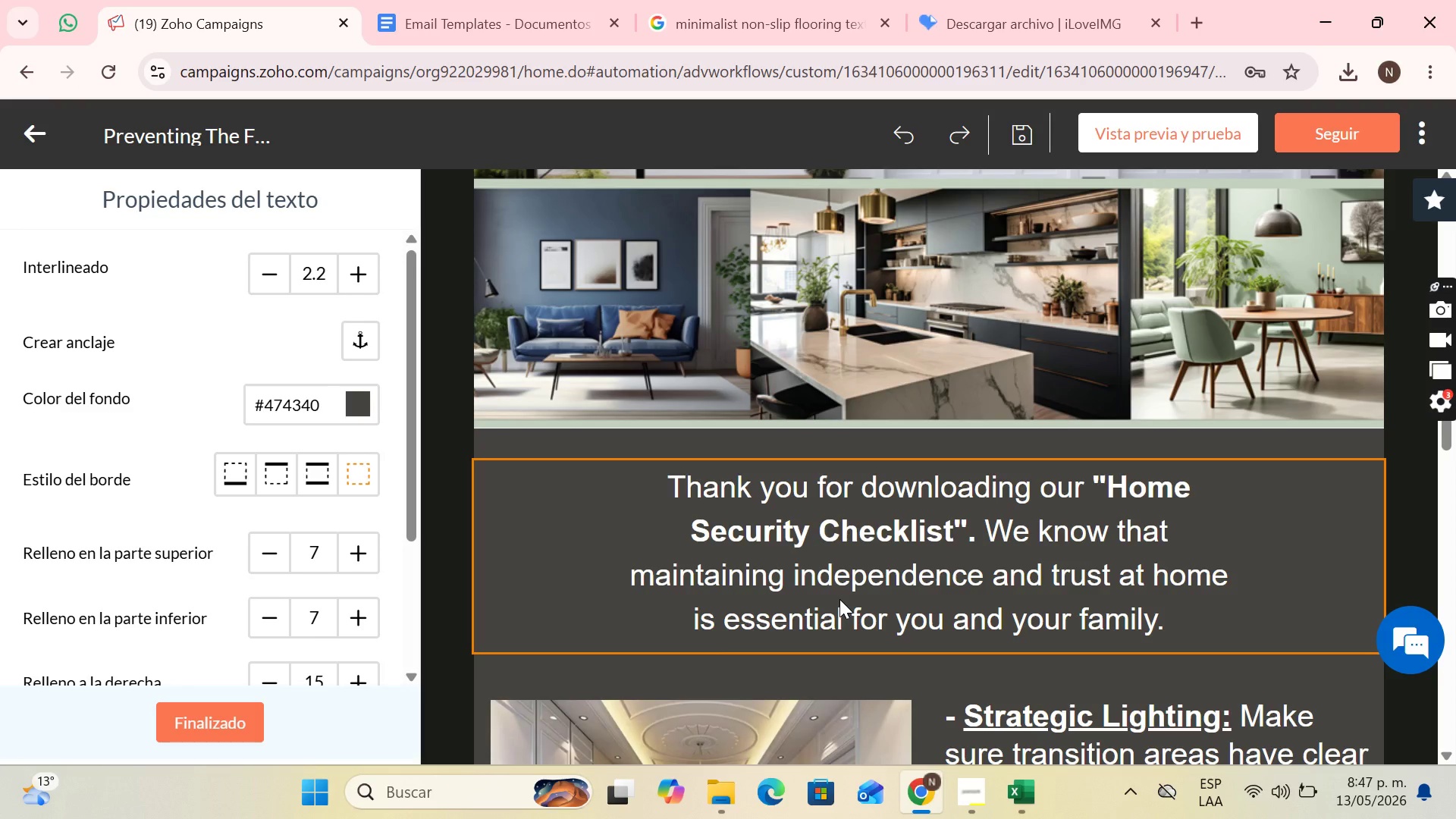 
left_click_drag(start_coordinate=[690, 489], to_coordinate=[1180, 575])
 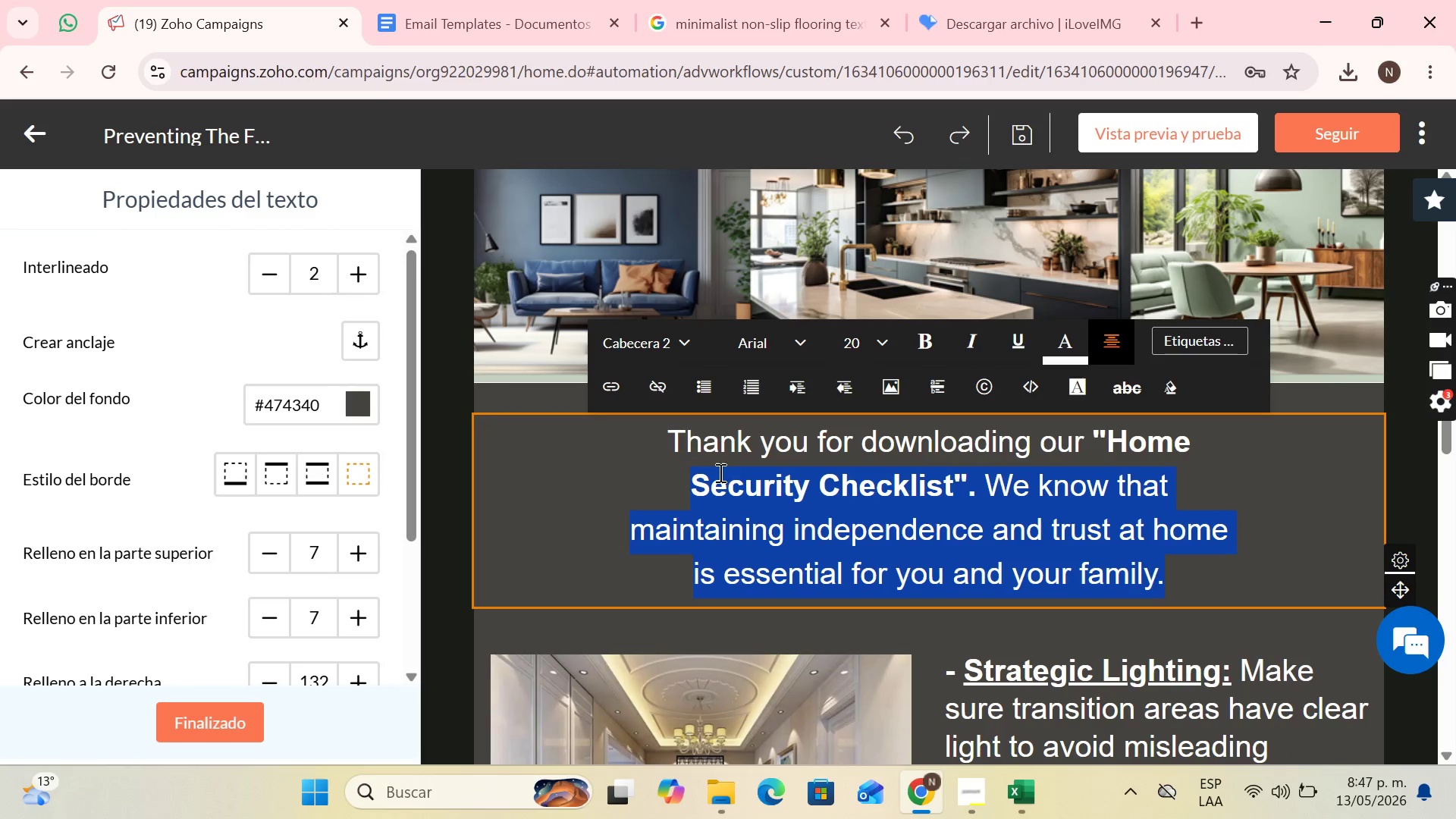 
left_click_drag(start_coordinate=[719, 472], to_coordinate=[719, 468])
 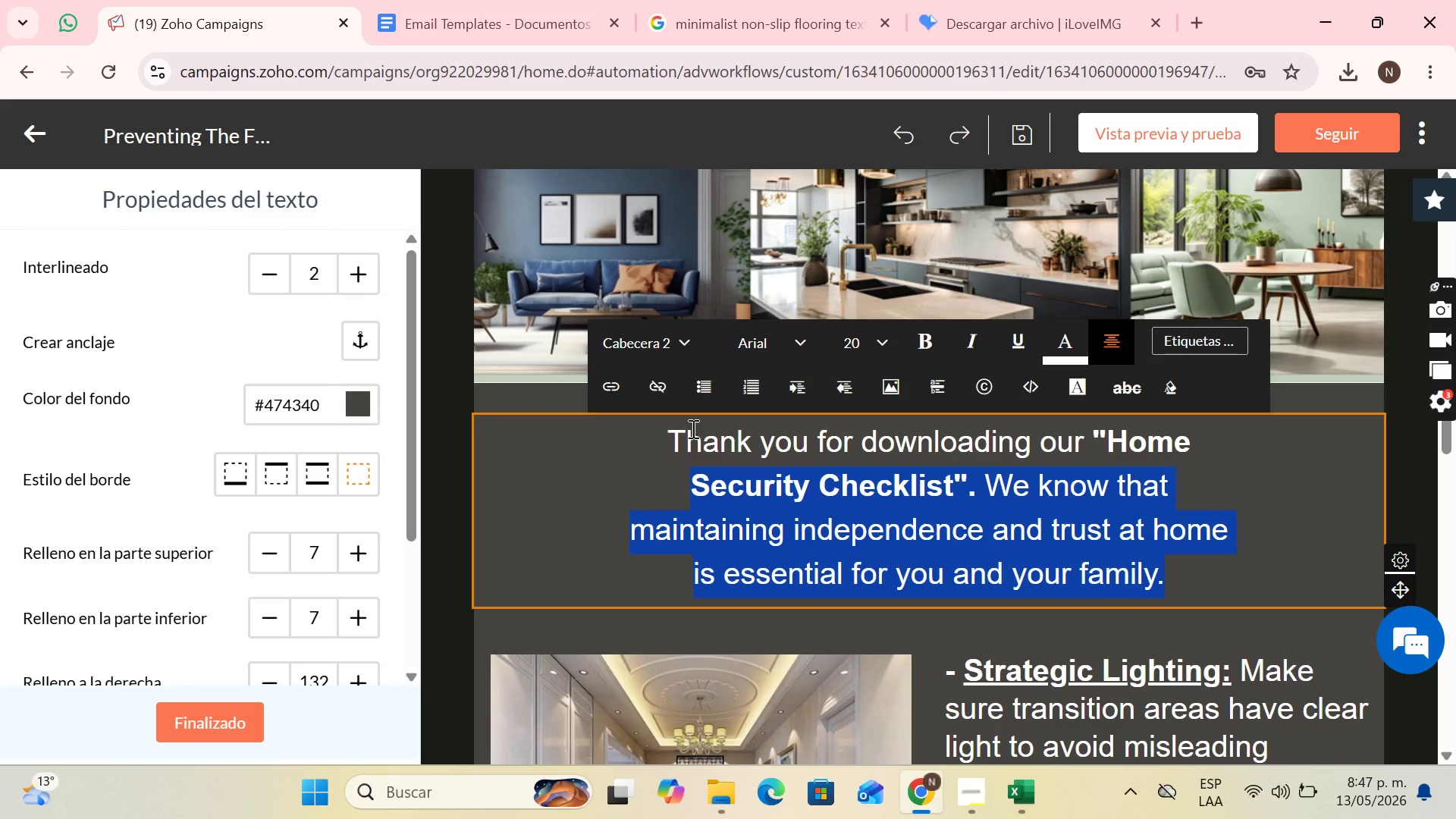 
left_click([692, 428])
 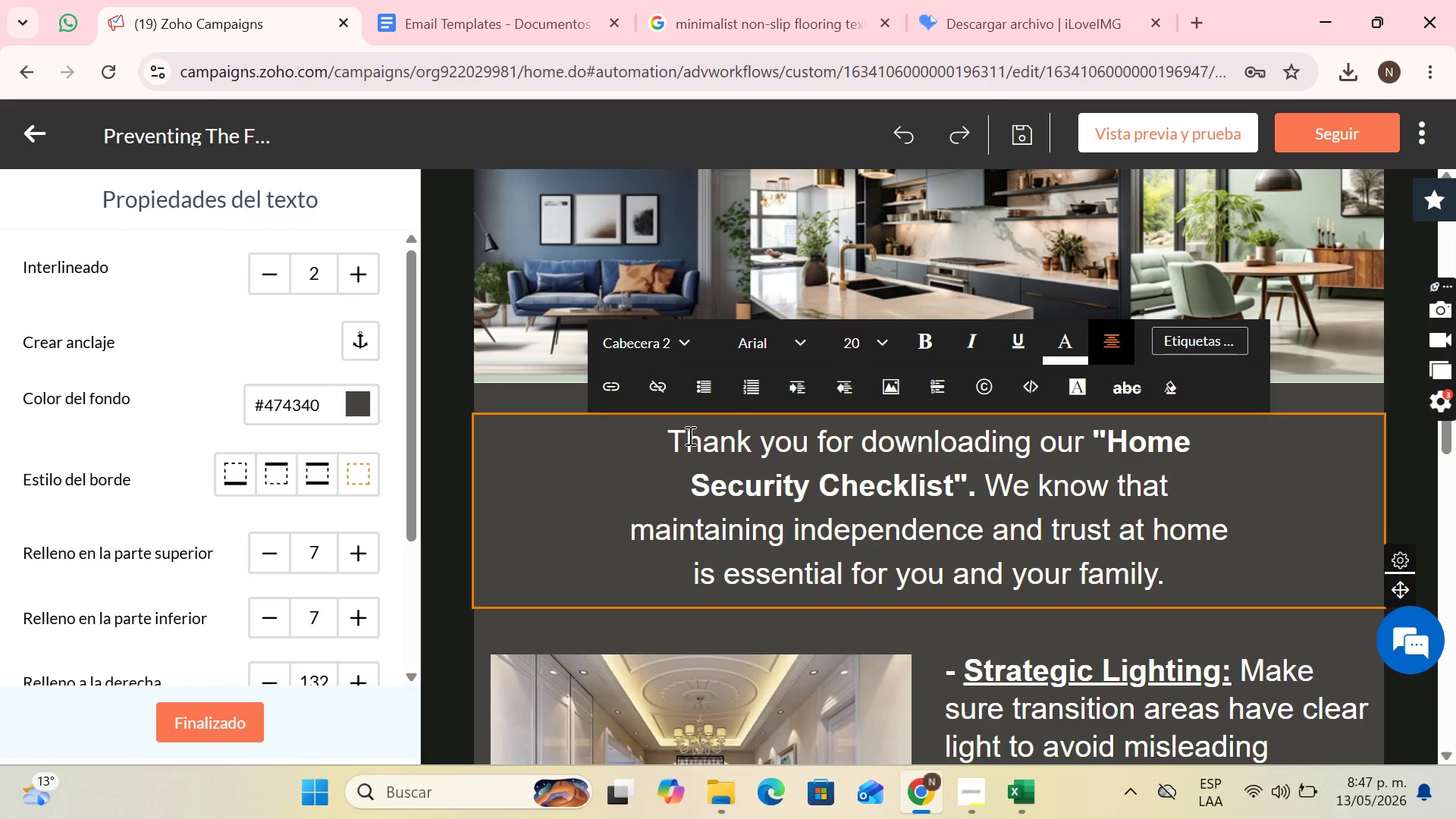 
left_click_drag(start_coordinate=[689, 434], to_coordinate=[1226, 560])
 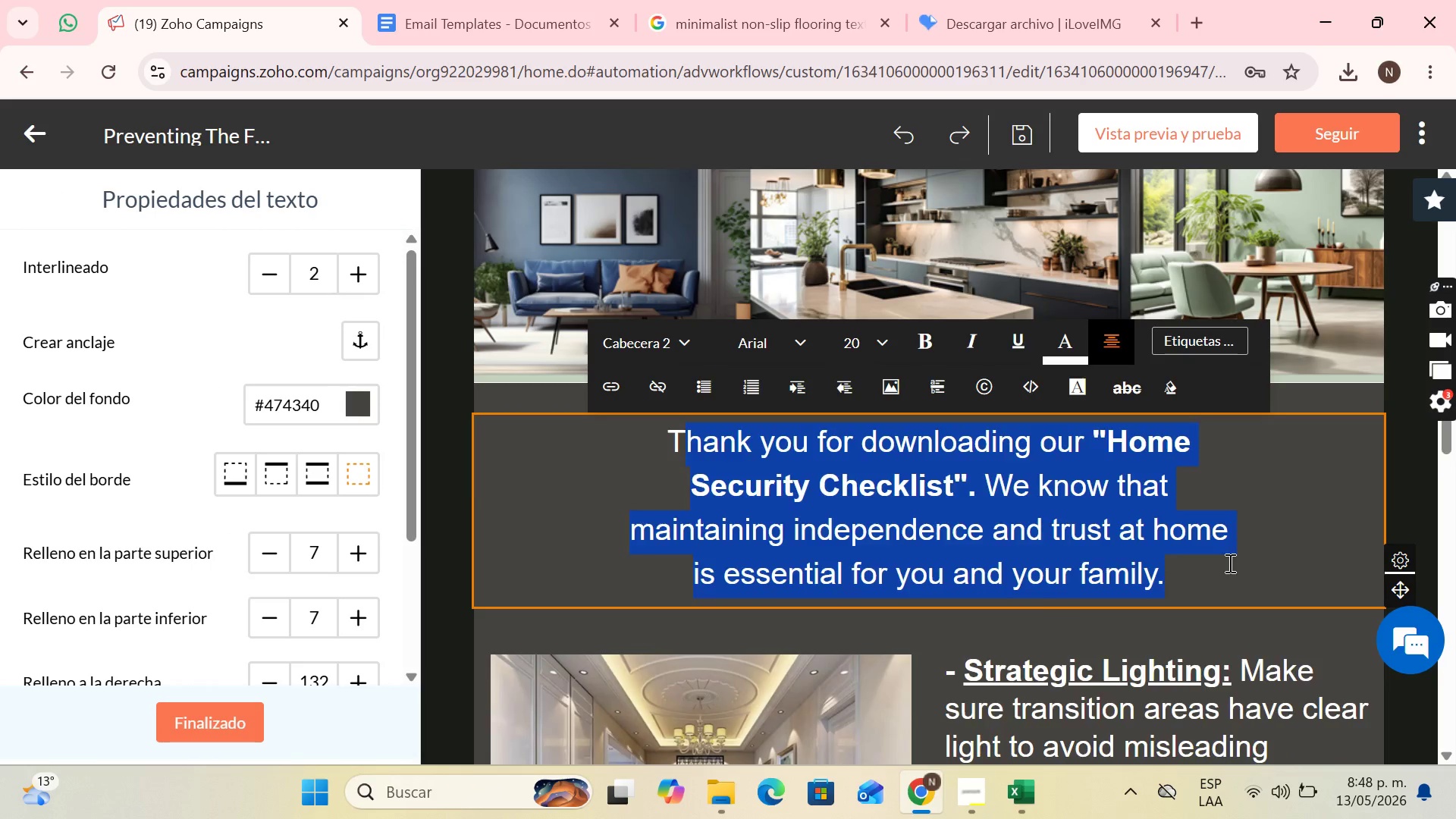 
key(Backspace)
 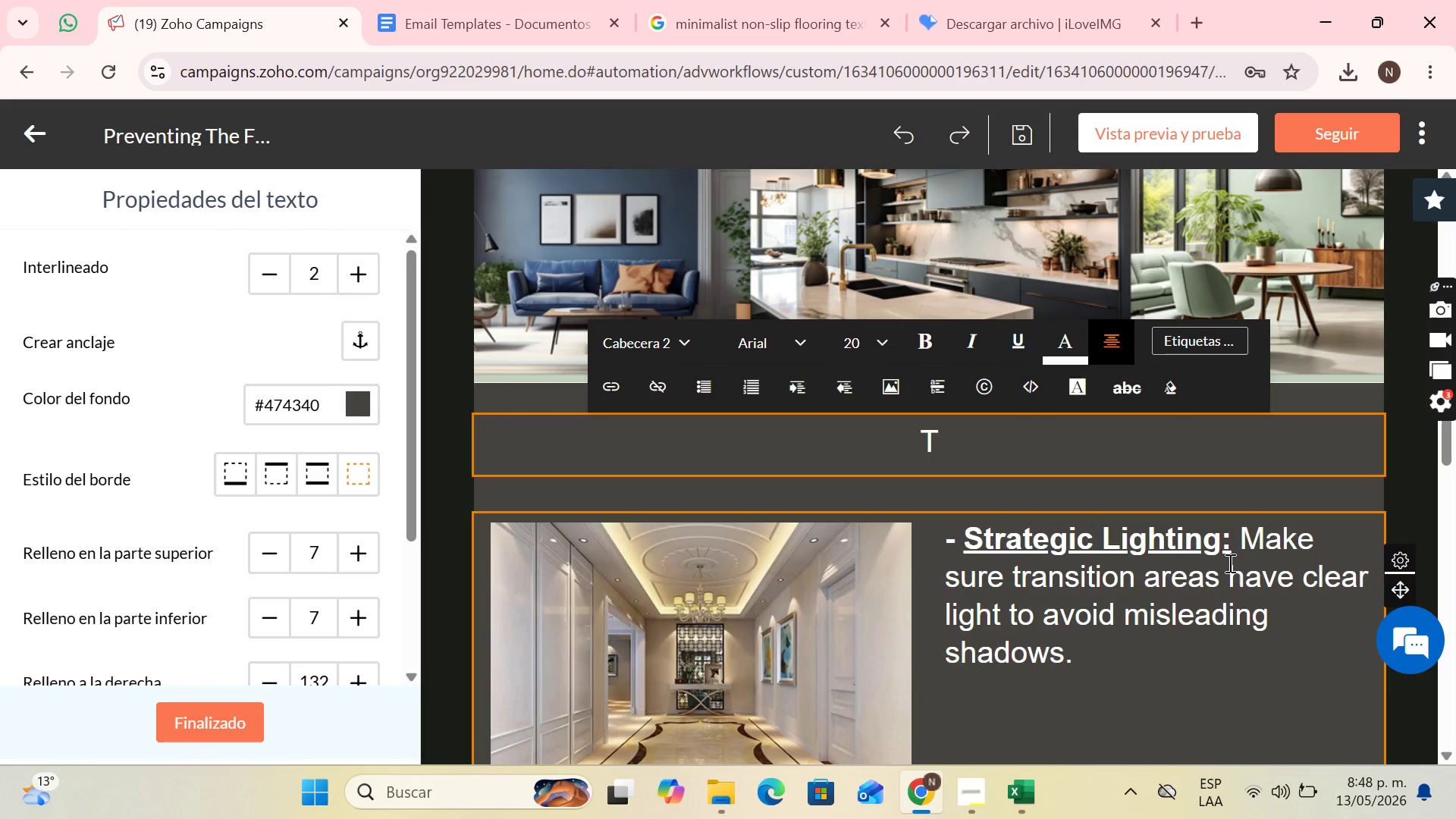 
key(CapsLock)
 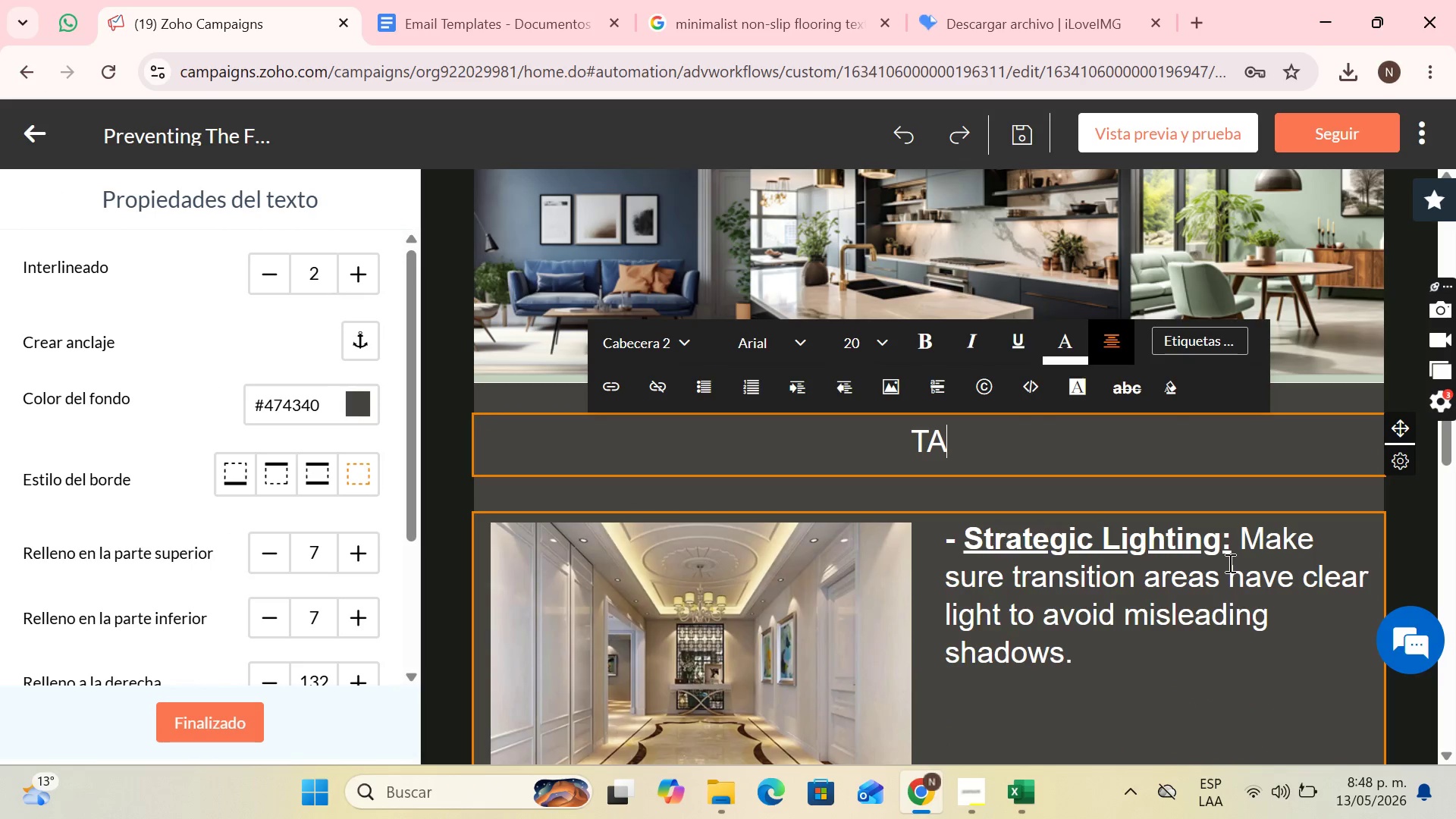 
key(A)
 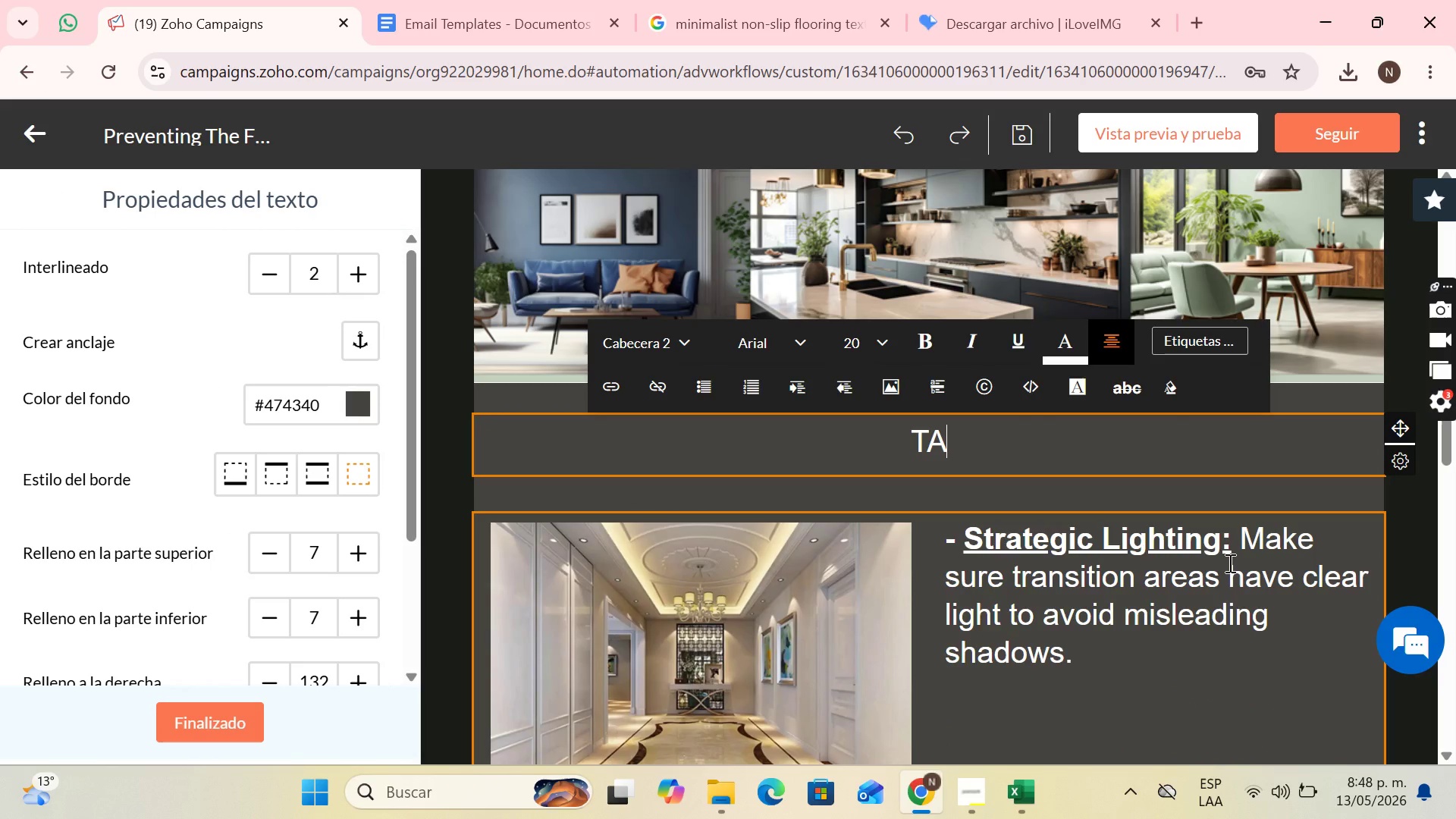 
key(CapsLock)
 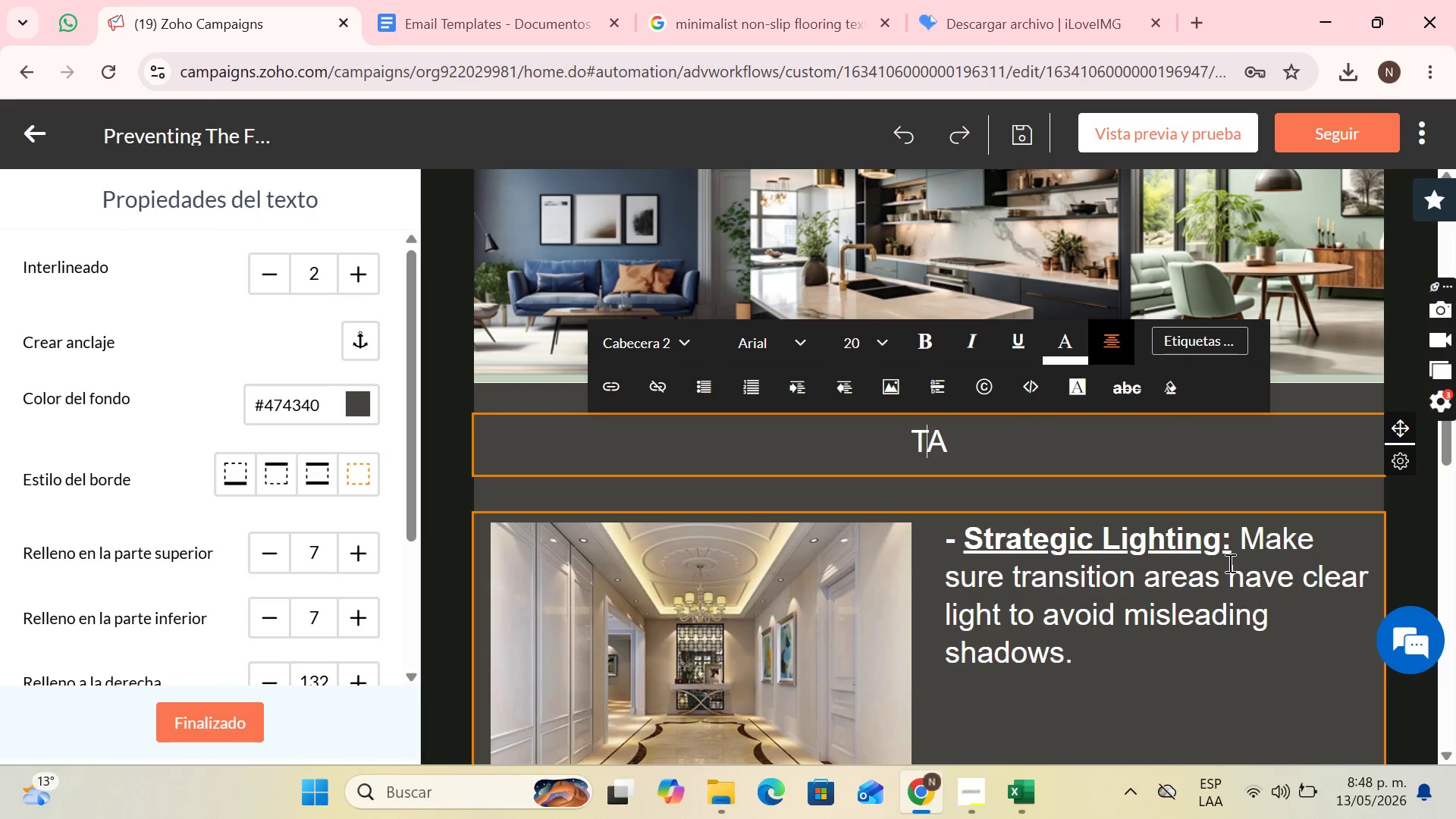 
key(ArrowLeft)
 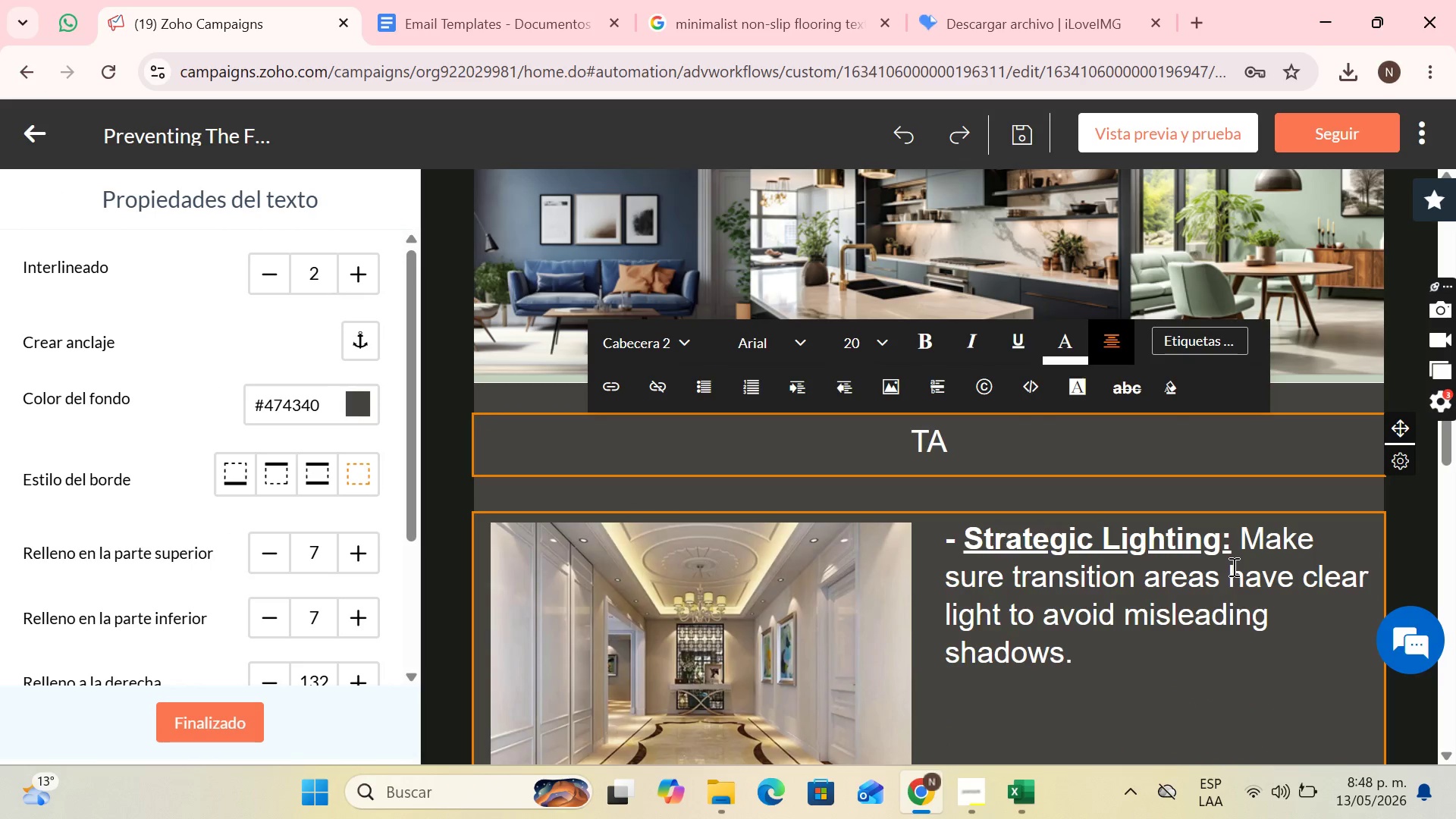 
key(Backspace)
 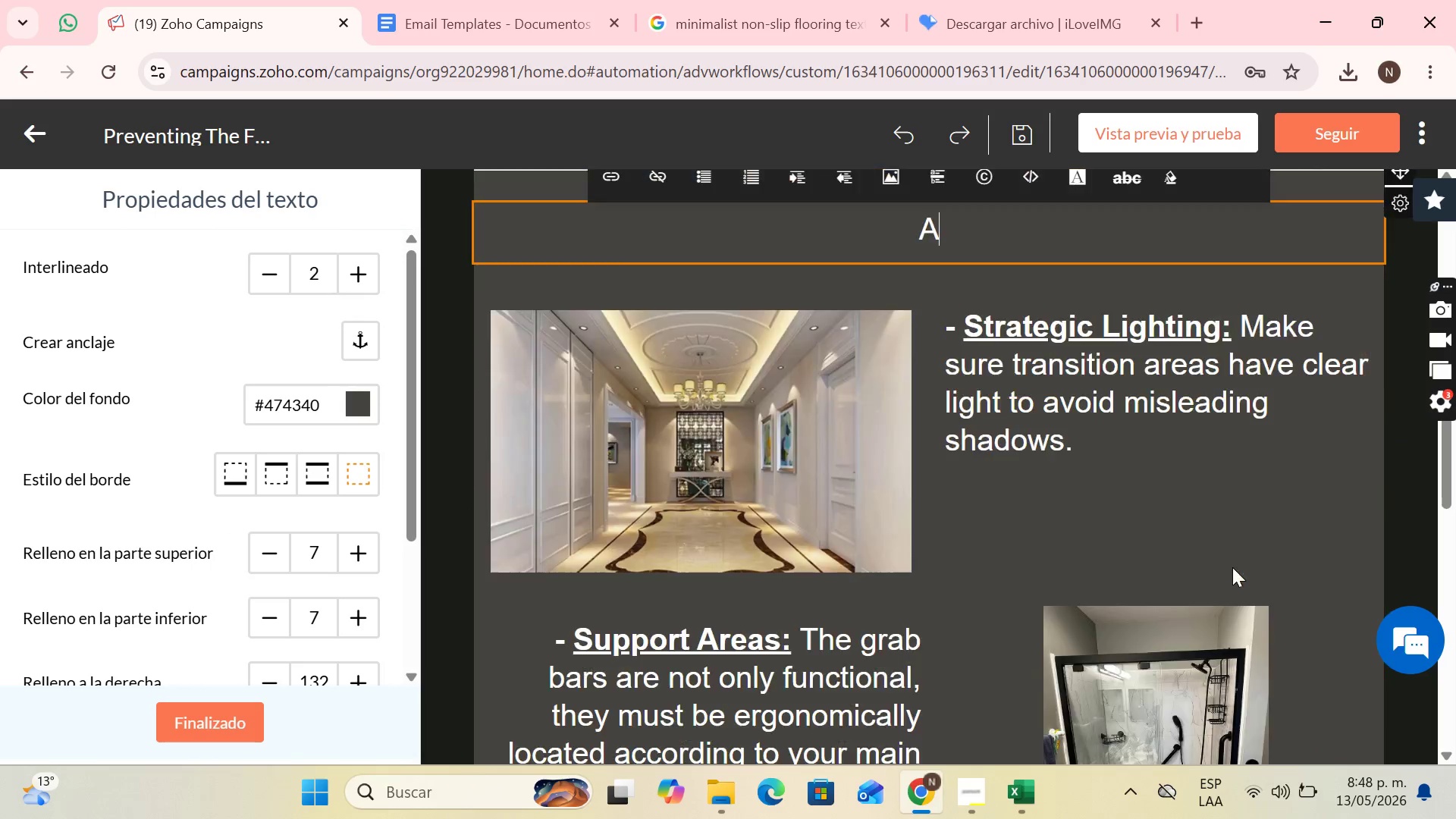 
key(PageDown)
 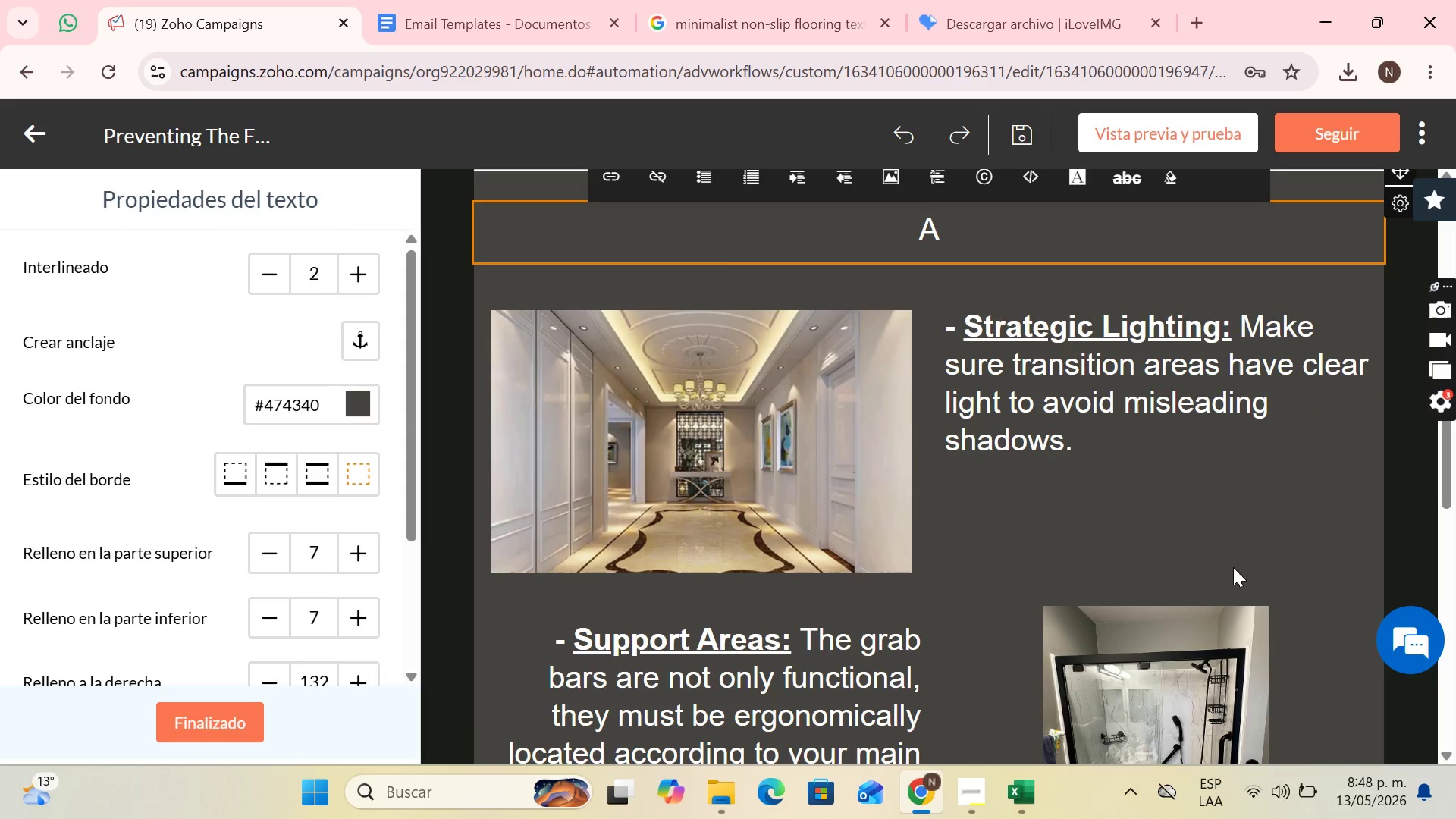 
scroll: coordinate [1236, 557], scroll_direction: up, amount: 2.0
 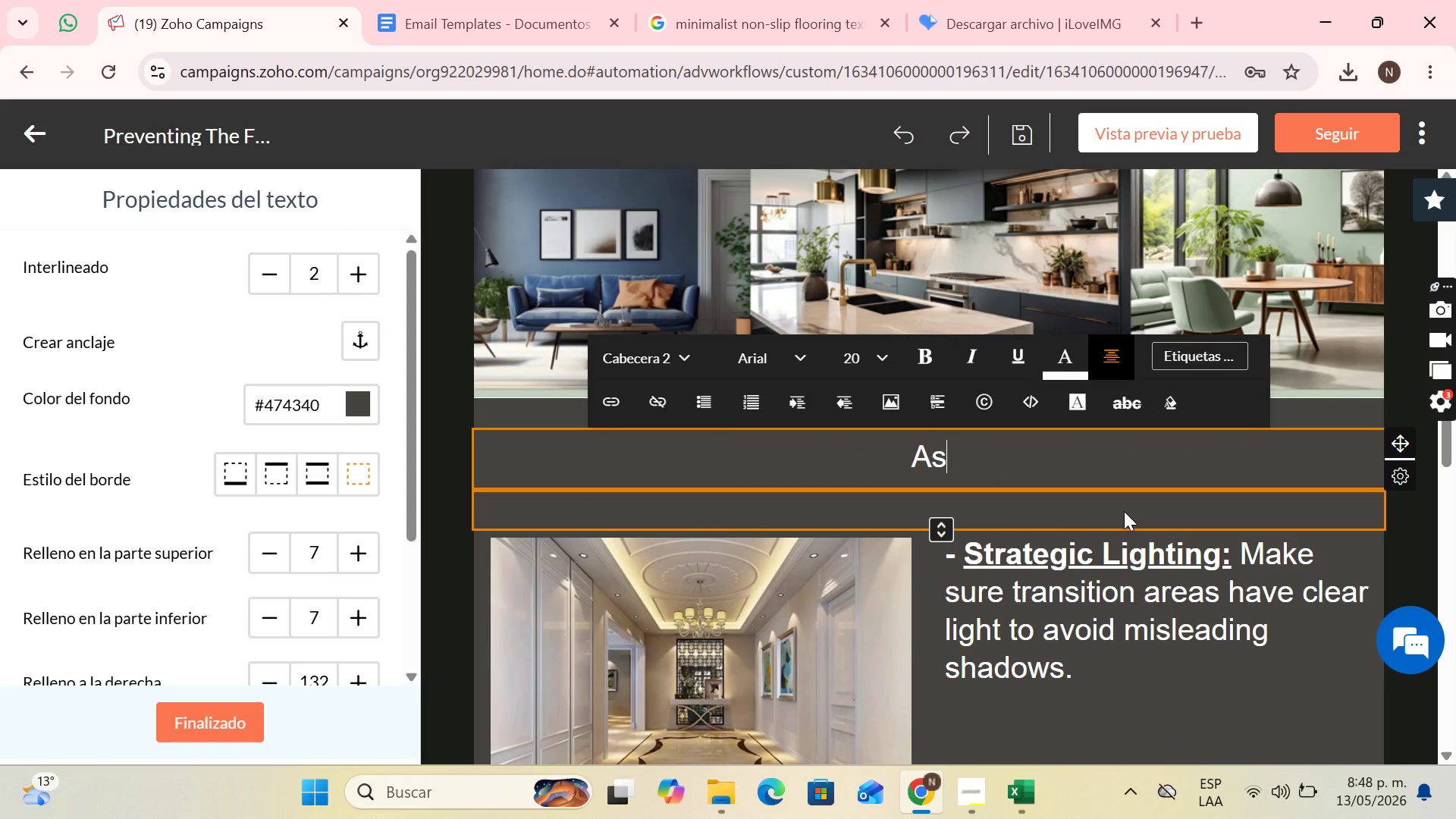 
type(s we get older )
 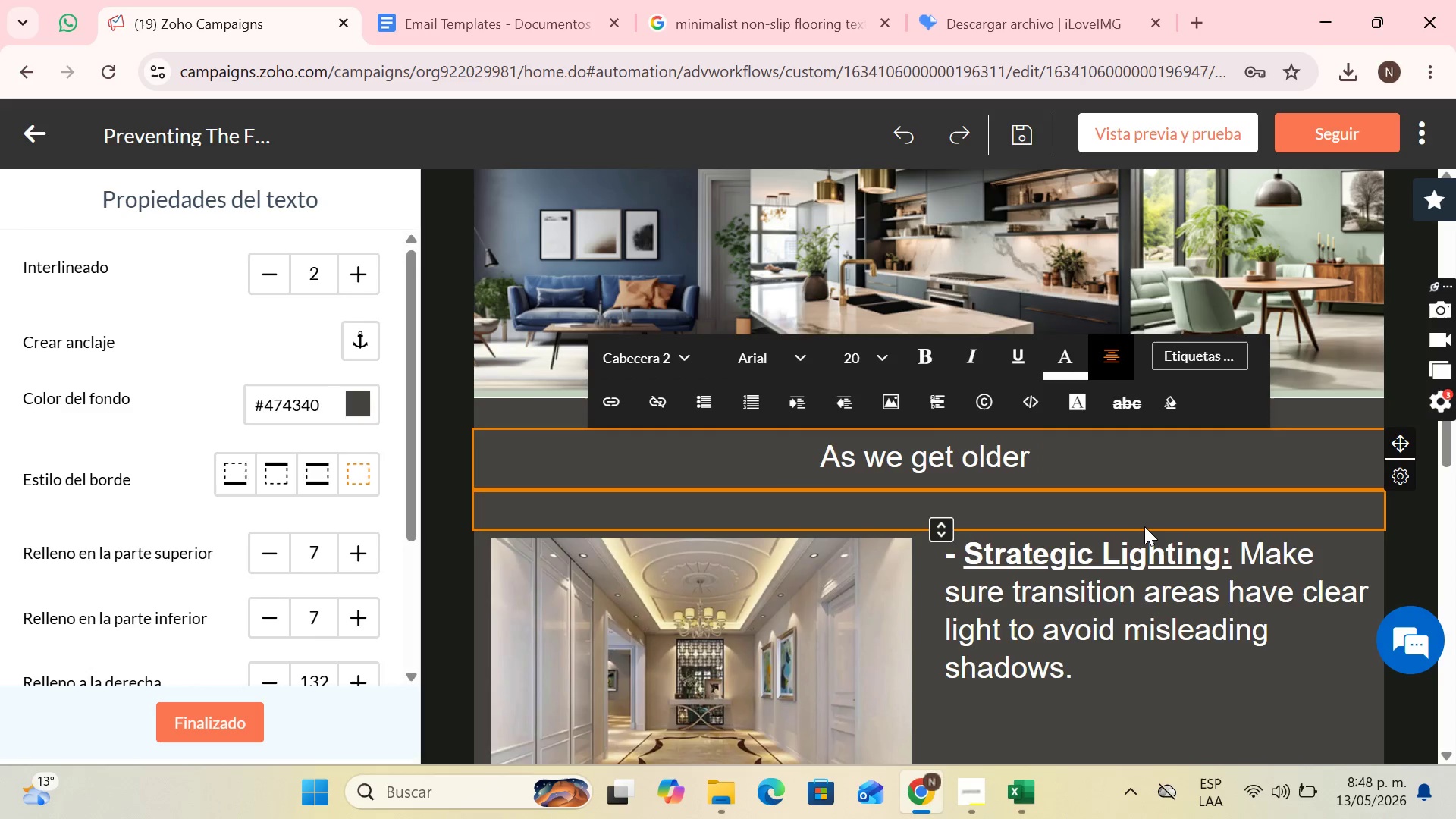 
key(Backspace)
 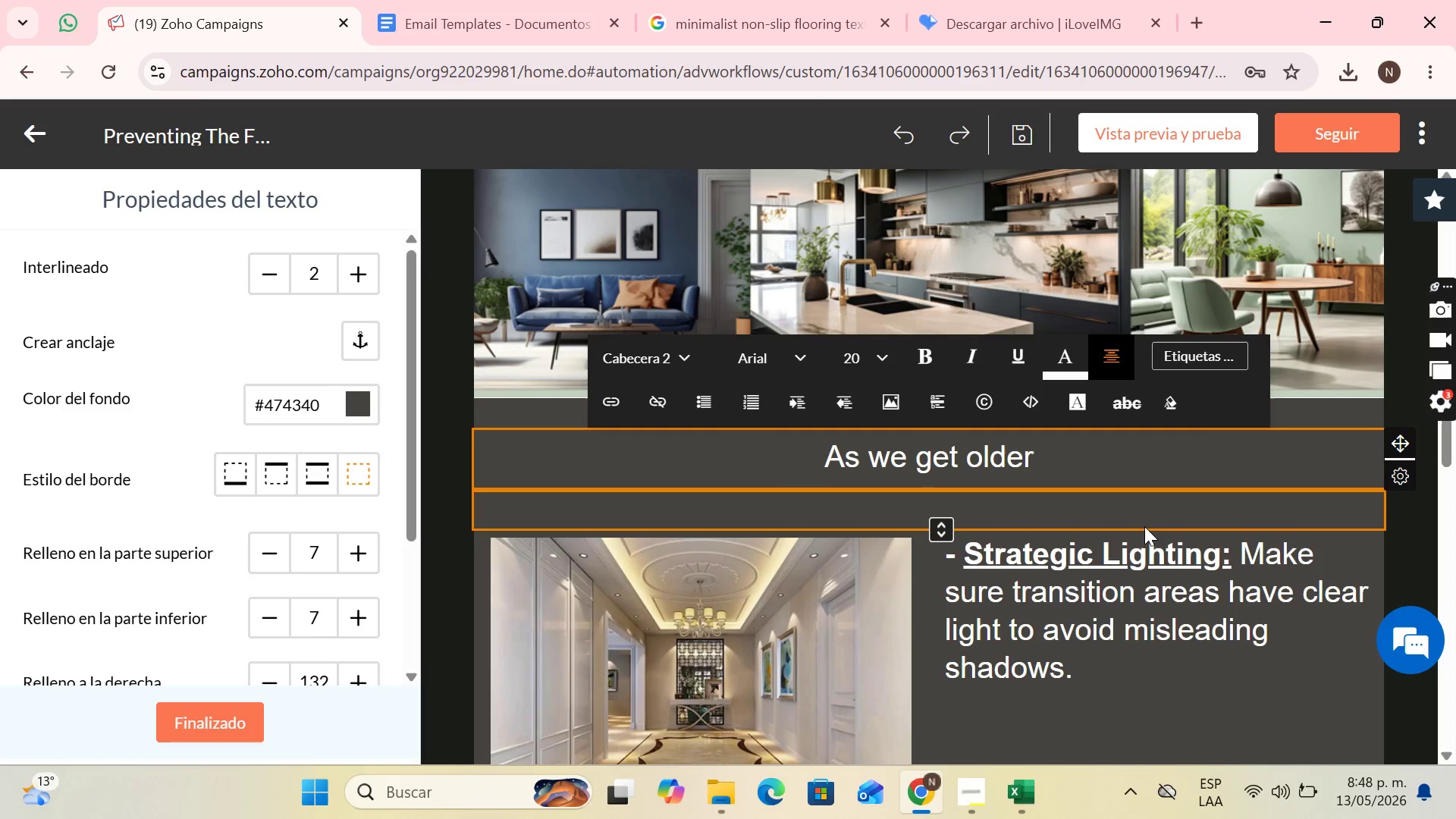 
key(Comma)
 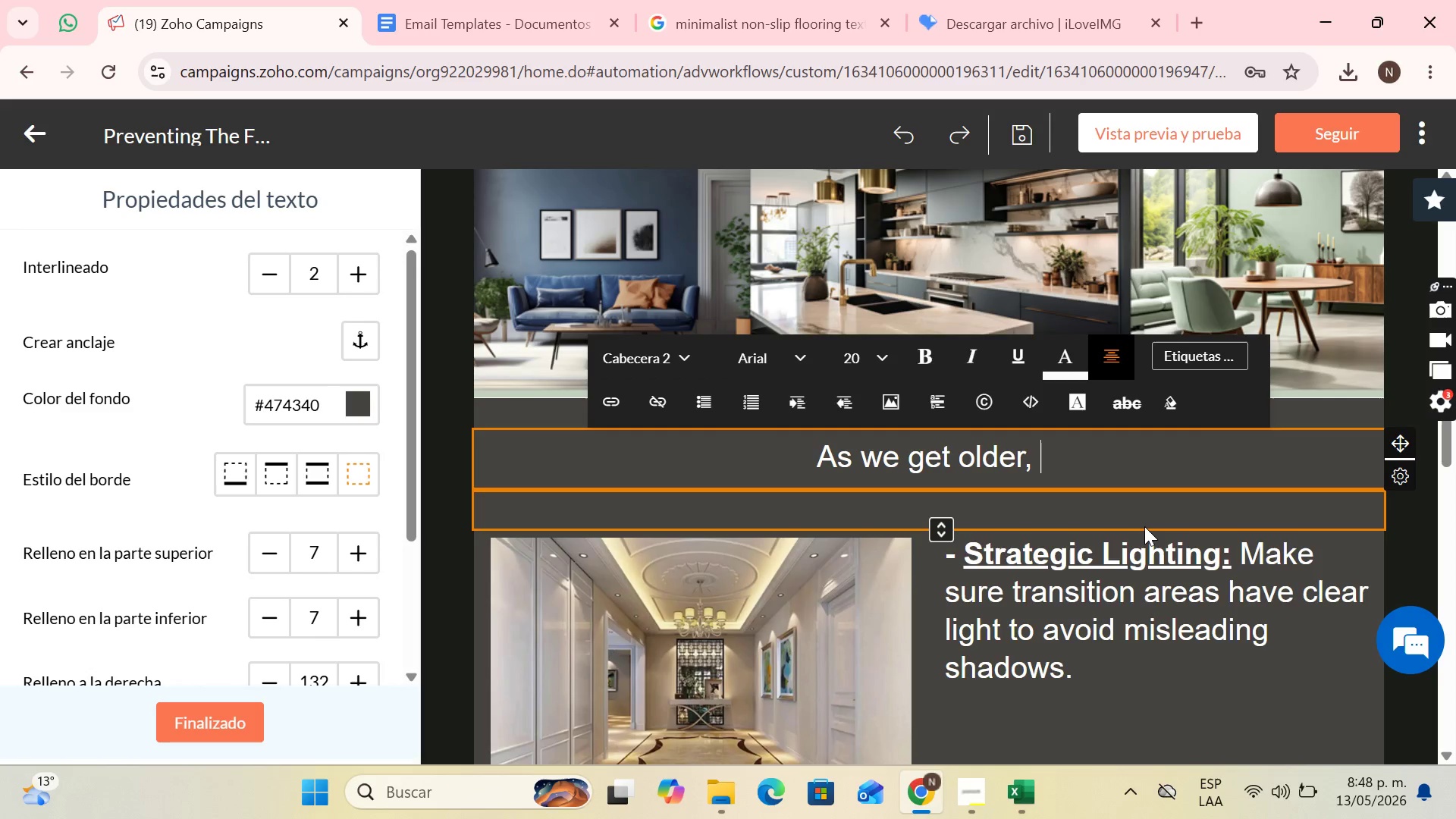 
key(Space)
 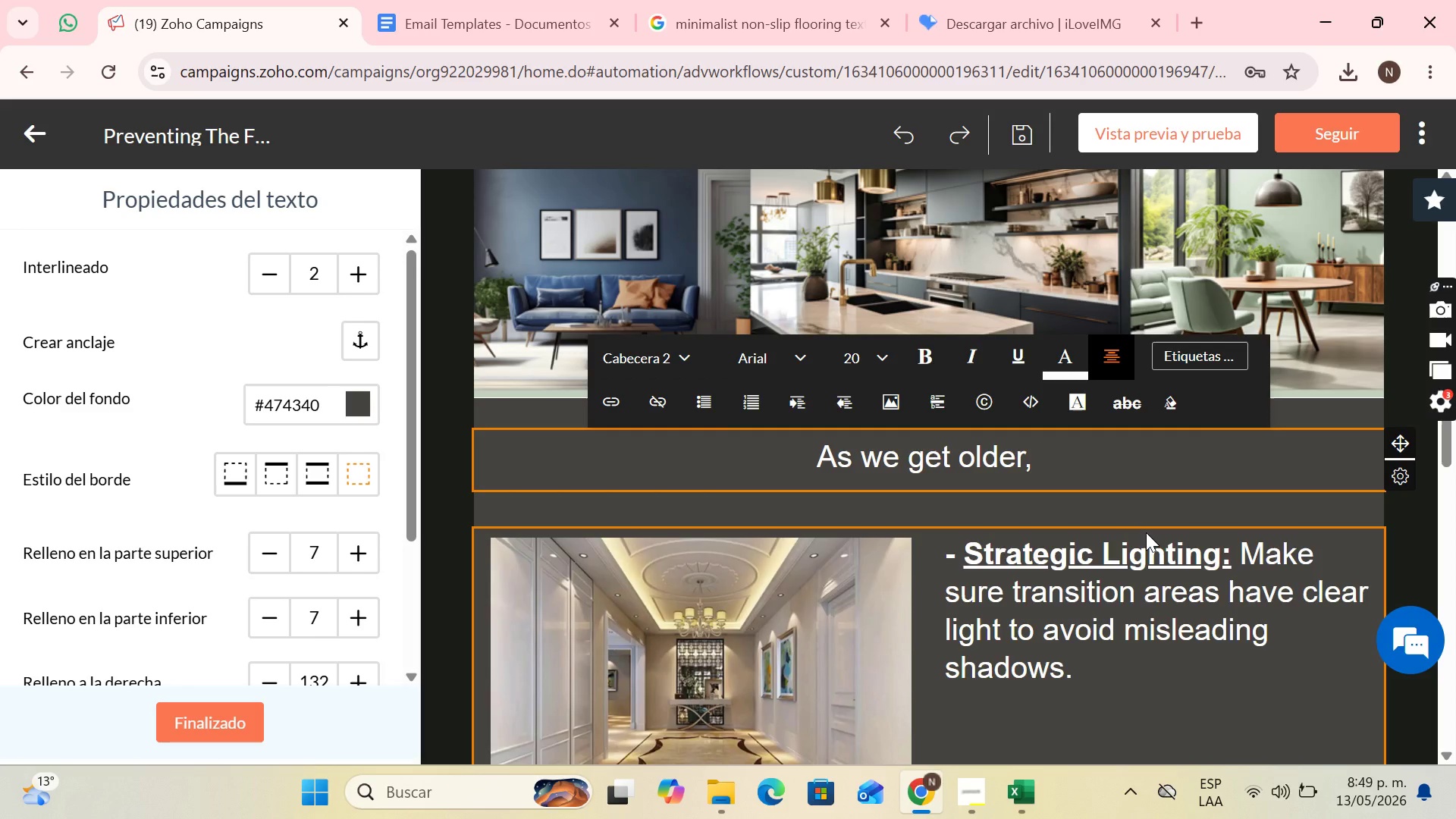 
wait(75.49)
 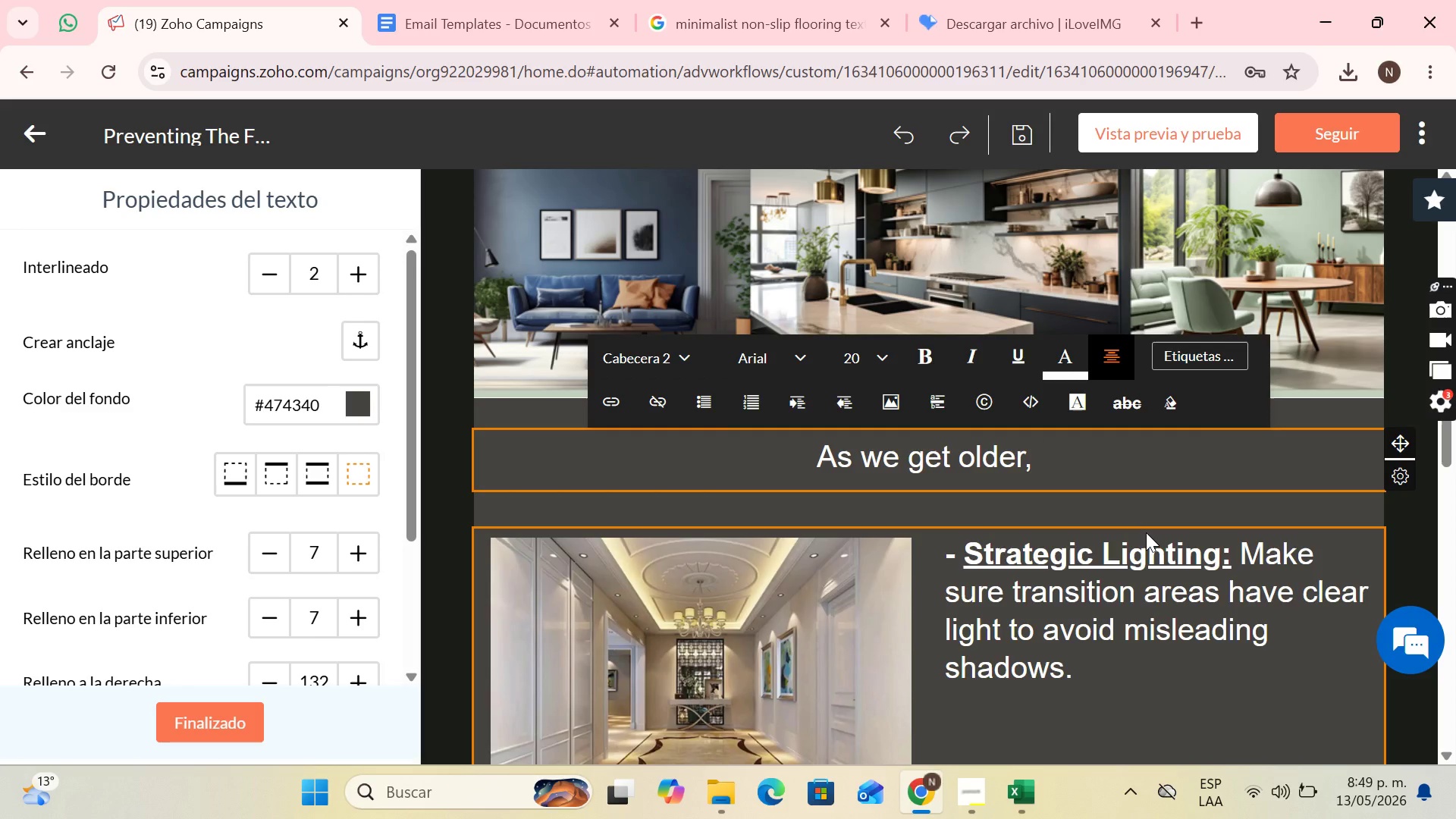 
type(our g)
key(Backspace)
type(home should adapt to ud)
 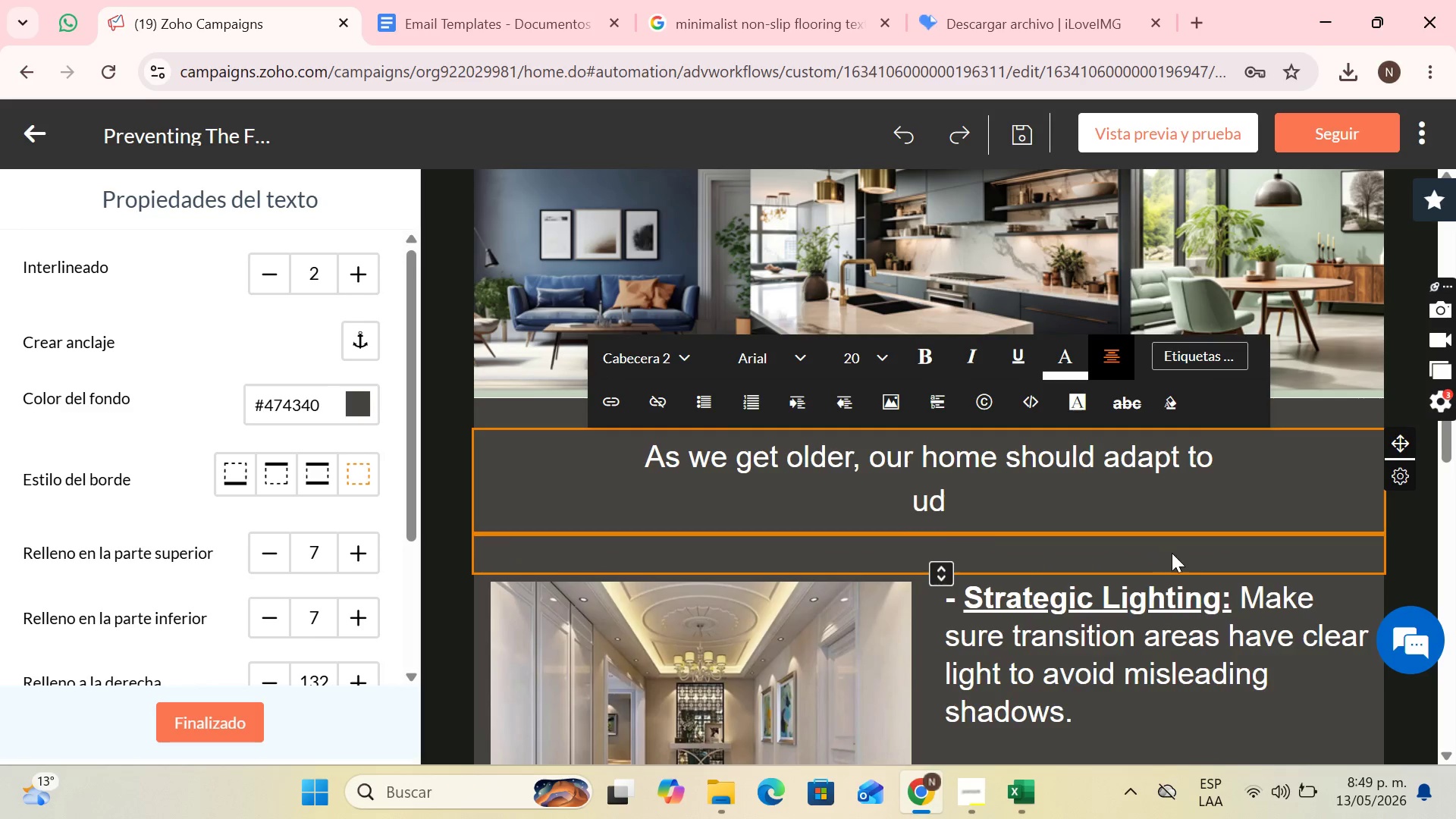 
key(Backspace)
type(s, and not the other)
 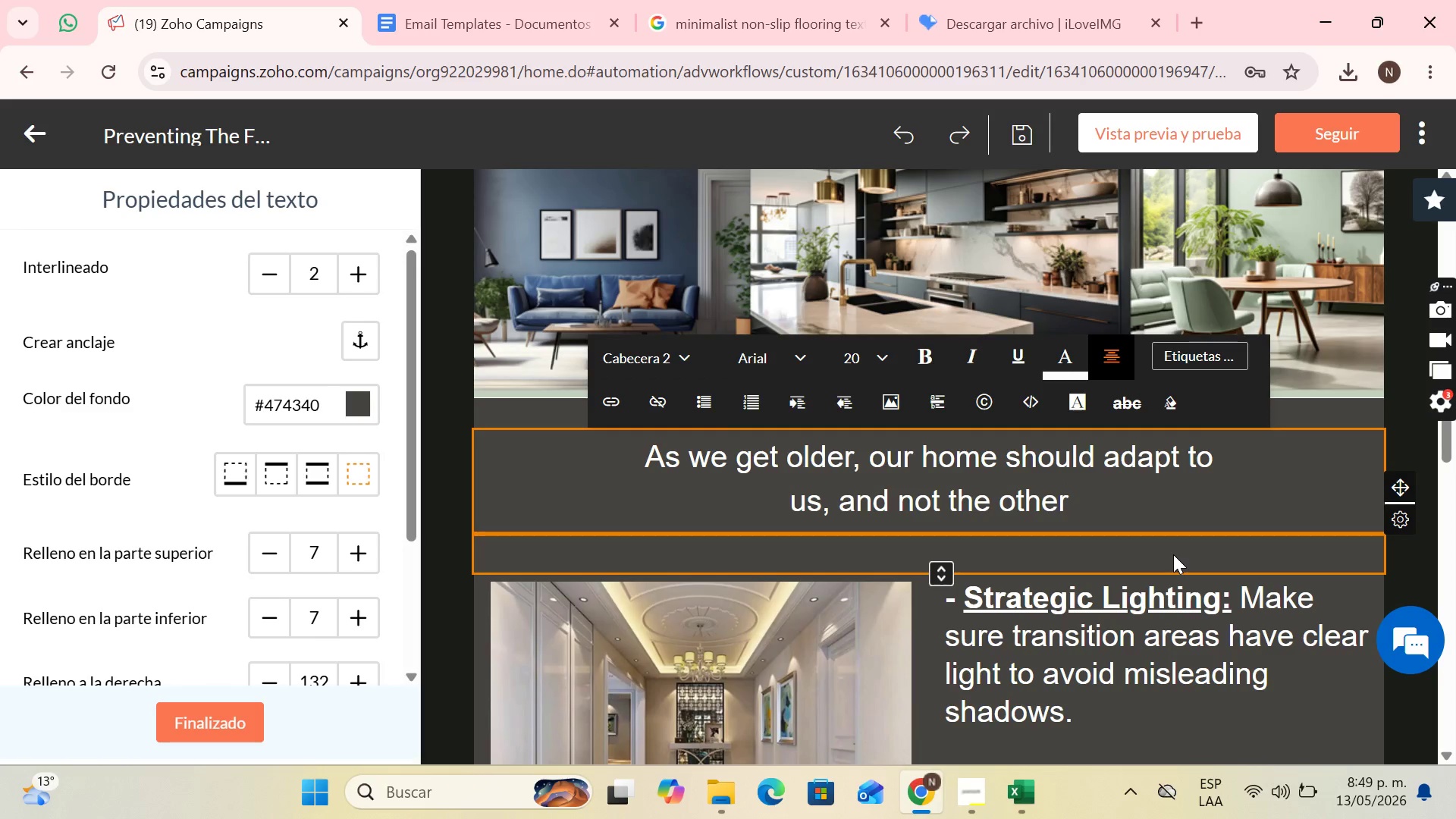 
type( way around. Prevention is the most powerful tool to maintain that independence that you value so much.)
 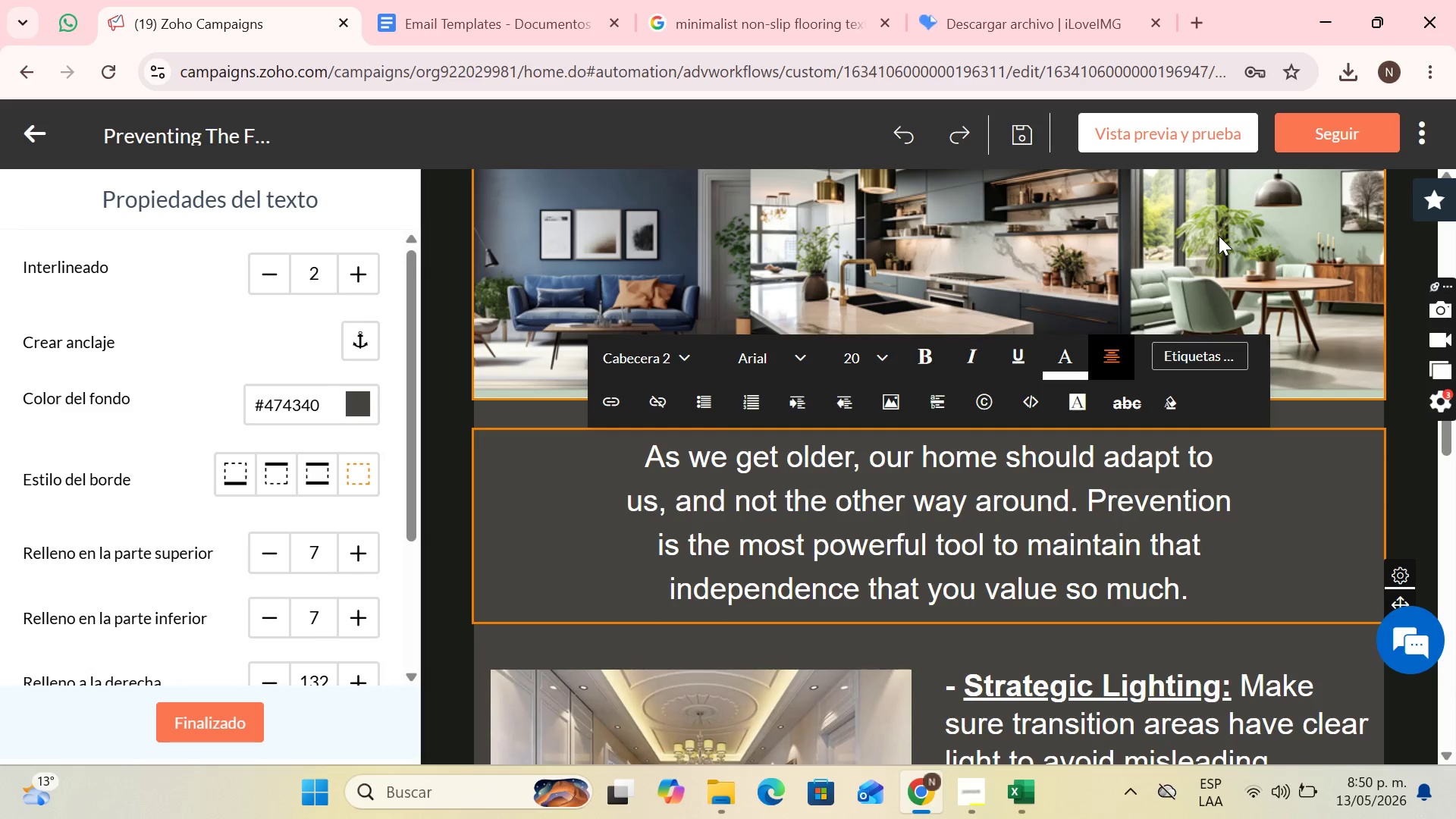 
wait(23.67)
 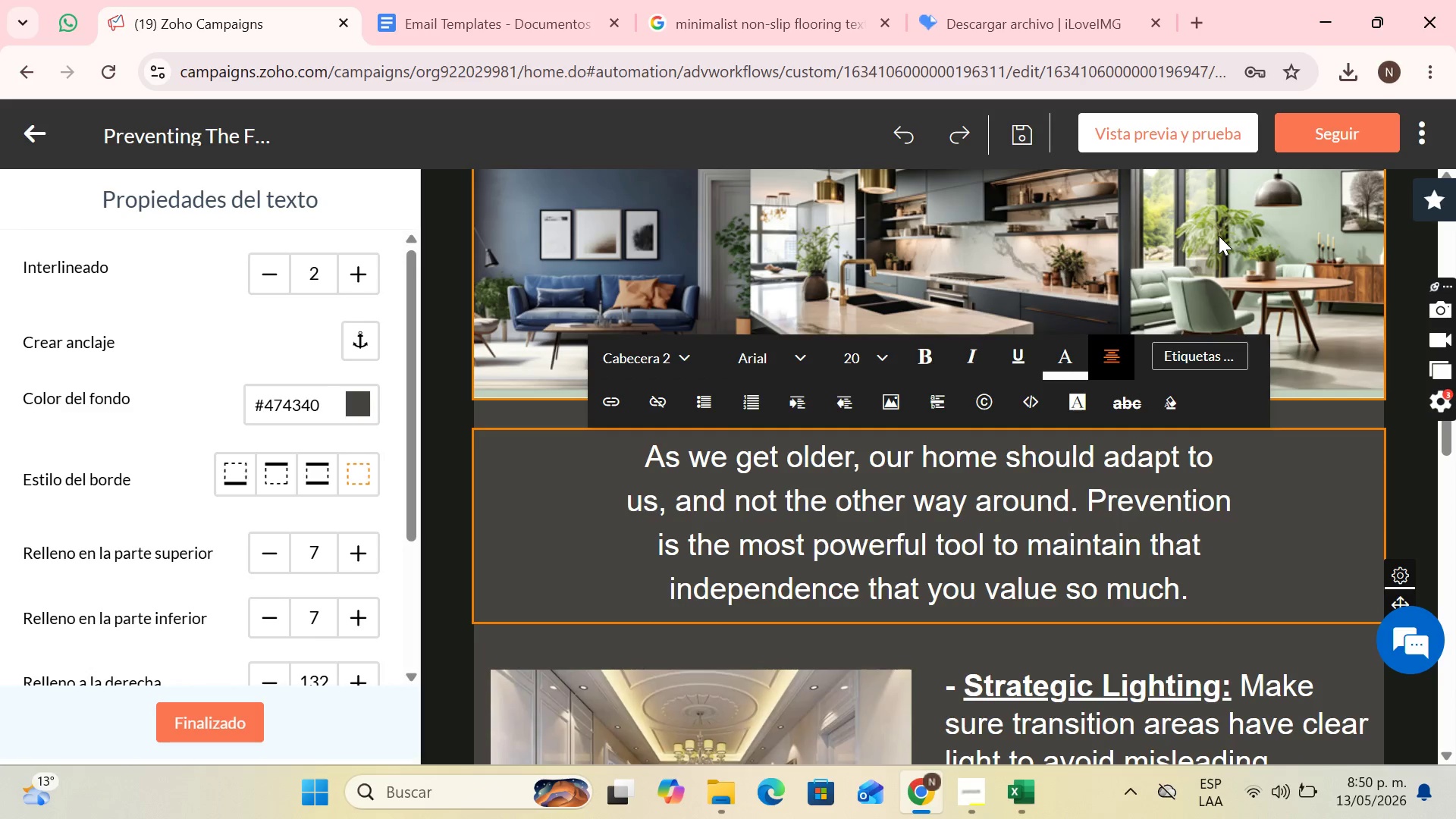 
scroll: coordinate [1159, 614], scroll_direction: down, amount: 5.0
 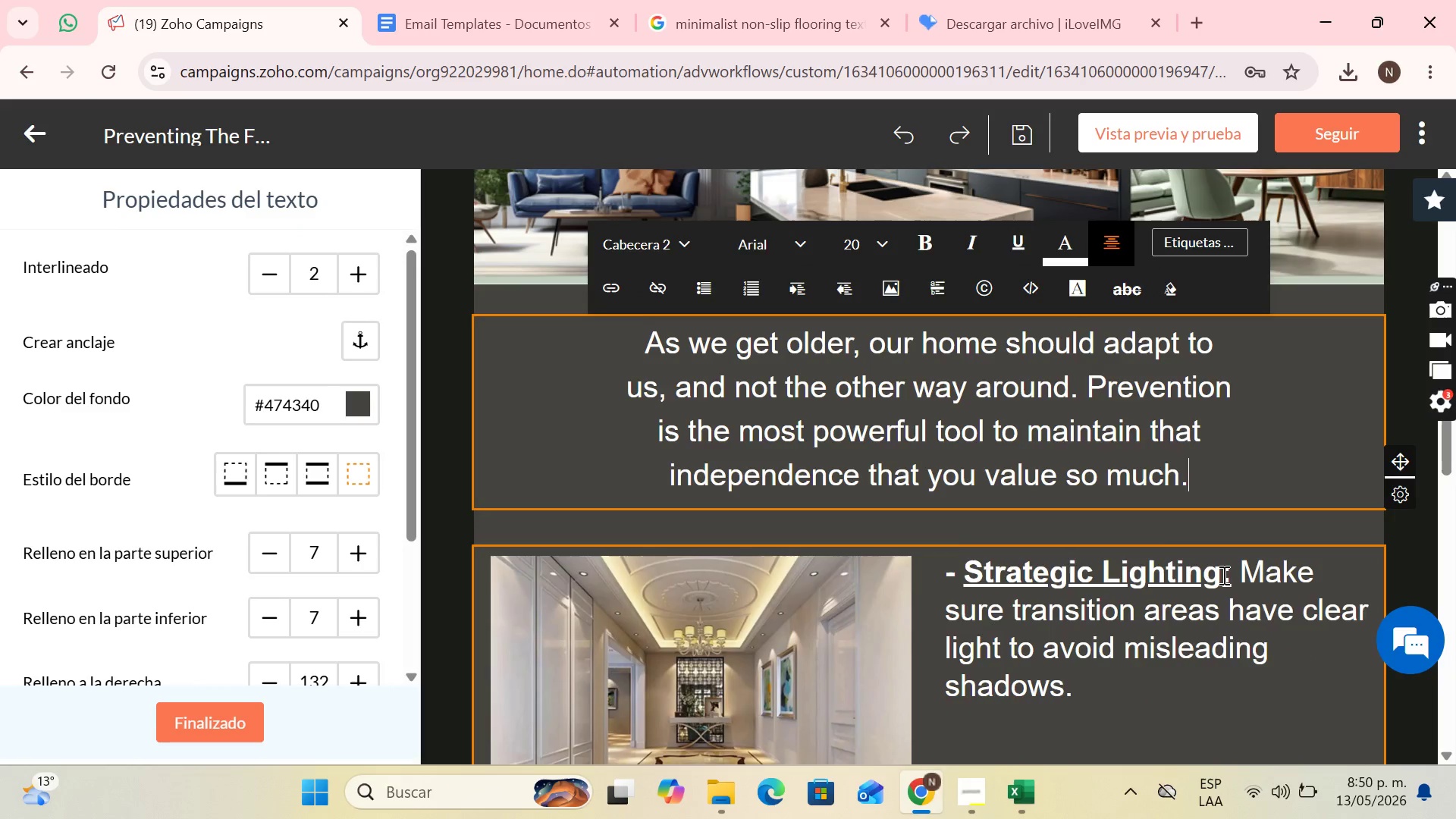 
left_click_drag(start_coordinate=[1222, 575], to_coordinate=[982, 525])
 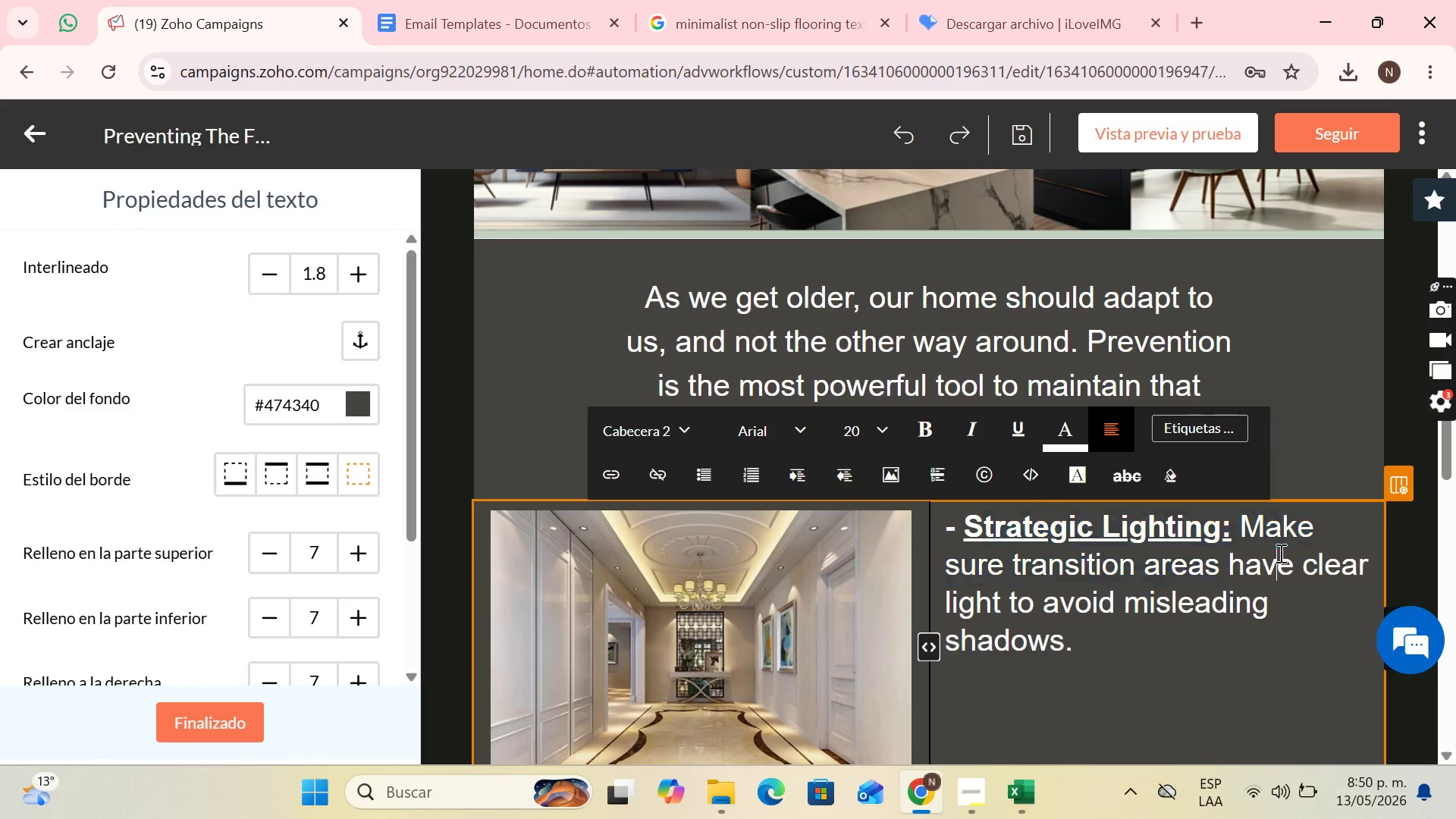 
left_click([1279, 553])
 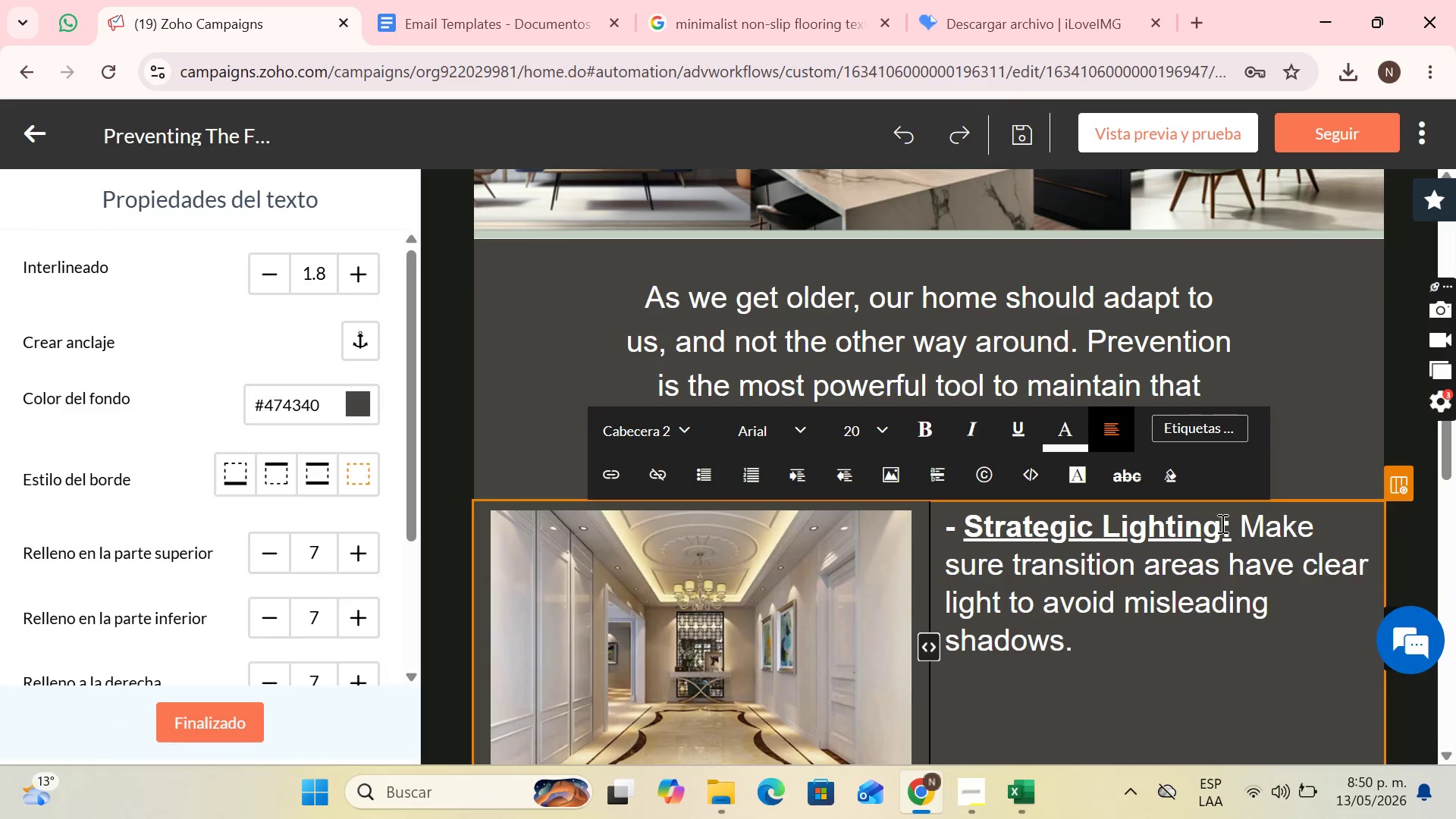 
left_click_drag(start_coordinate=[1221, 523], to_coordinate=[970, 524])
 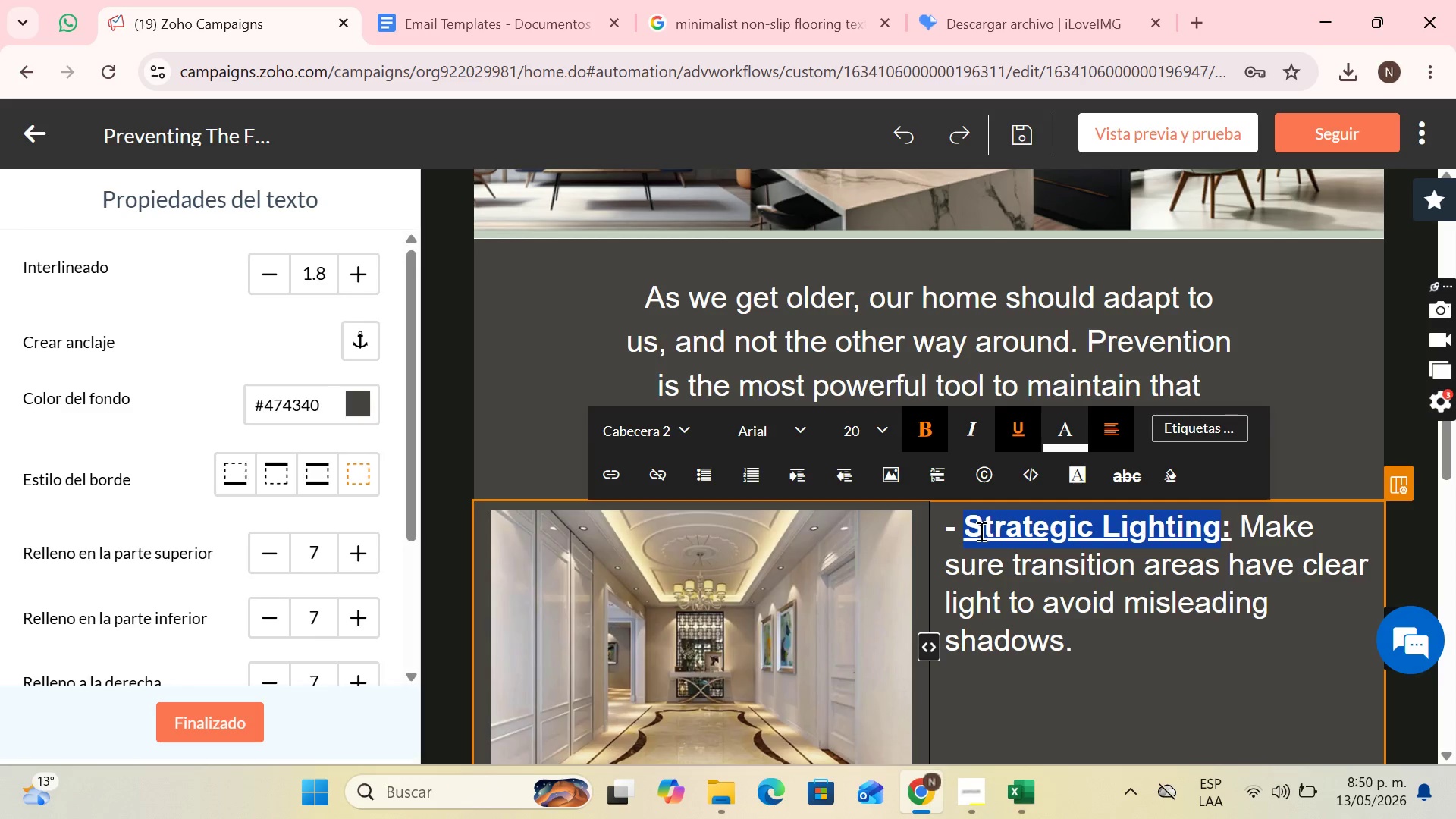 
type(Eliminates Invi)
 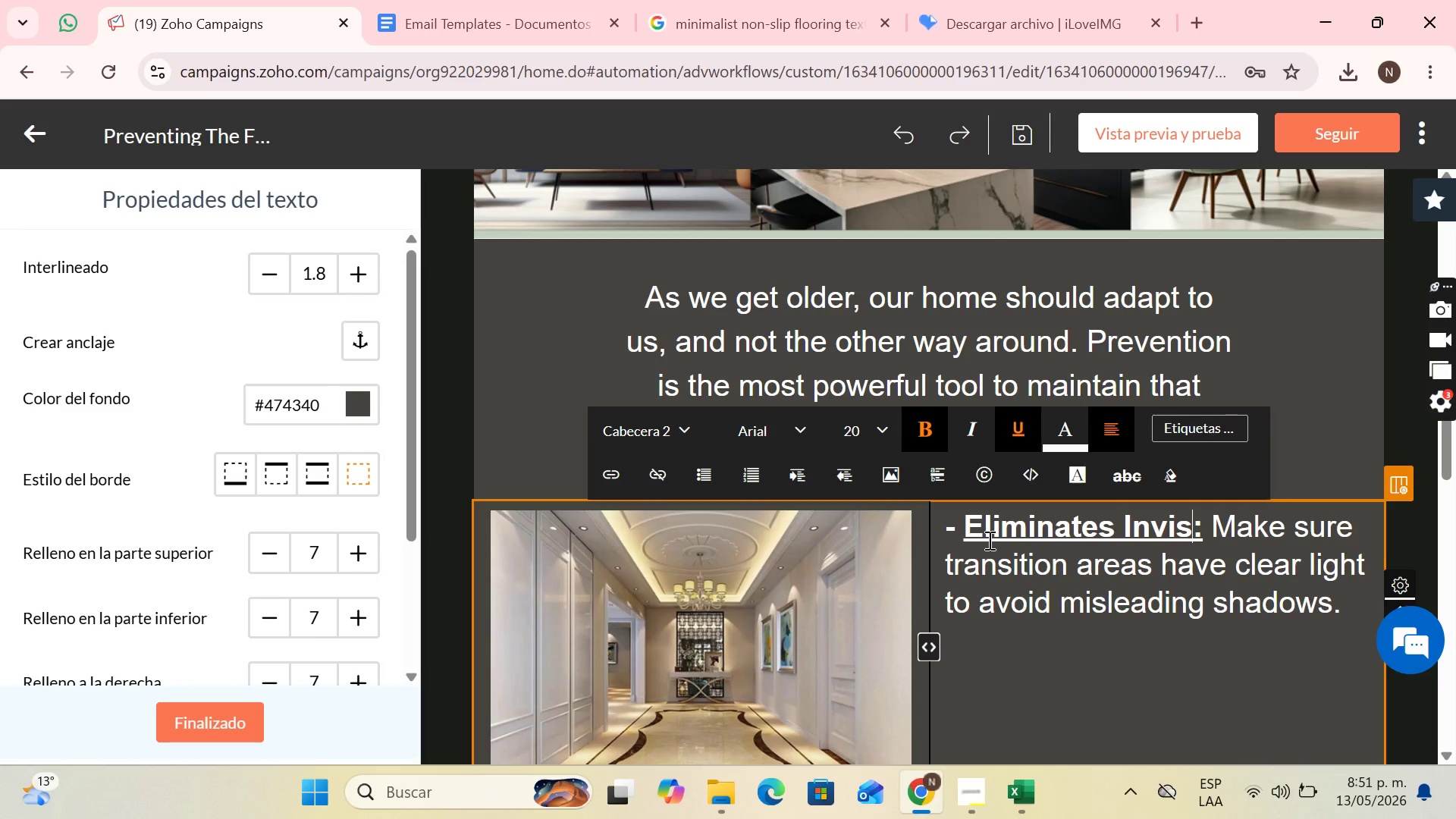 
type(sible Risks)
 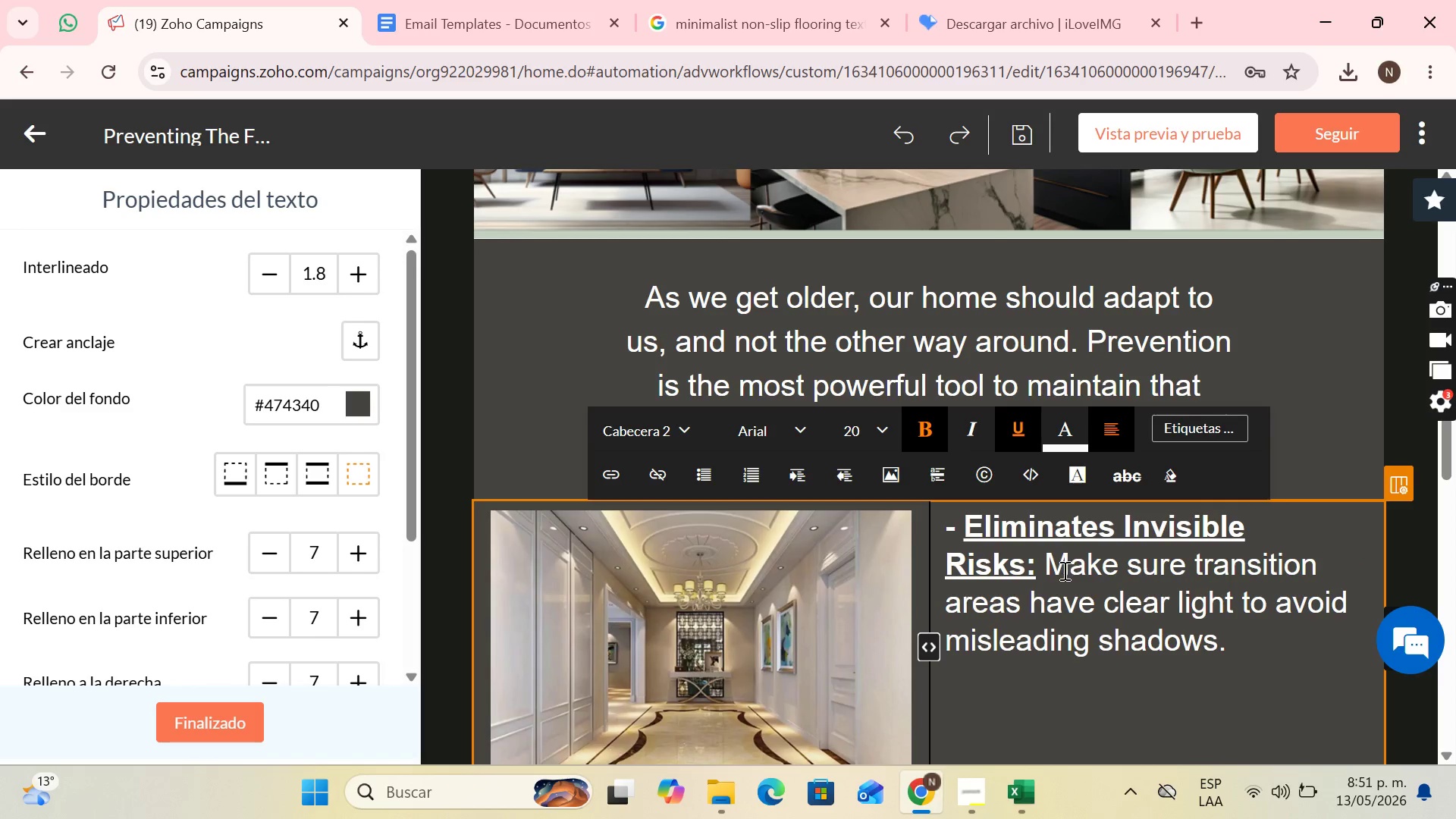 
left_click_drag(start_coordinate=[1048, 567], to_coordinate=[1232, 639])
 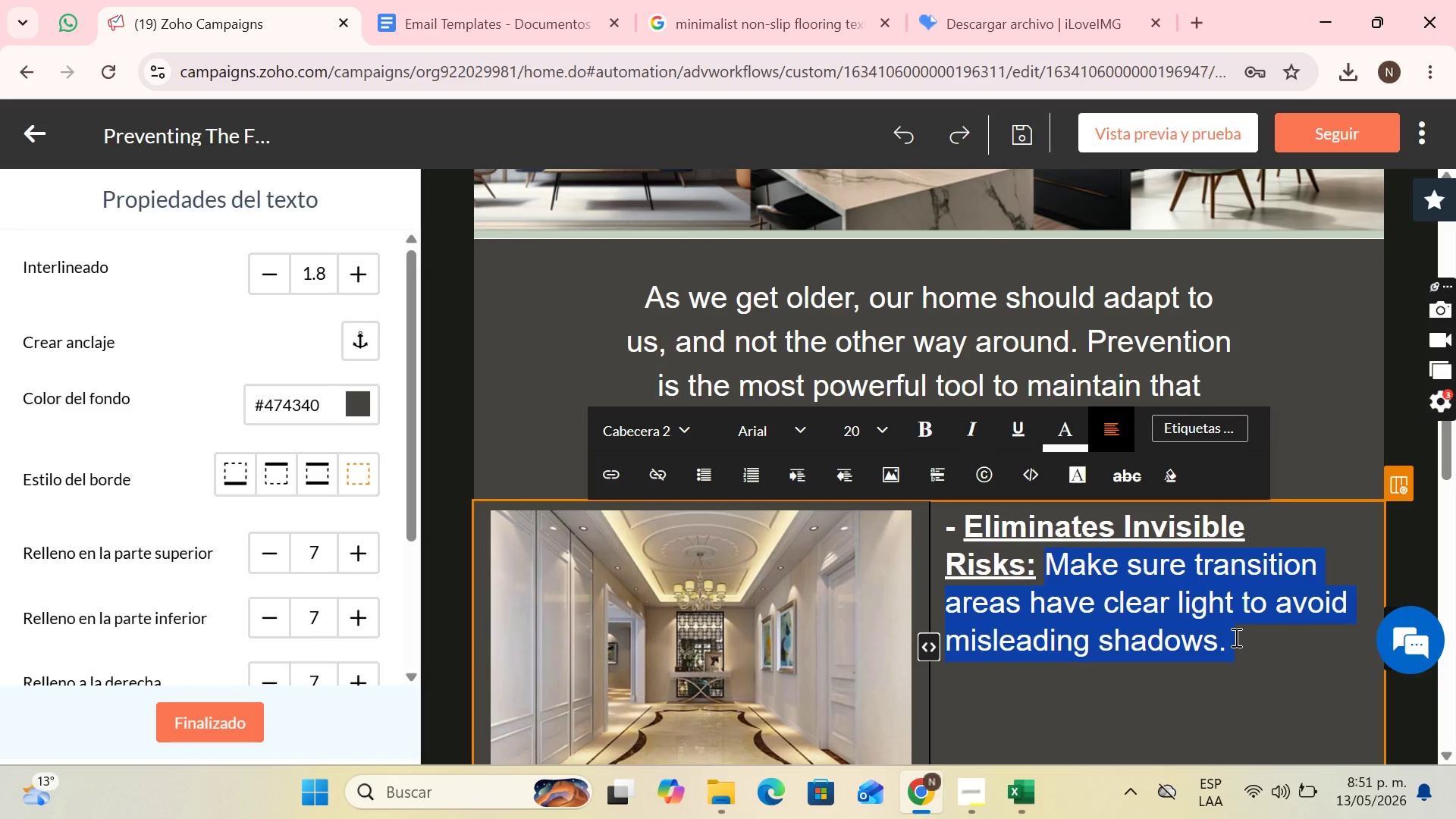 
type(Secures)
 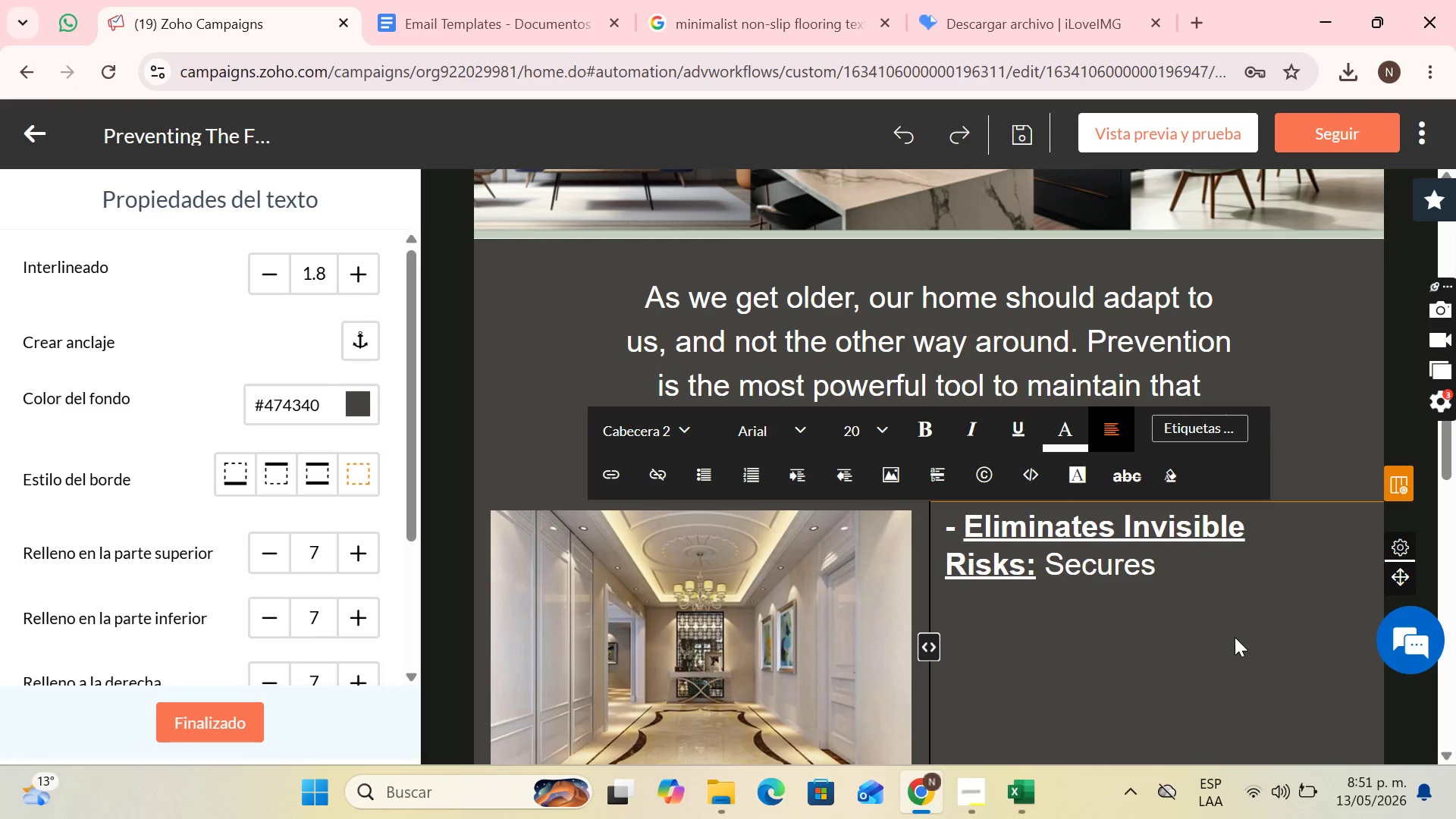 
wait(9.03)
 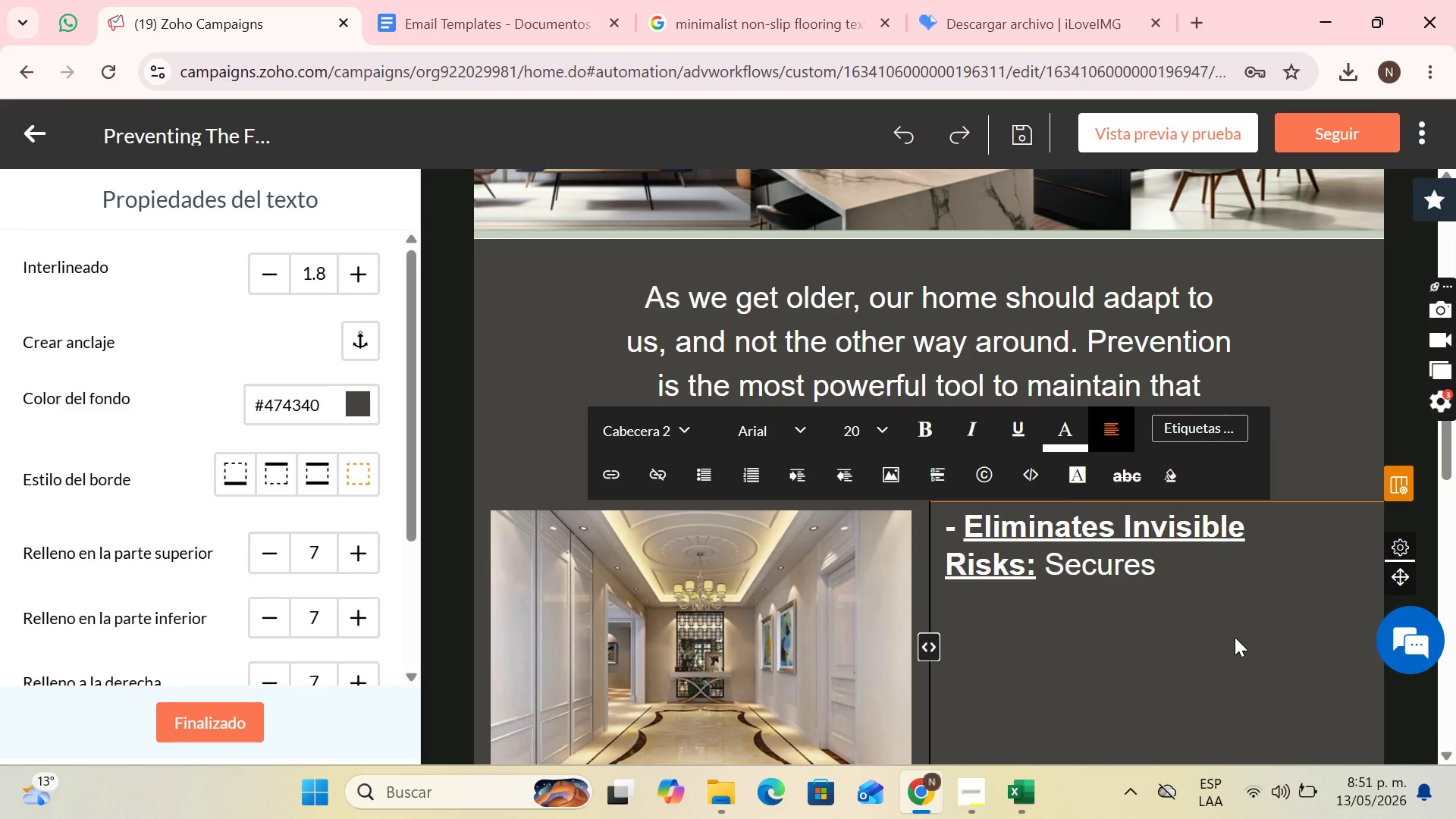 
type( carpets)
 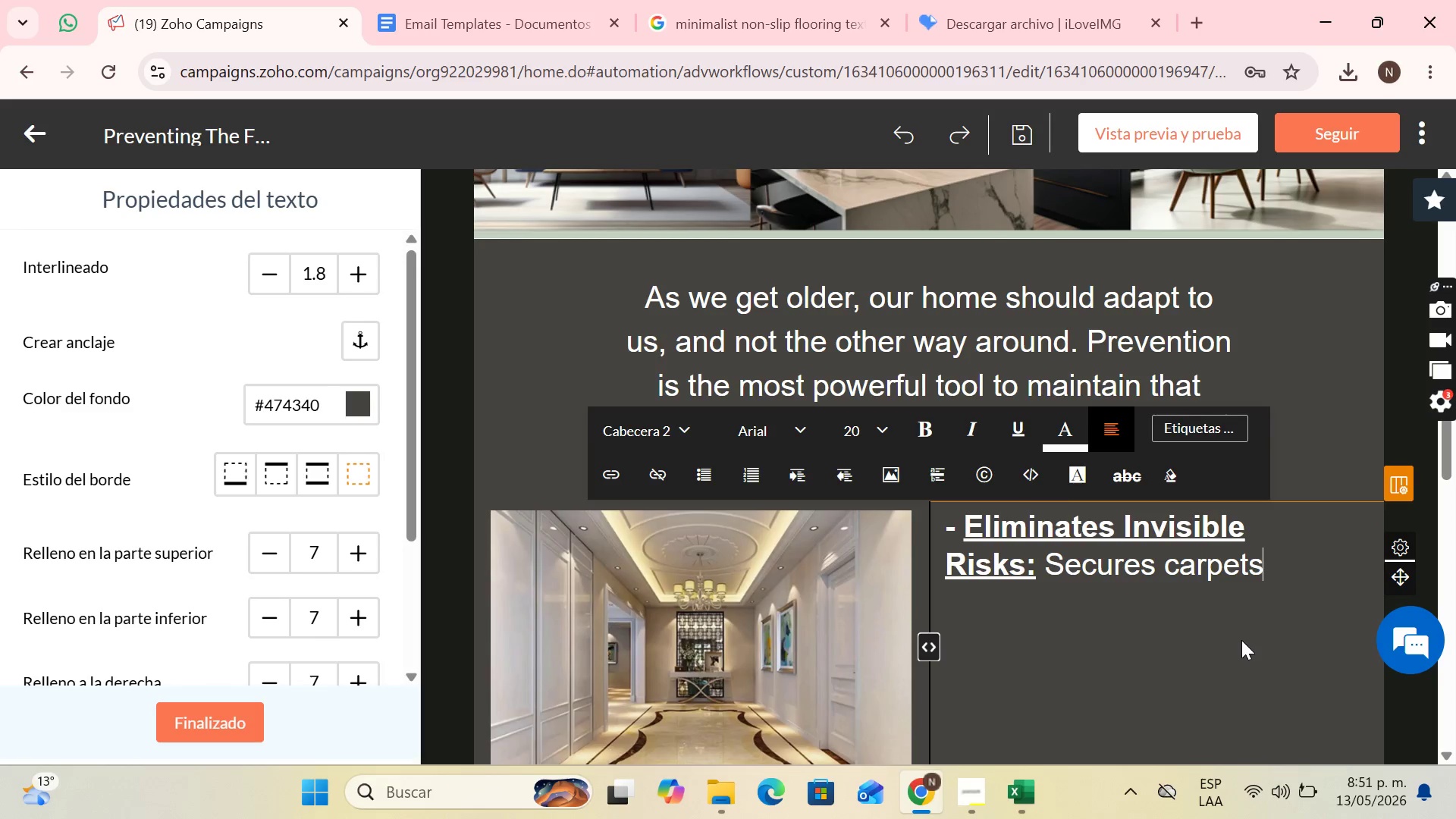 
type( and removes cables fr)
 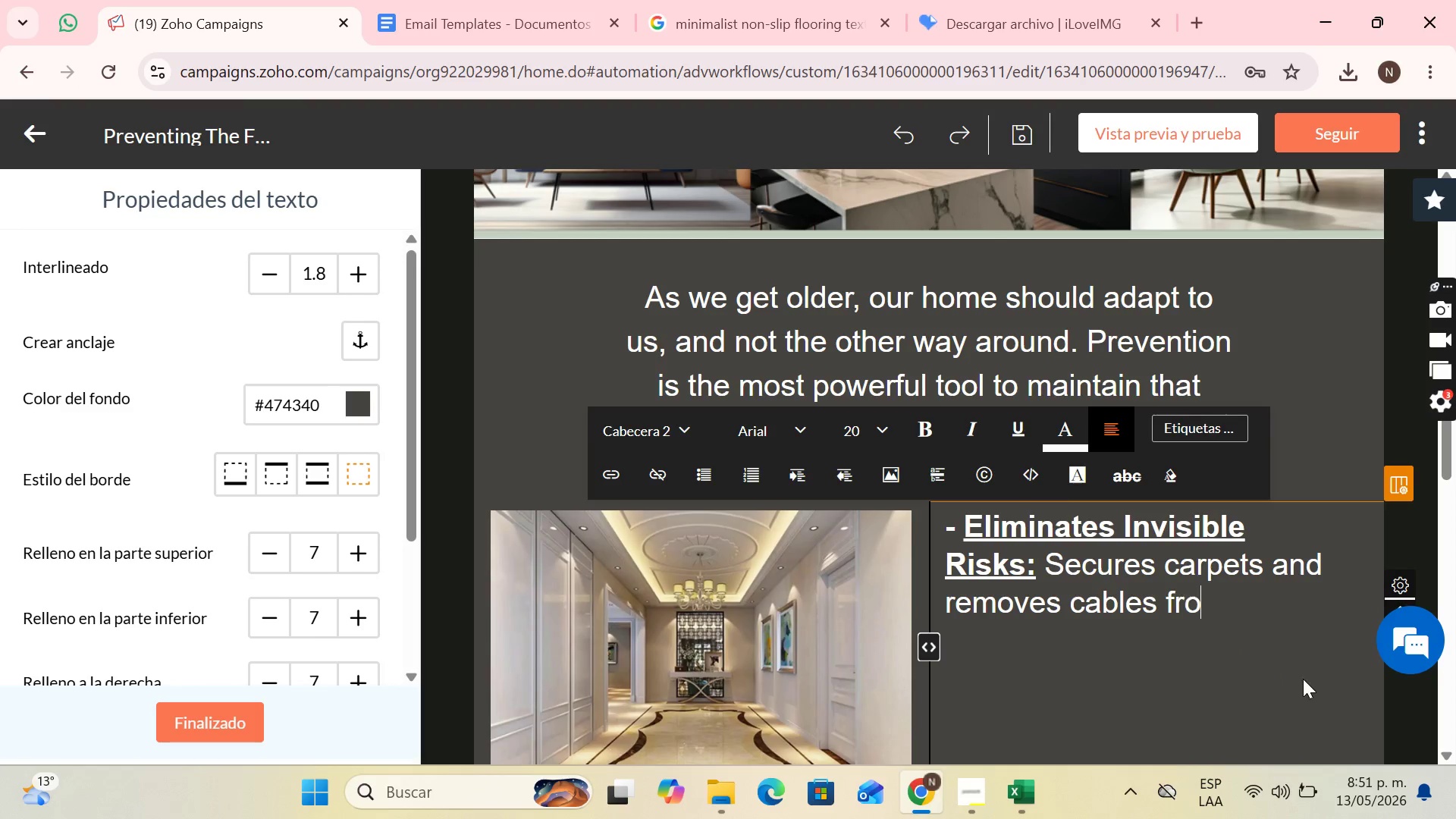 
type(om passage areas.)
 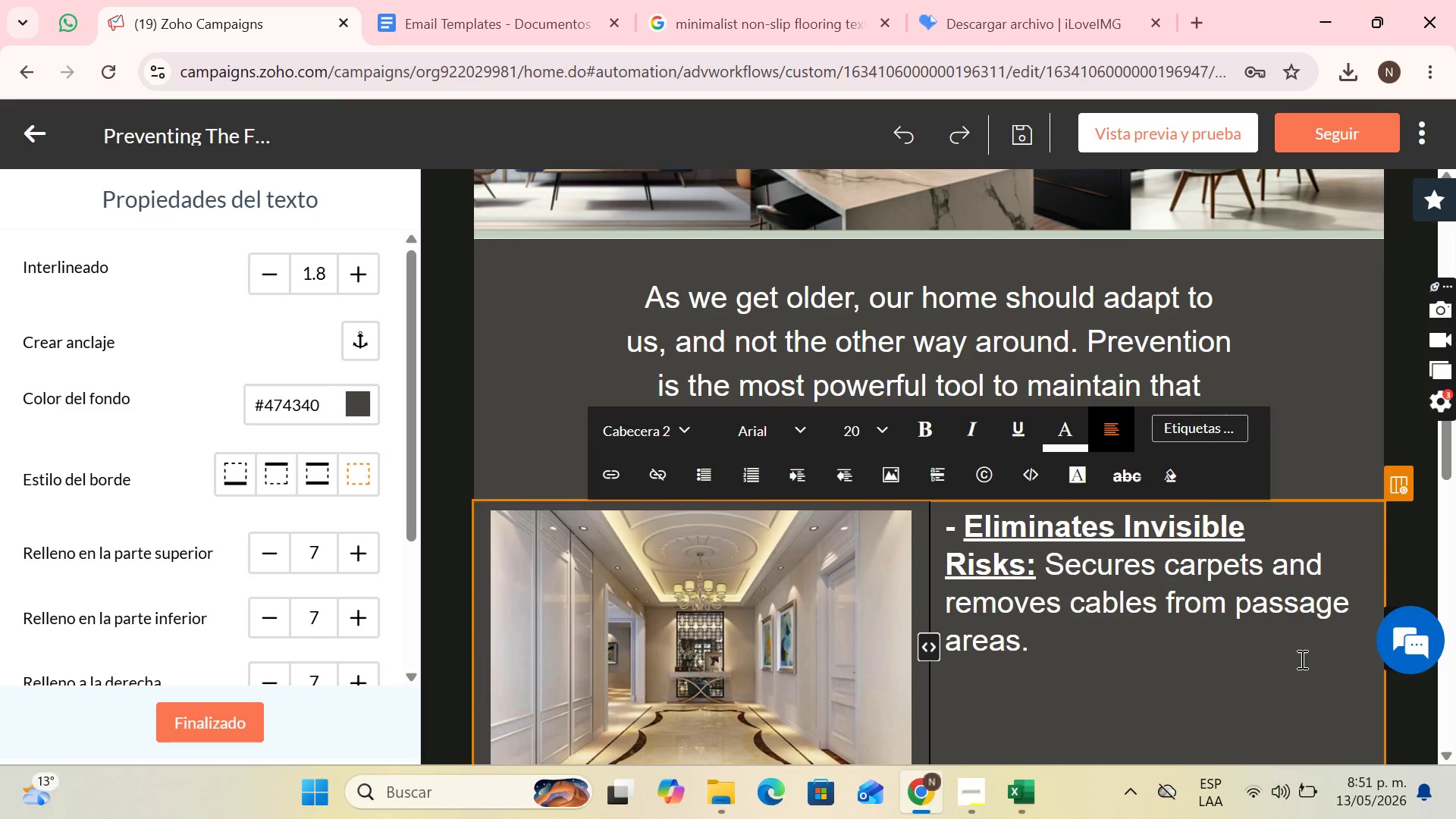 
scroll: coordinate [1031, 519], scroll_direction: down, amount: 3.0
 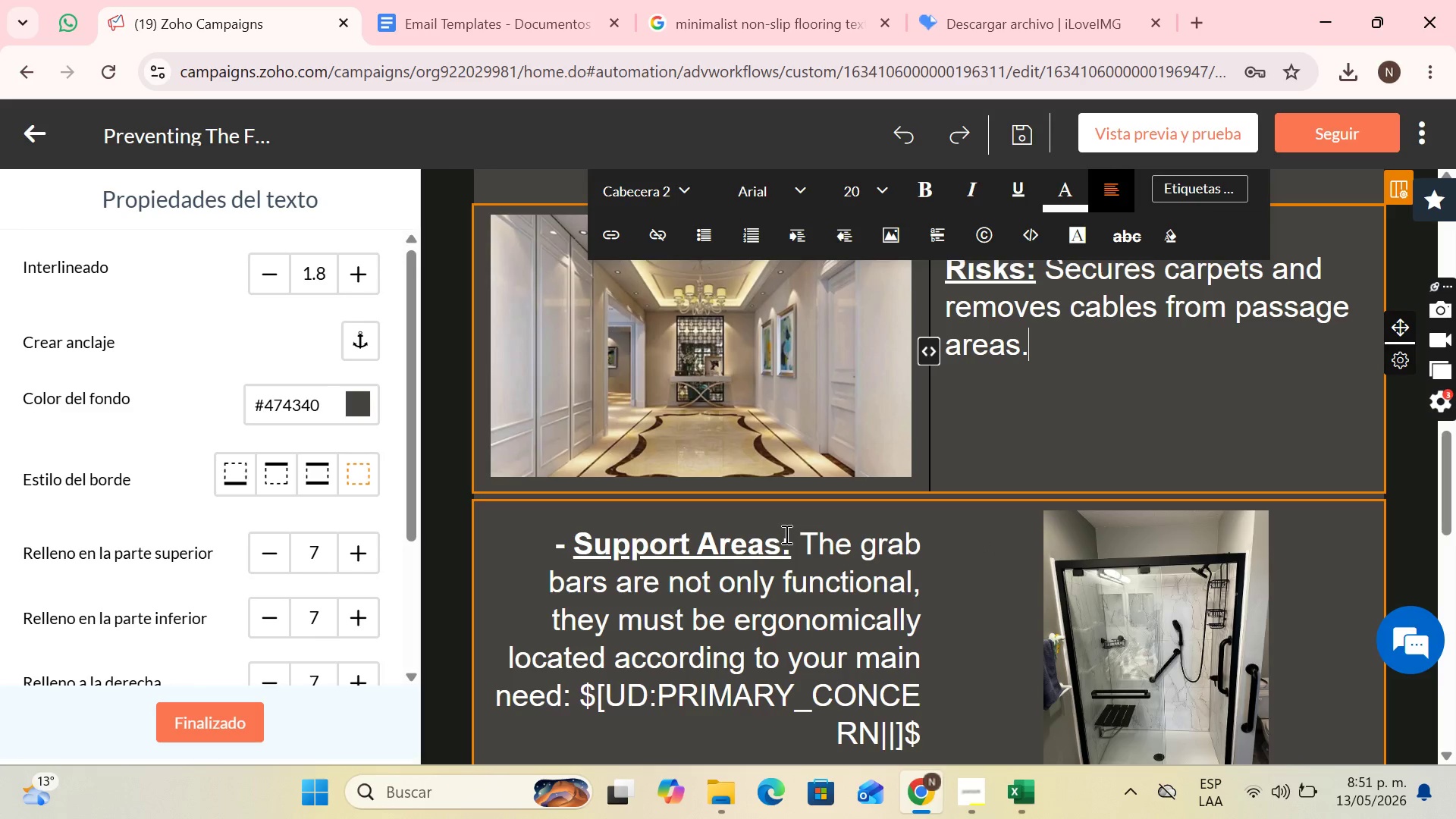 
left_click_drag(start_coordinate=[782, 538], to_coordinate=[728, 553])
 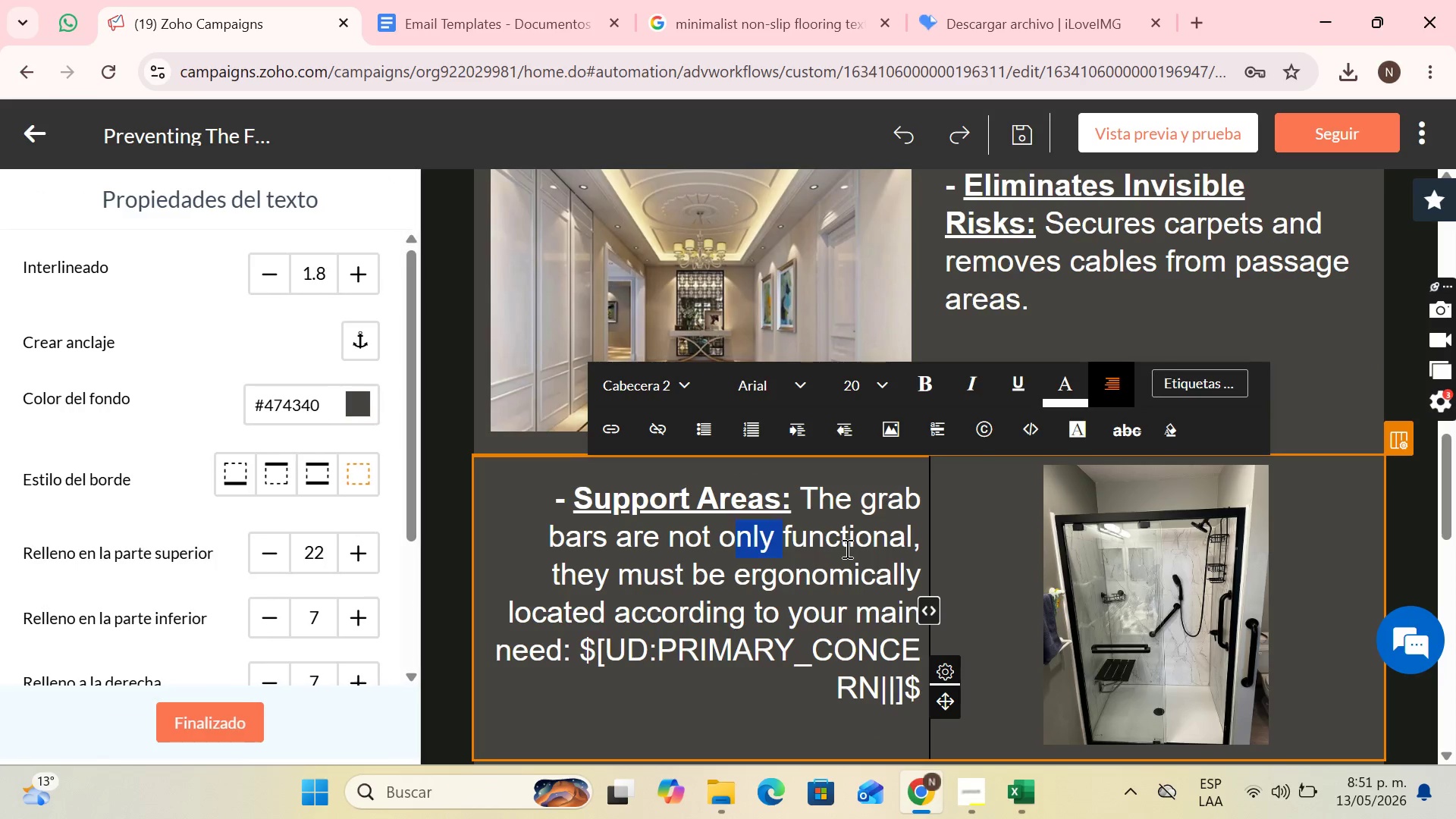 
left_click([846, 548])
 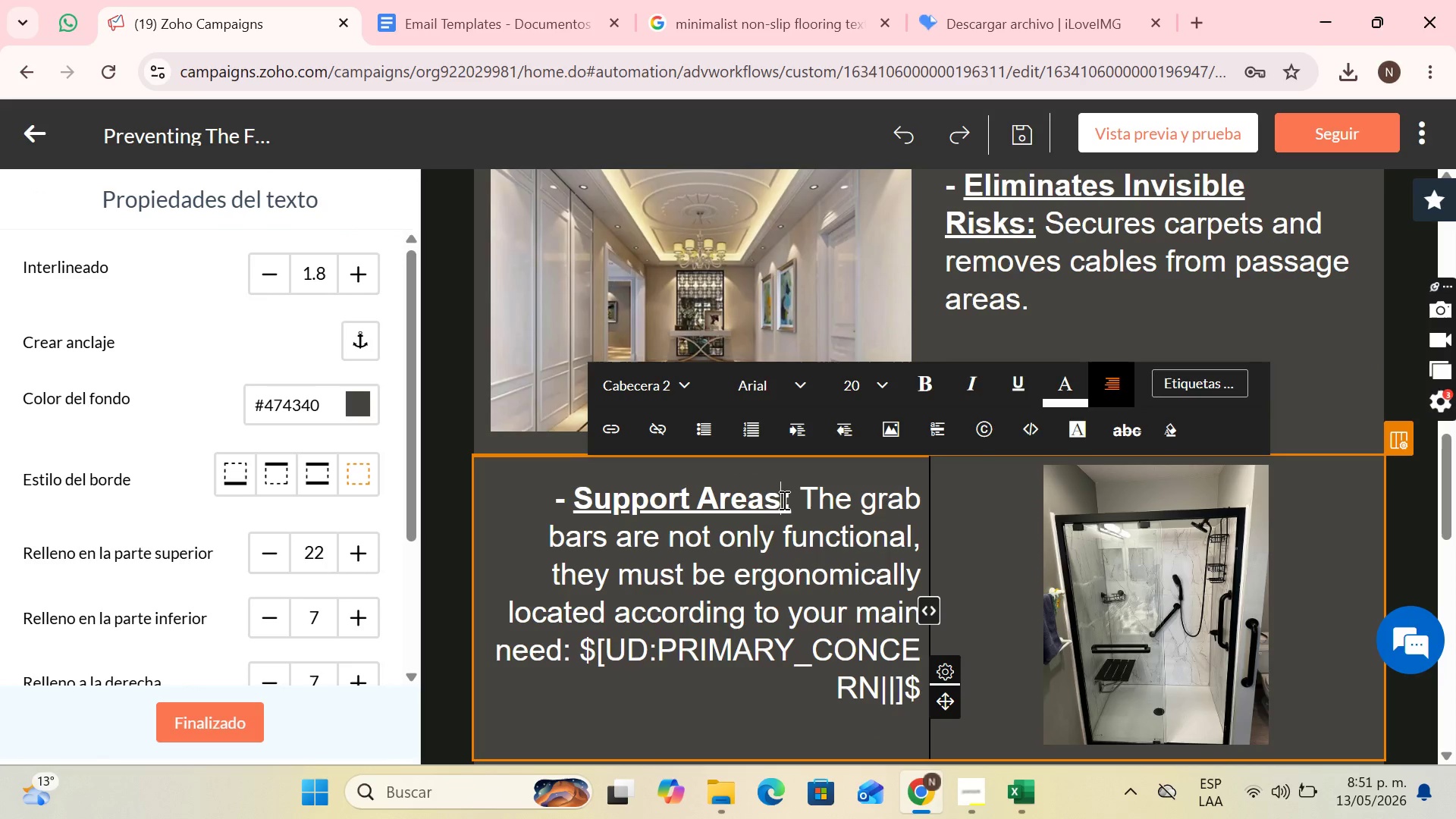 
left_click_drag(start_coordinate=[783, 500], to_coordinate=[577, 508])
 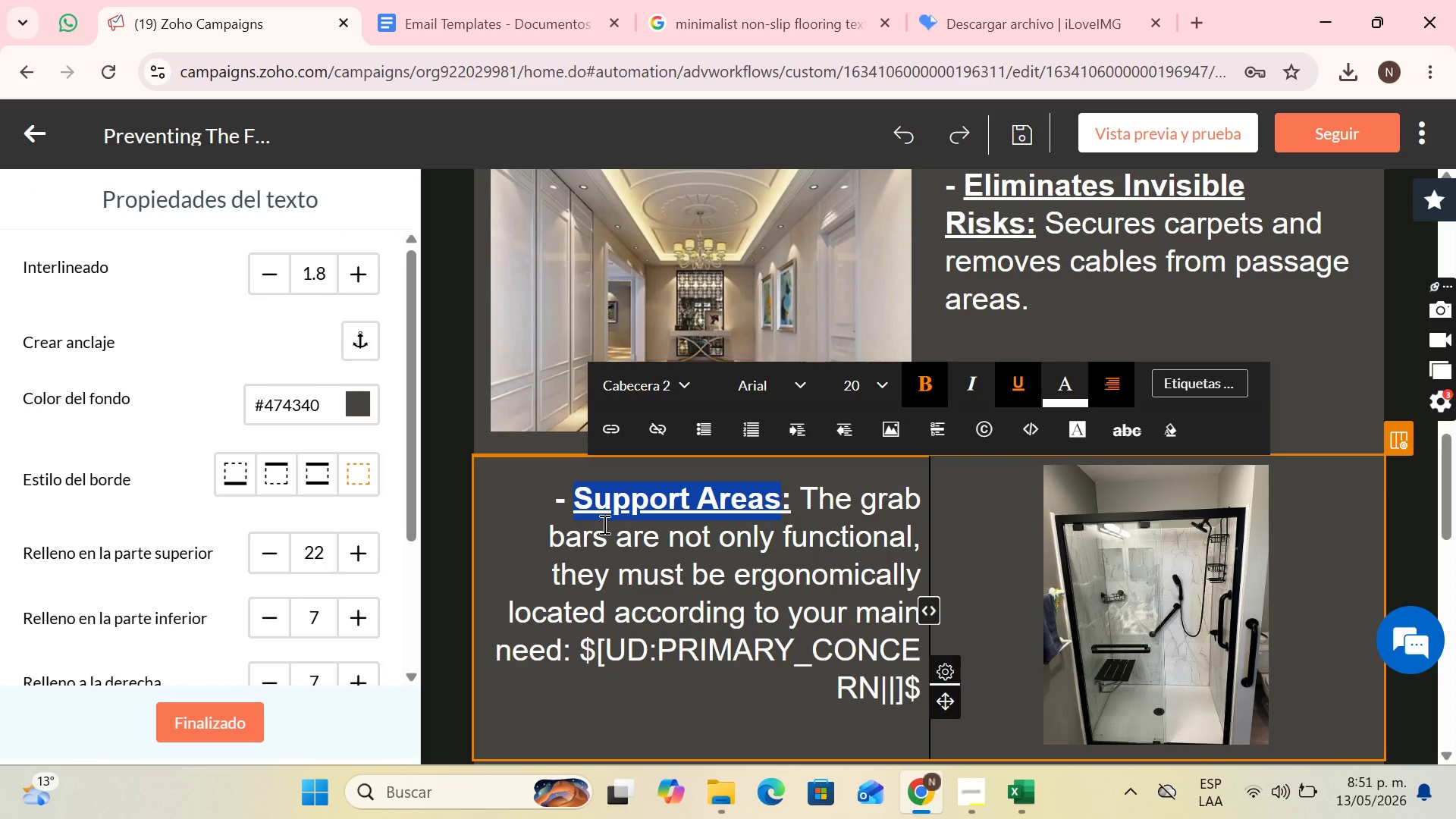 
type(The Bathroom As A O)
key(Backspace)
type(Priority)
 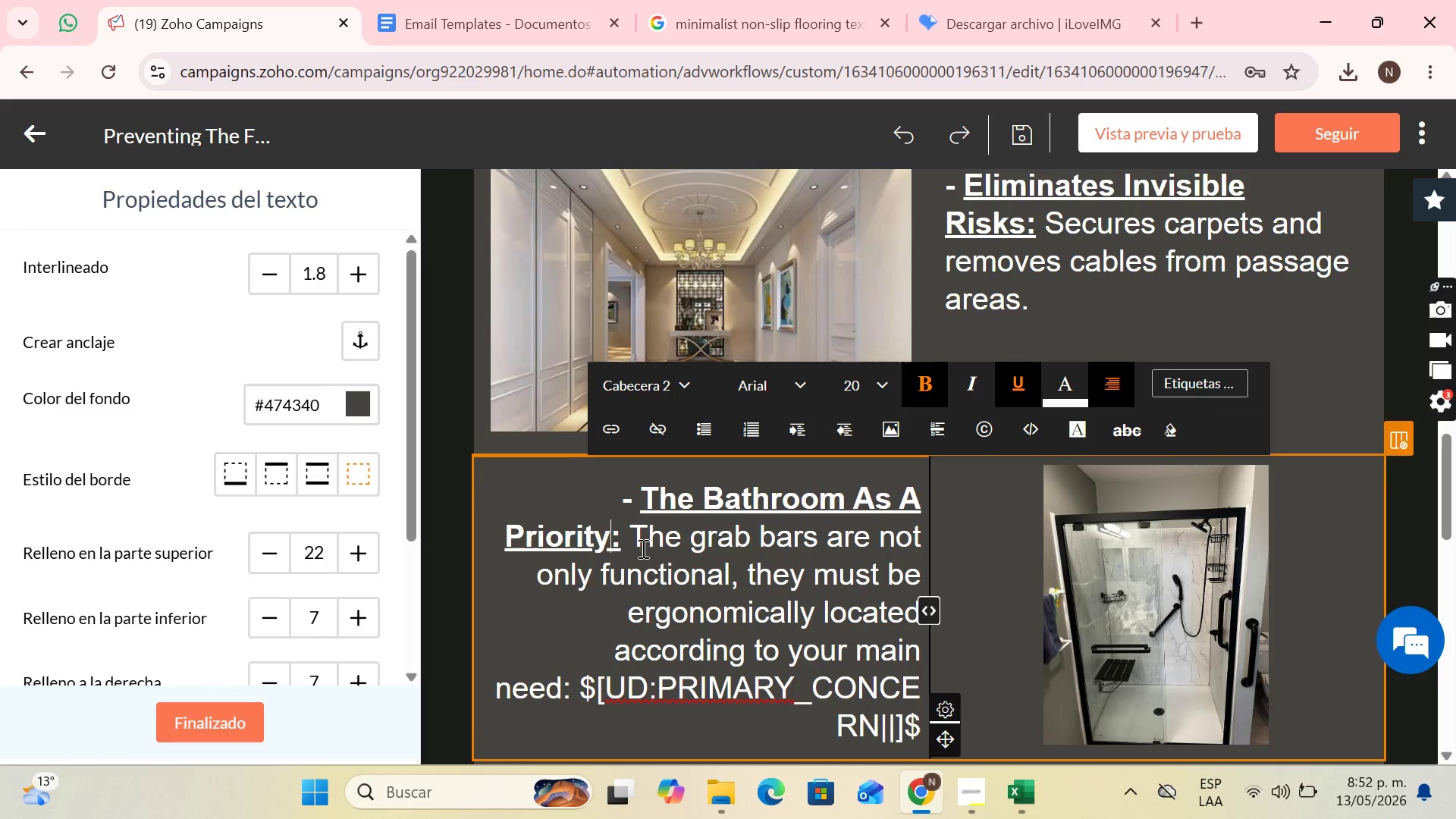 
left_click_drag(start_coordinate=[634, 548], to_coordinate=[919, 725])
 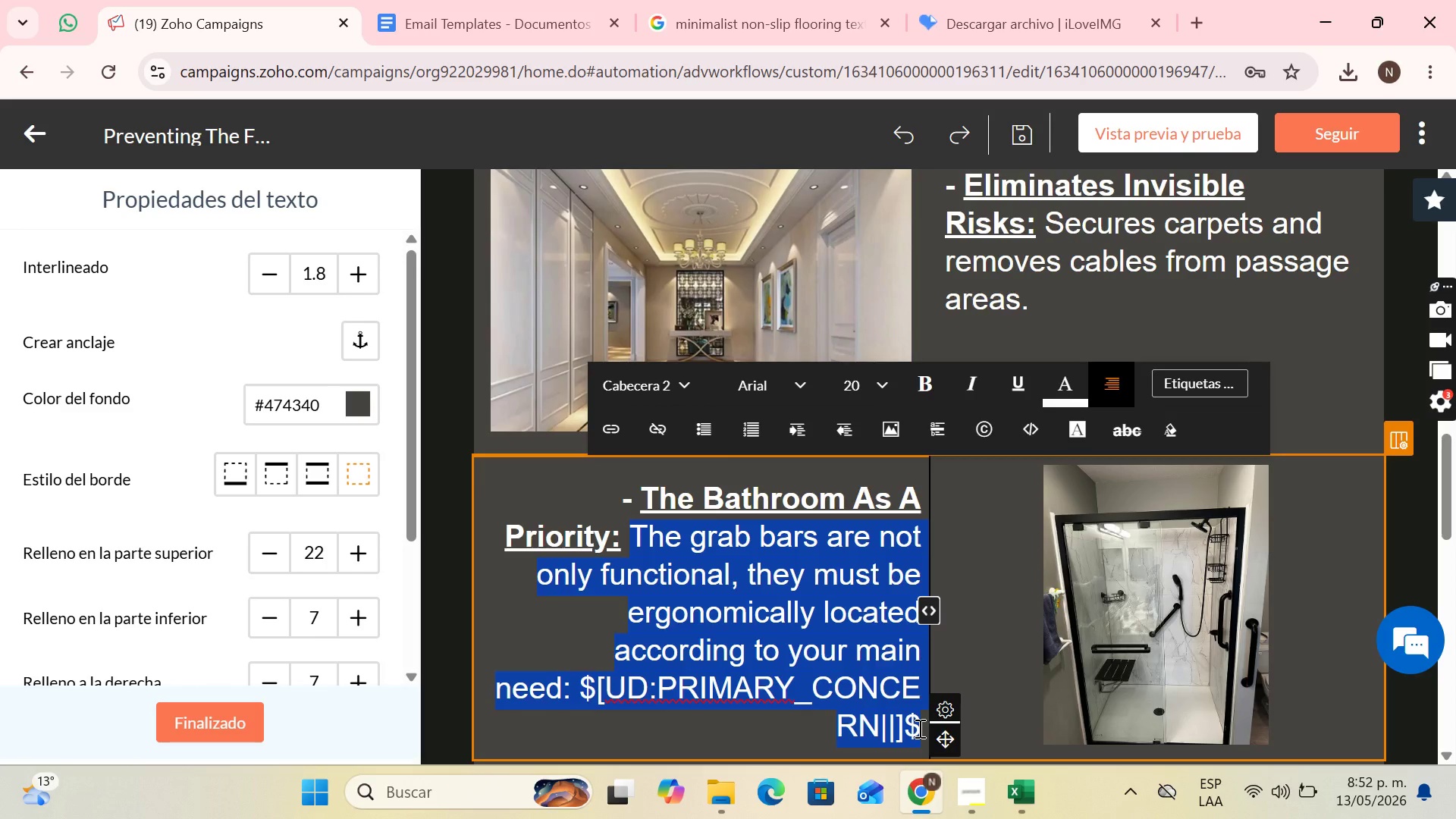 
type(80% of falls at home ocu)
key(Backspace)
type(cur in the bathroom< a professionally installesd)
key(Backspace)
key(Backspace)
type(d support bar can be the decisive factir)
key(Backspace)
key(Backspace)
 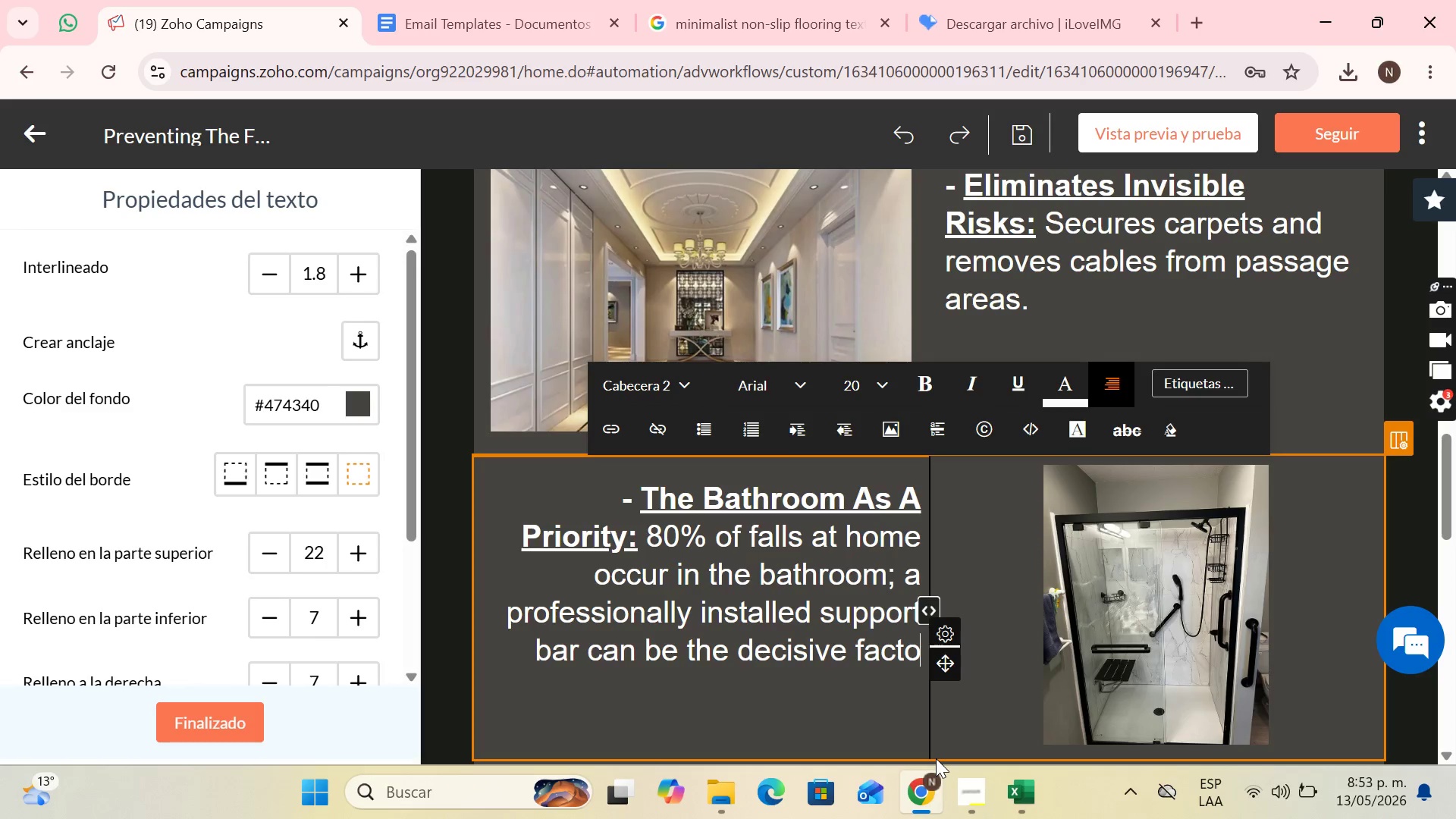 
 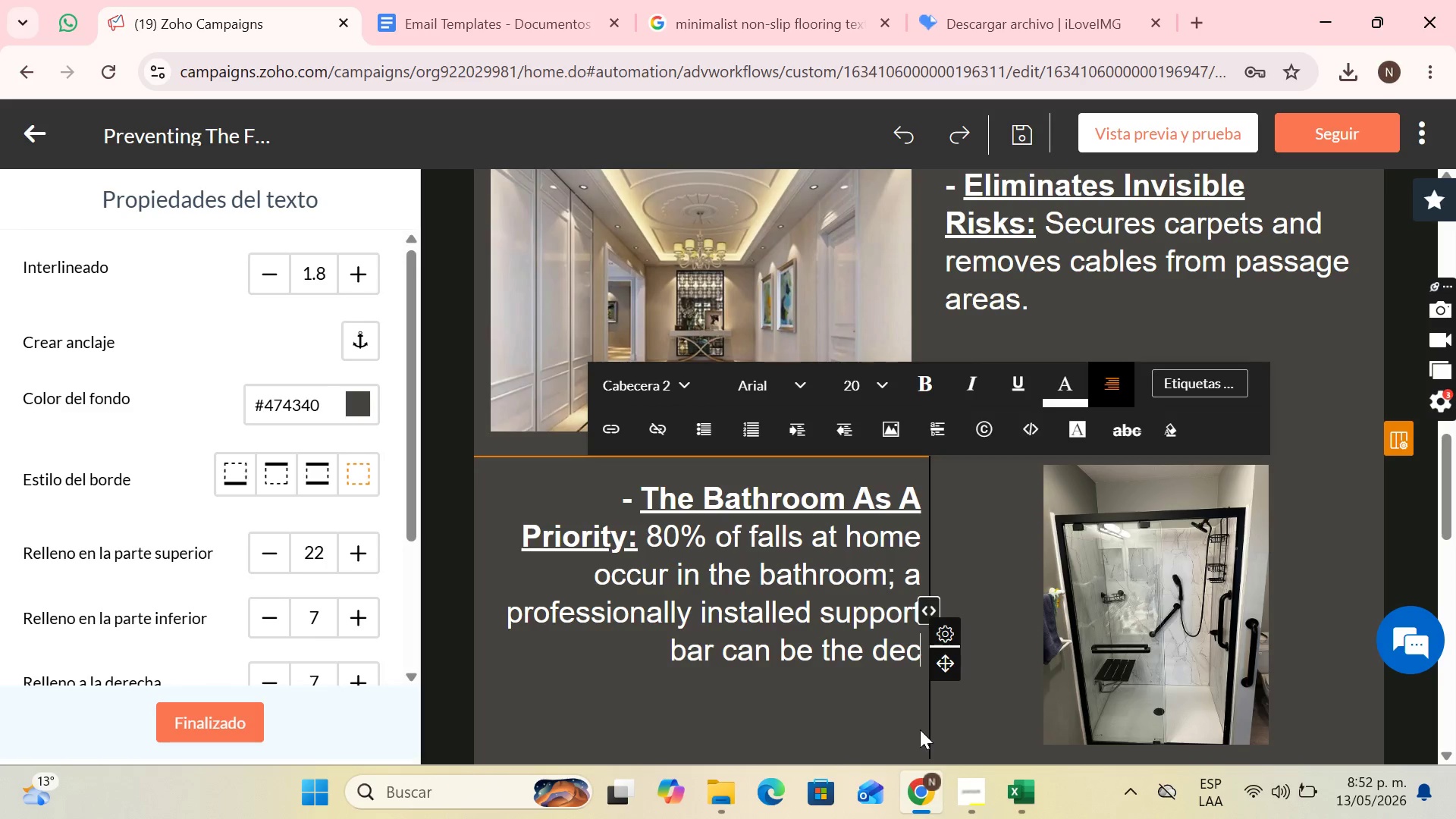 
type(or.)
 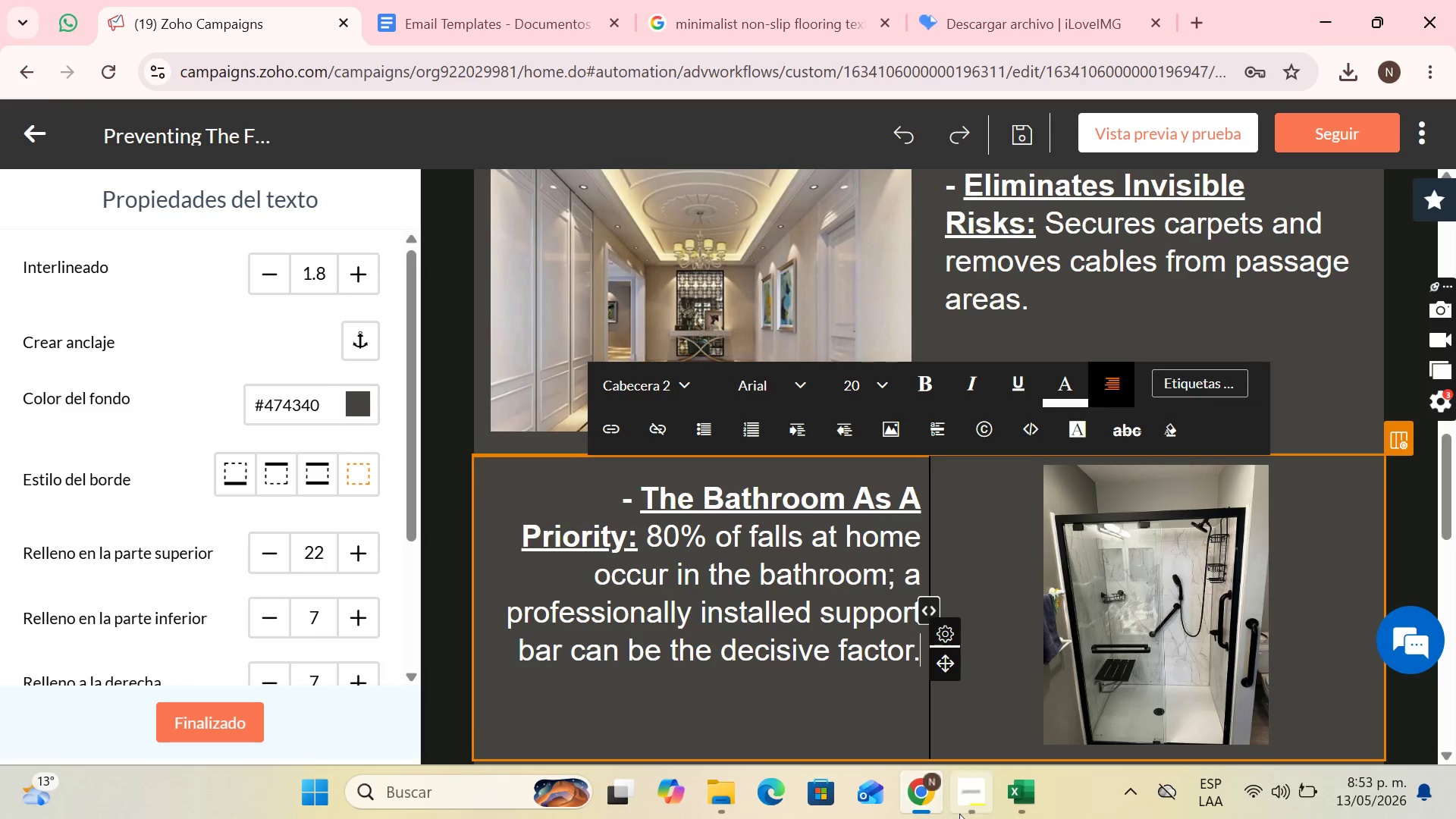 
scroll: coordinate [1048, 393], scroll_direction: down, amount: 5.0
 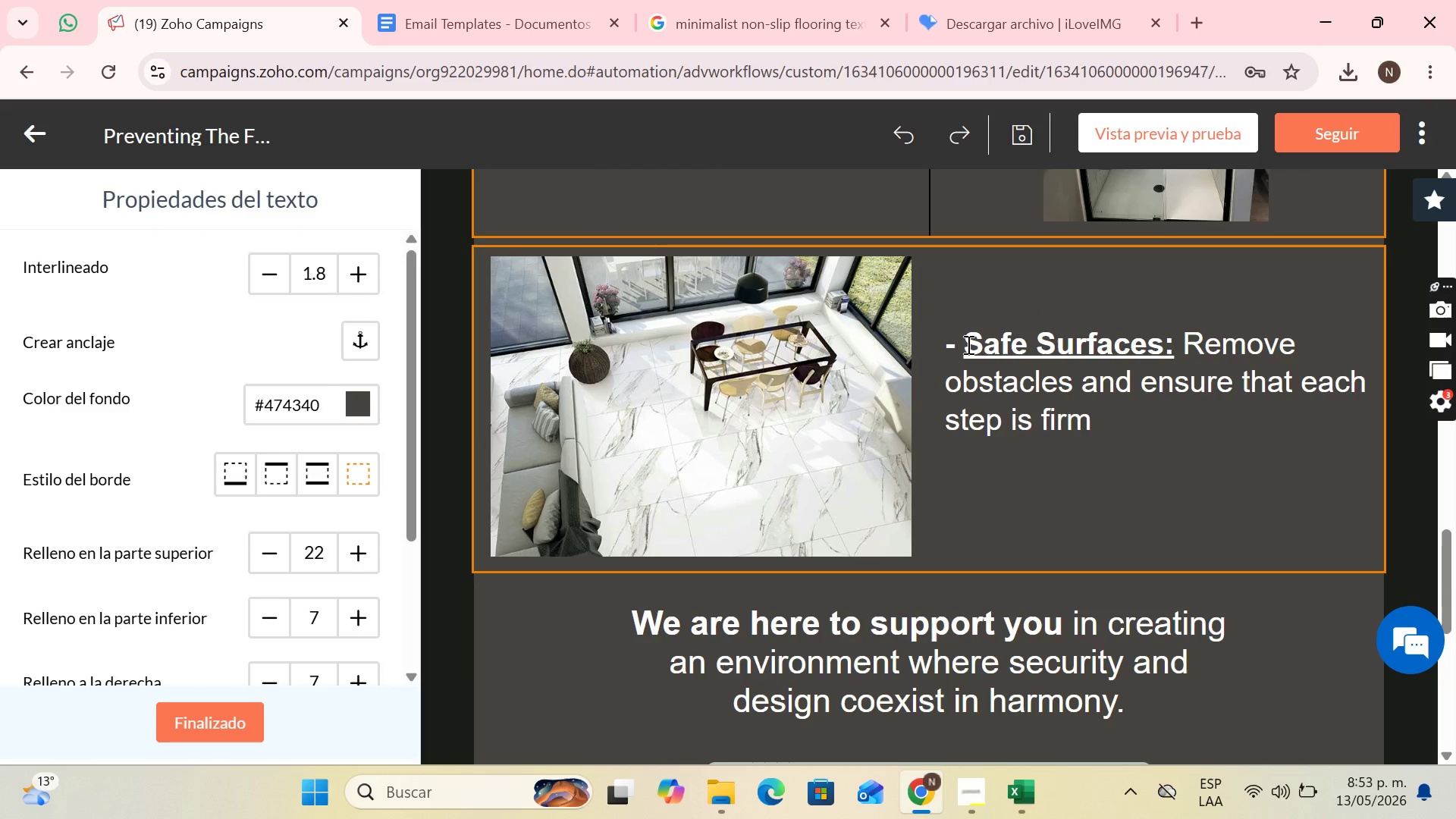 
left_click_drag(start_coordinate=[967, 344], to_coordinate=[1166, 339])
 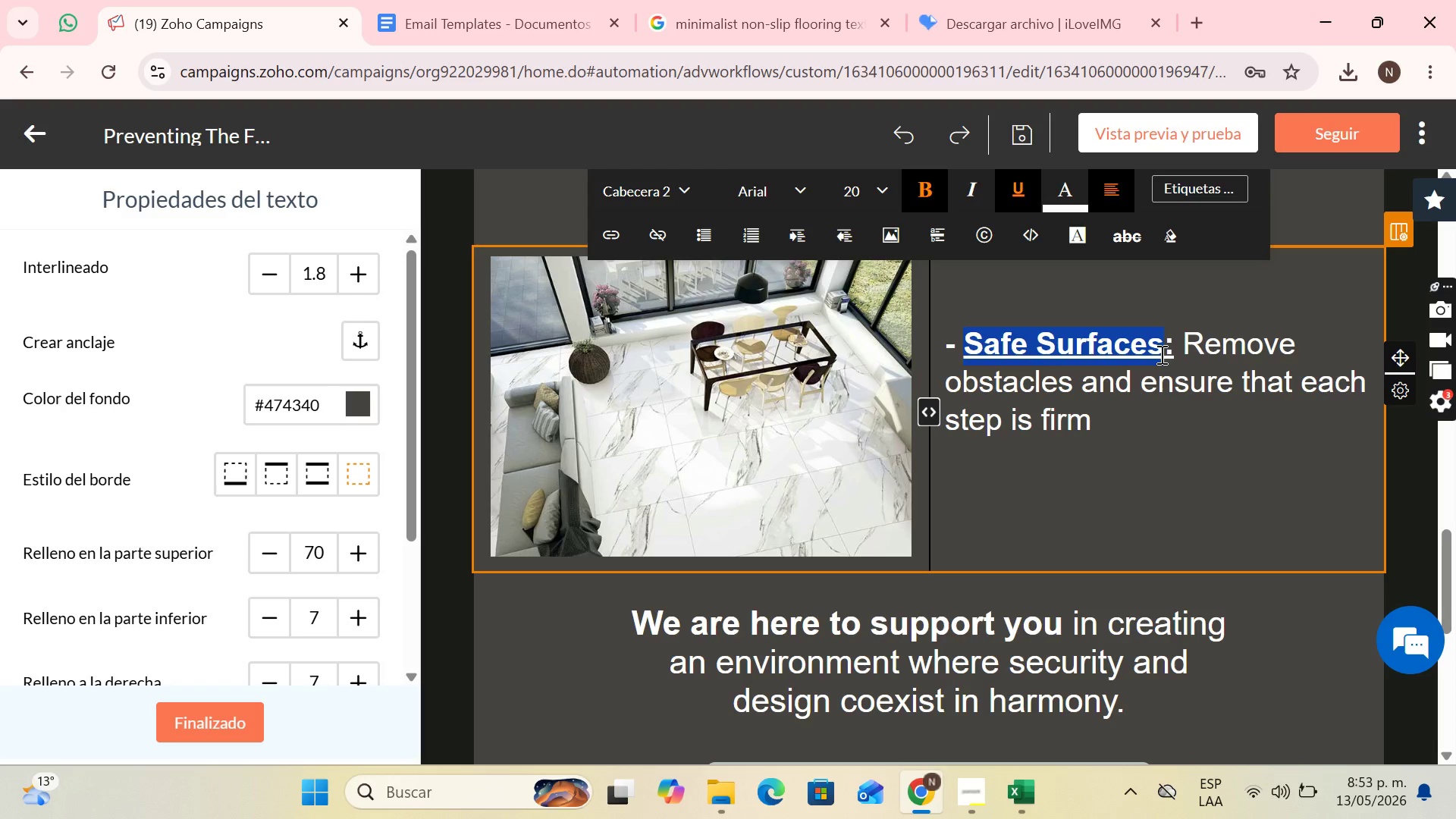 
wait(6.8)
 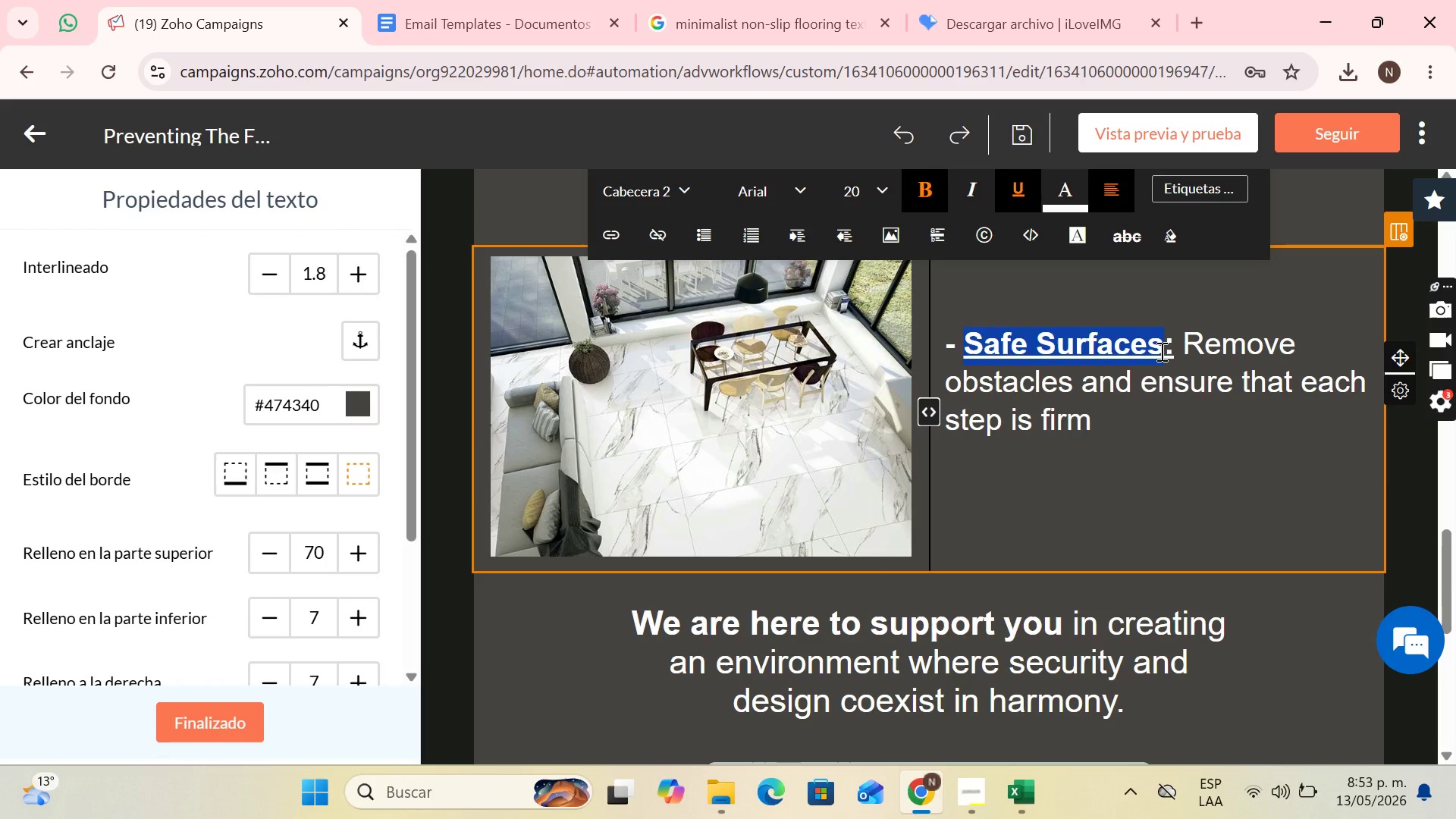 
type(Personalized Attention)
 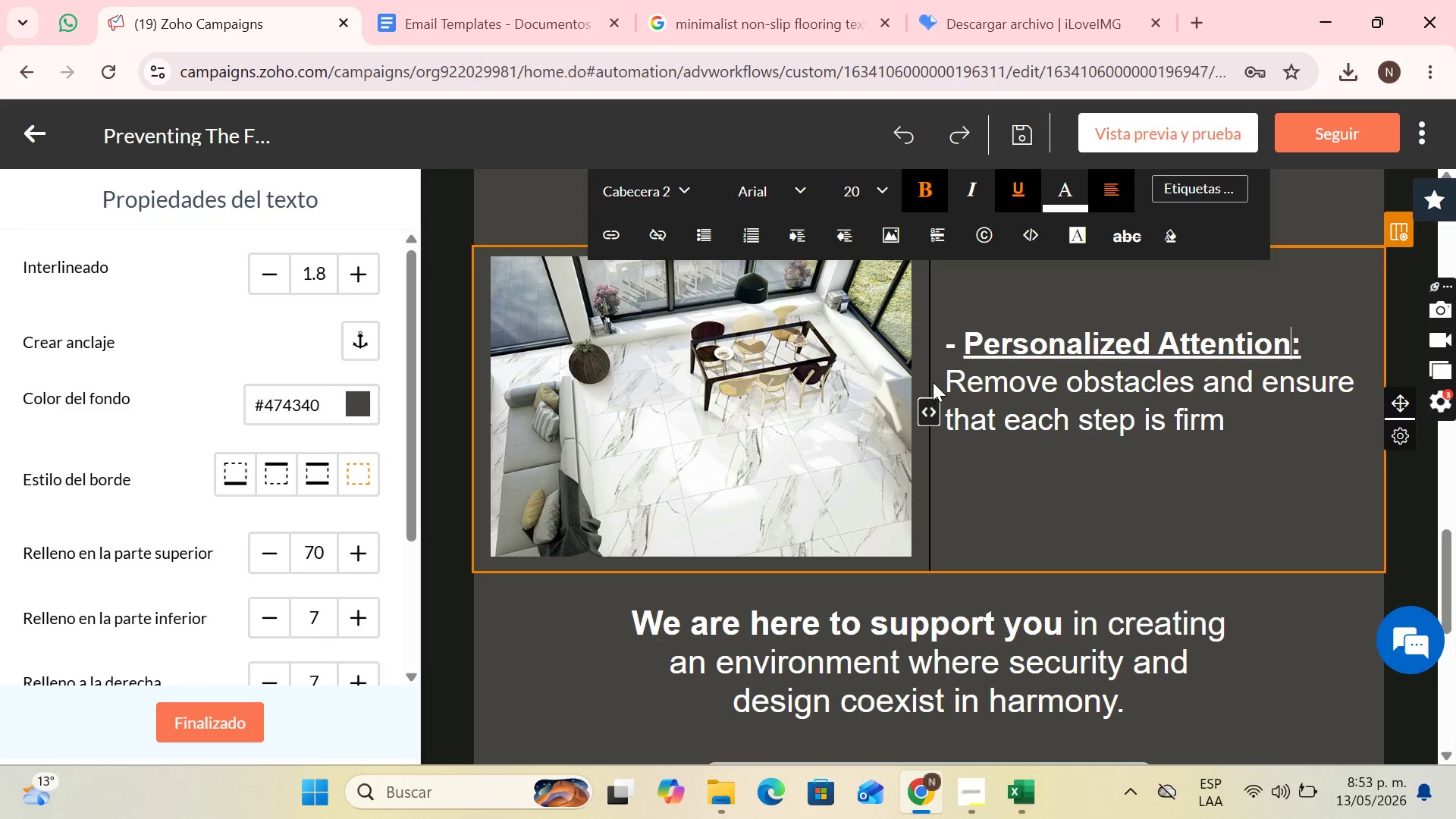 
left_click_drag(start_coordinate=[952, 379], to_coordinate=[1219, 425])
 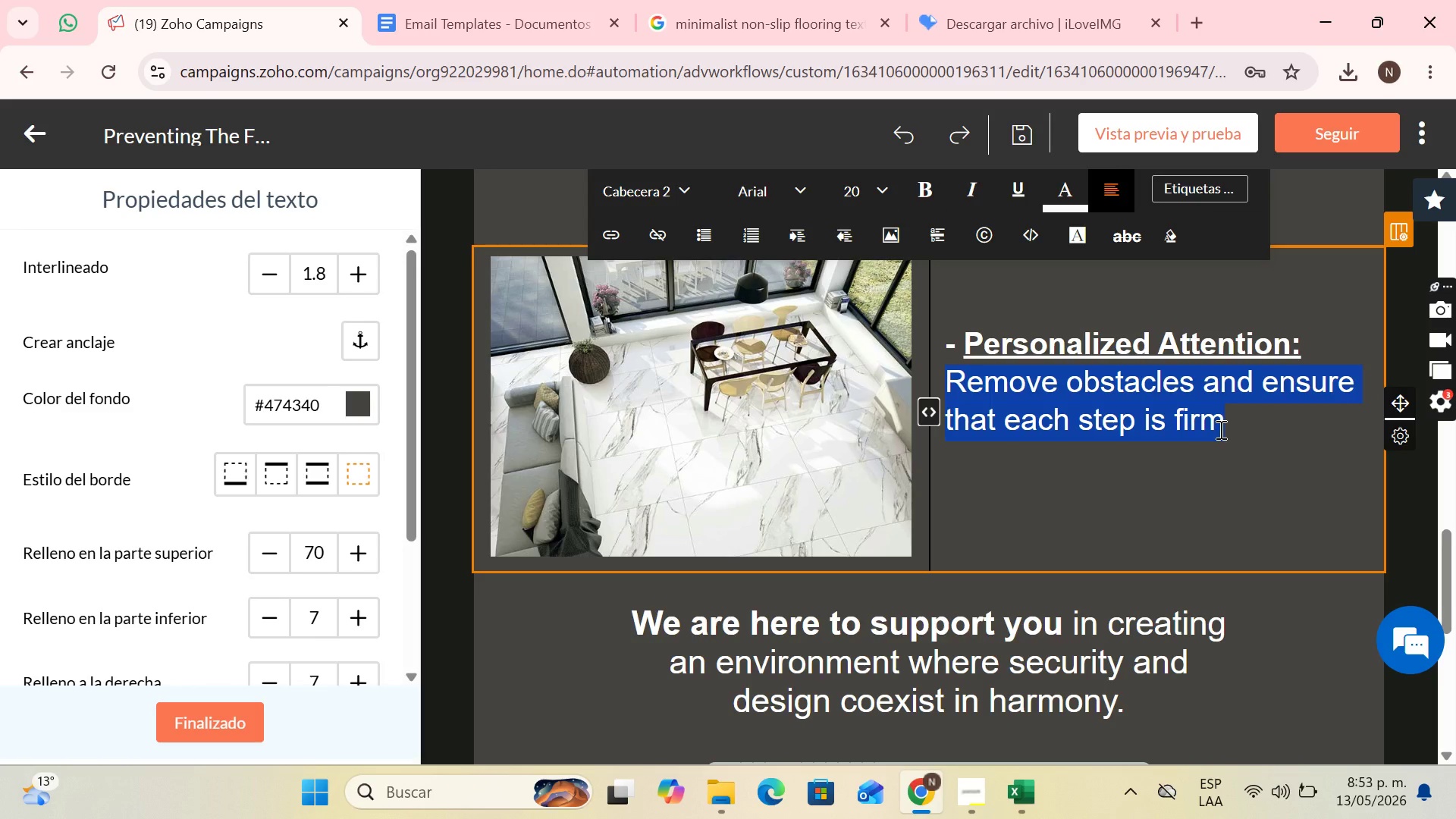 
type(We know that you are especially concerned about the area )
 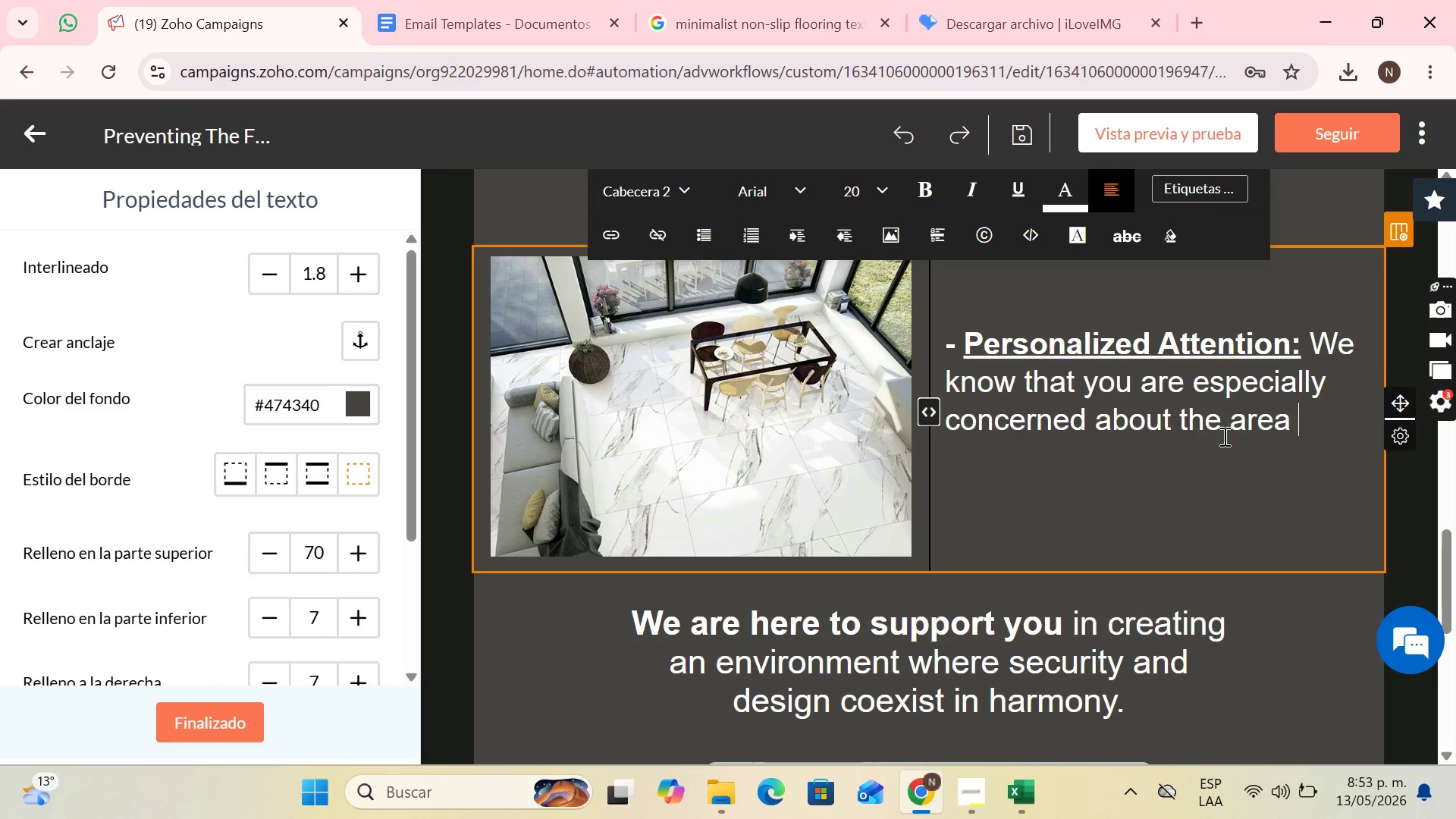 
type(of )
 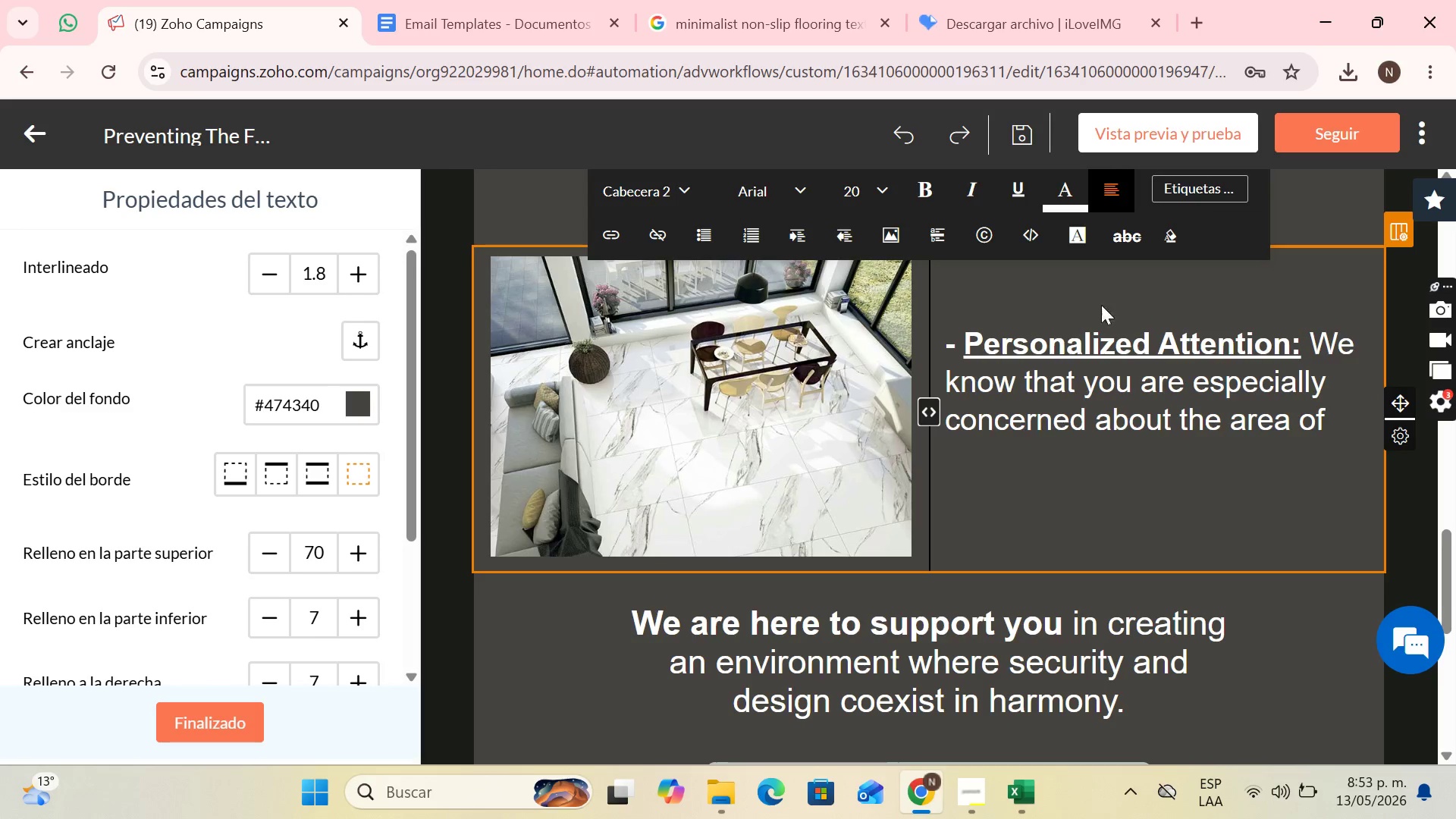 
left_click([1221, 189])
 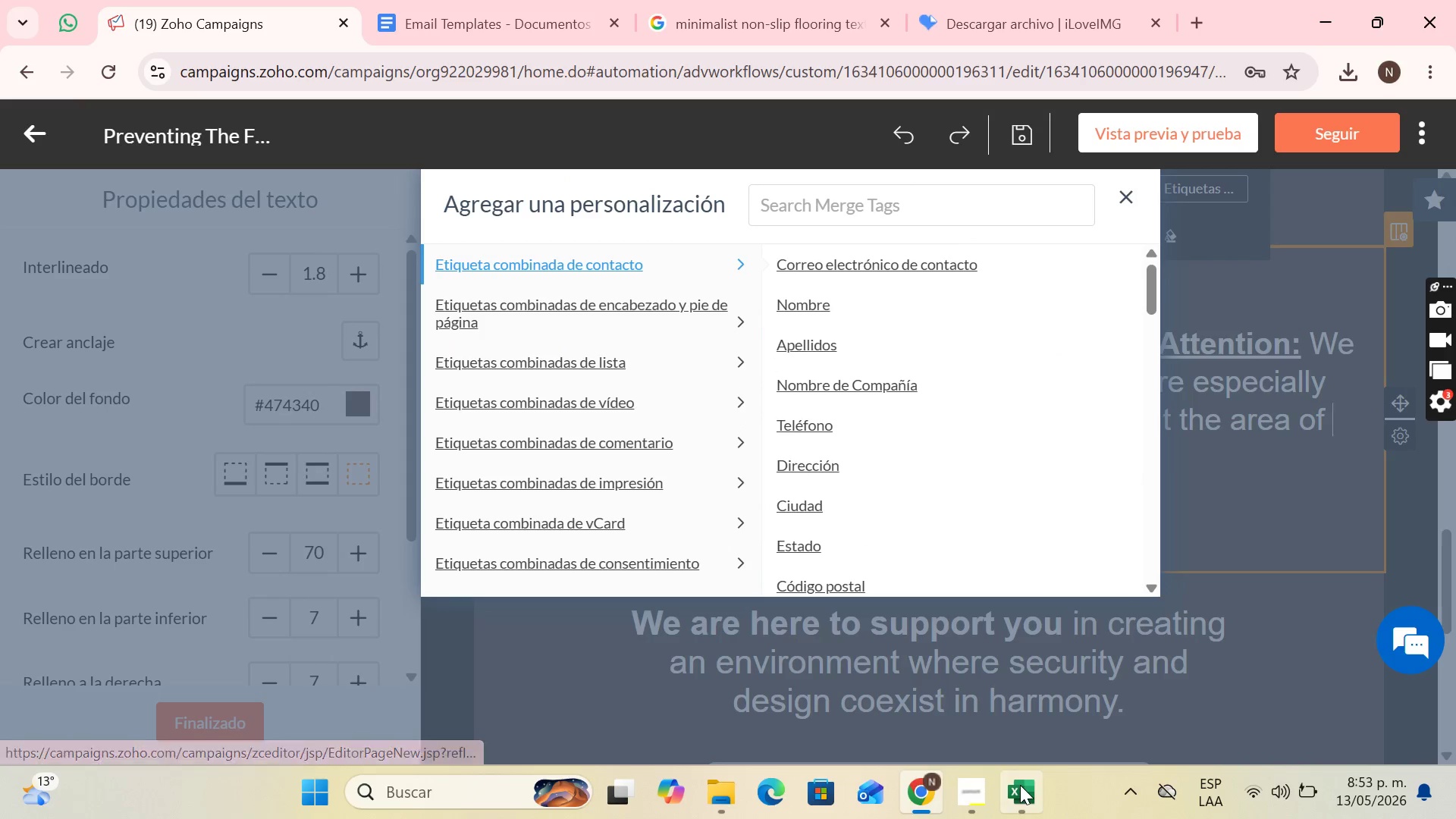 
mouse_move([1023, 634])
 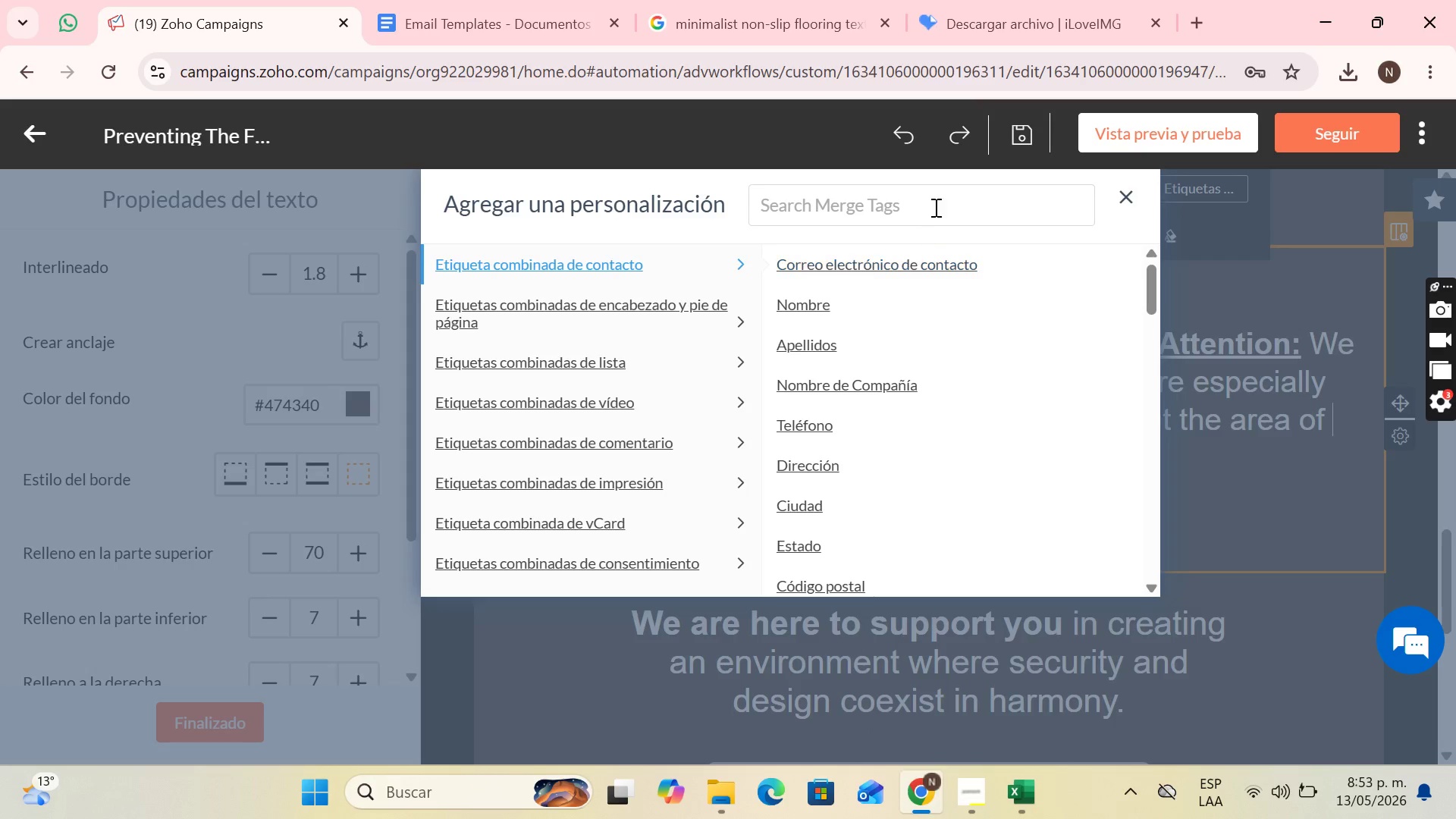 
left_click([936, 202])
 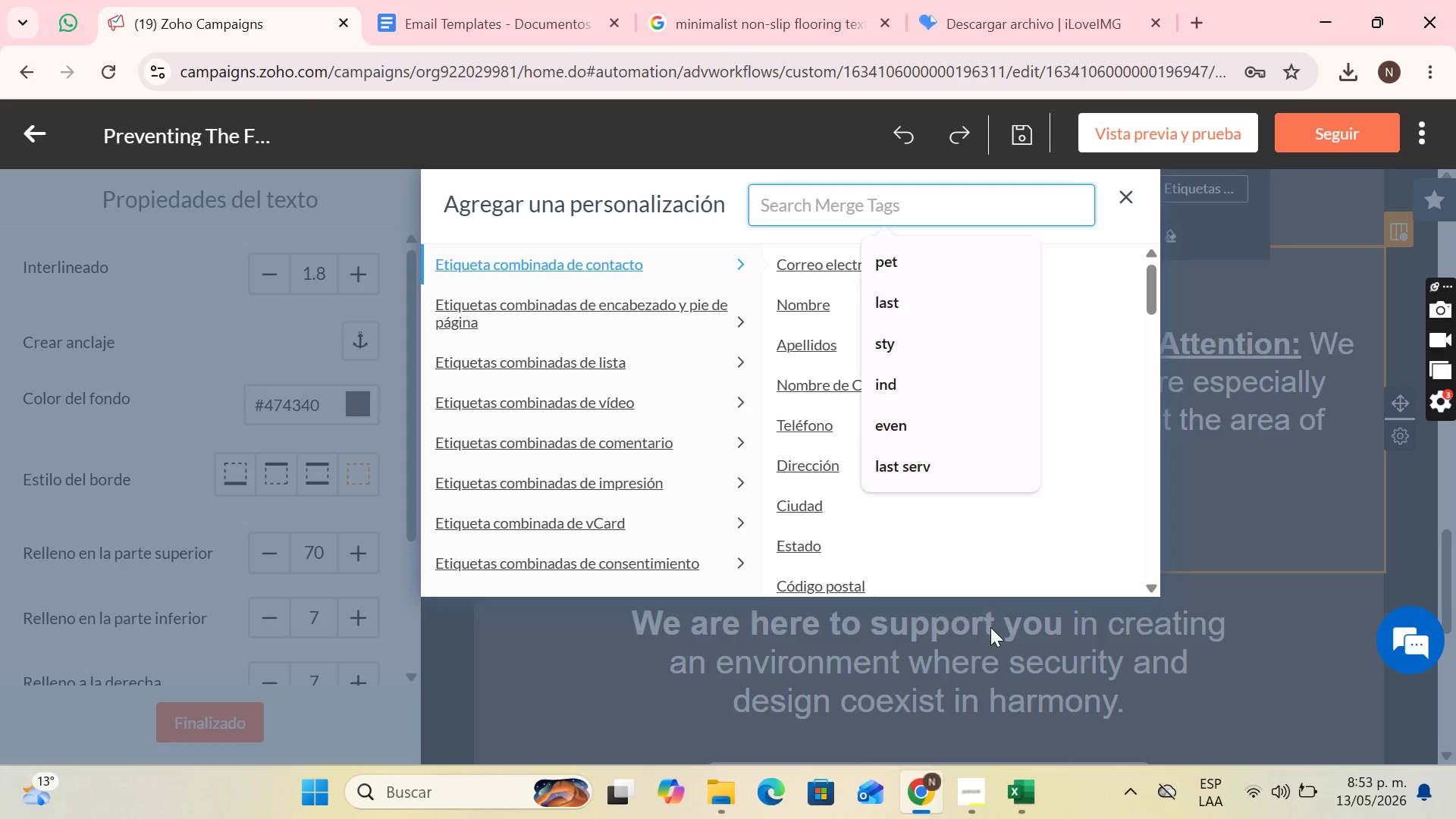 
type(prim)
 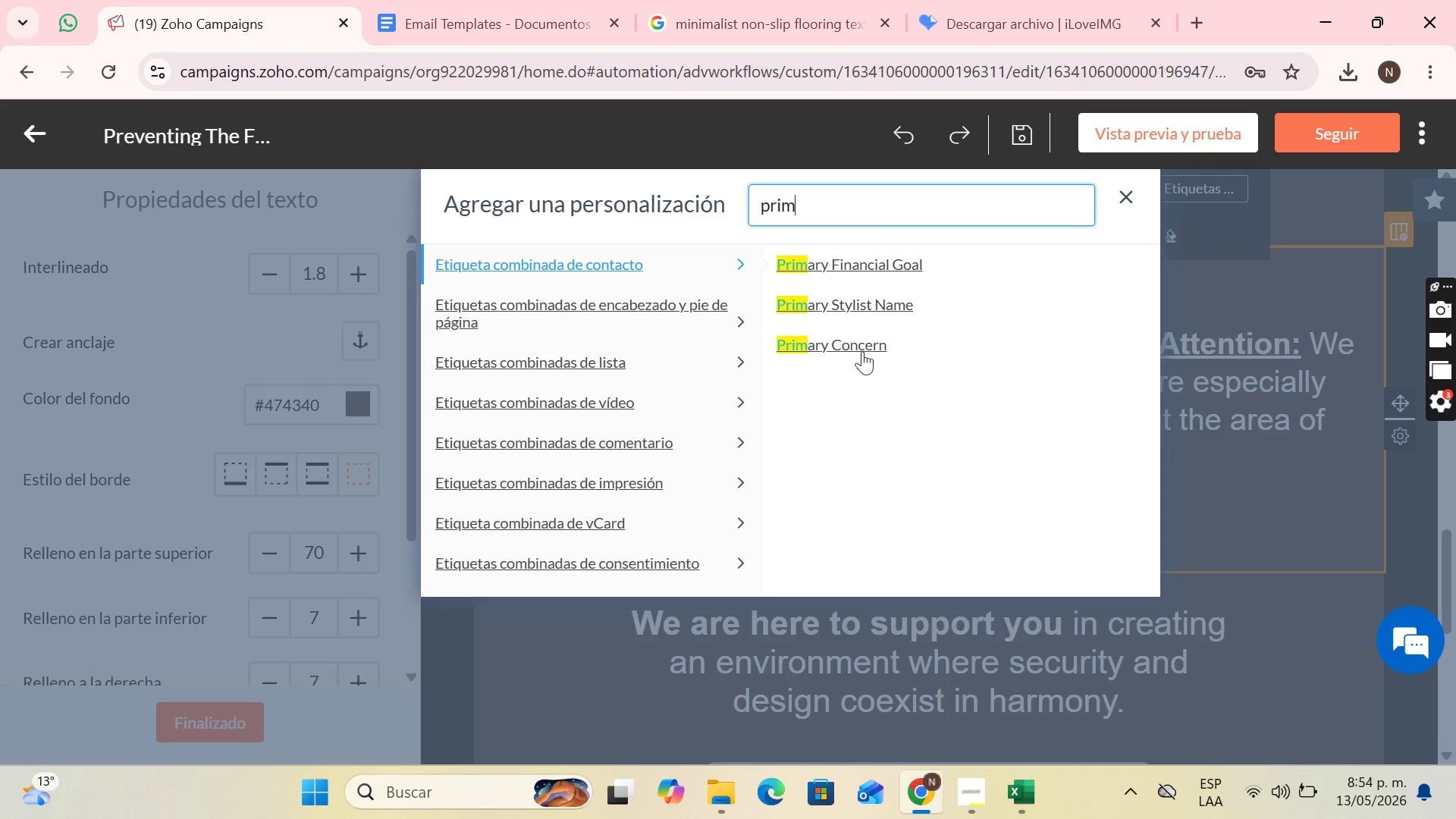 
left_click([856, 334])
 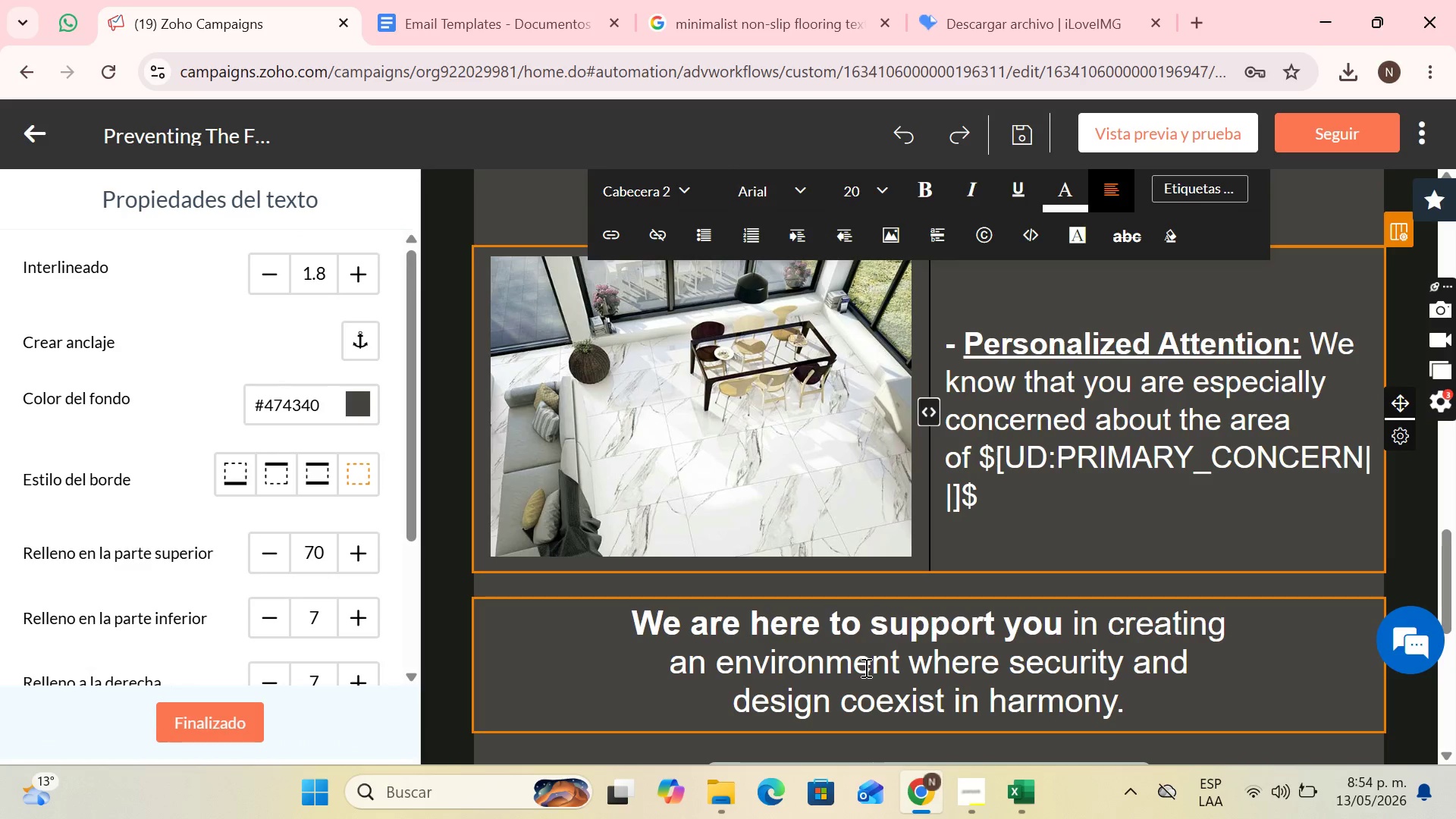 
key(Comma)
 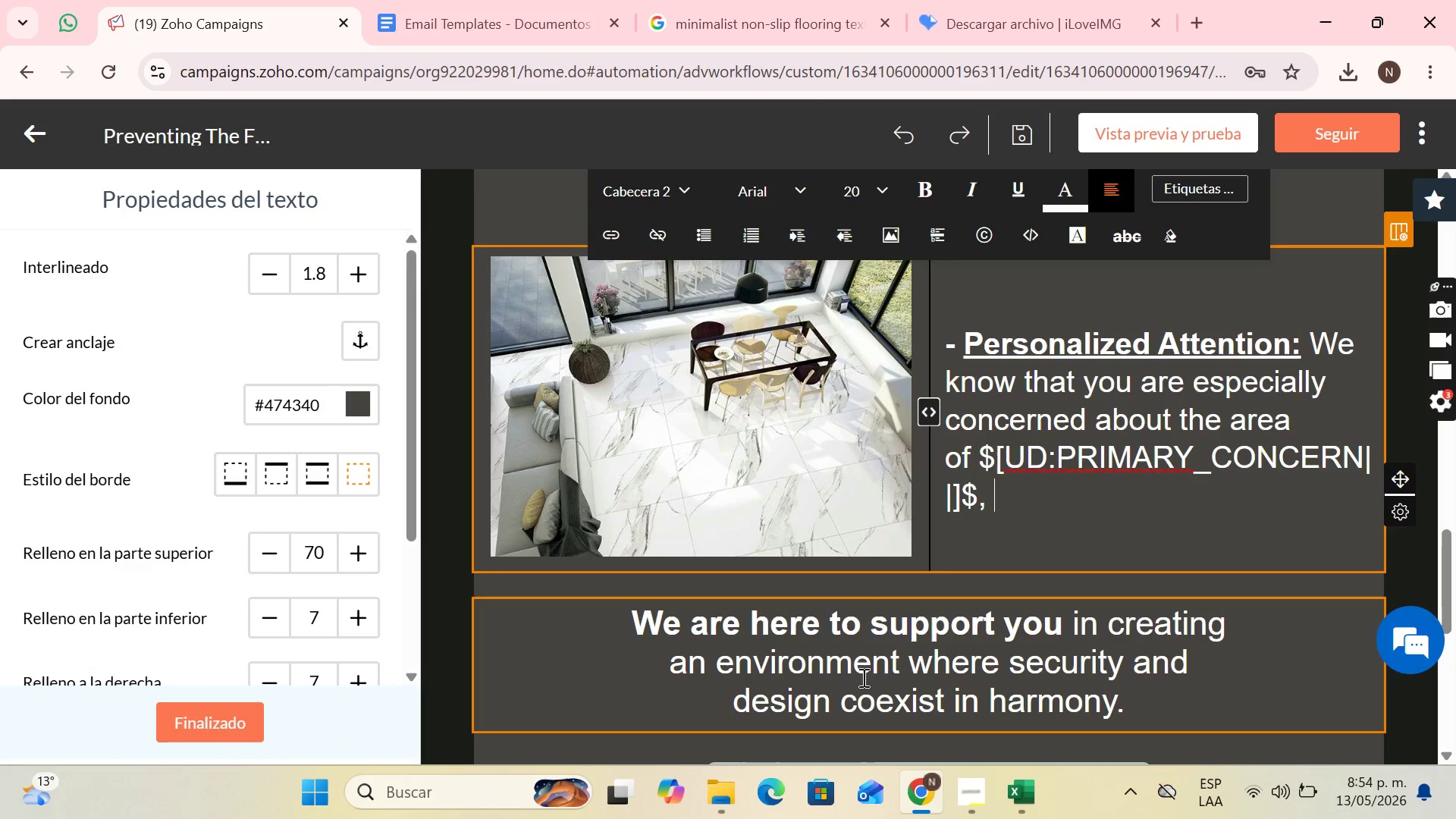 
type( so )
 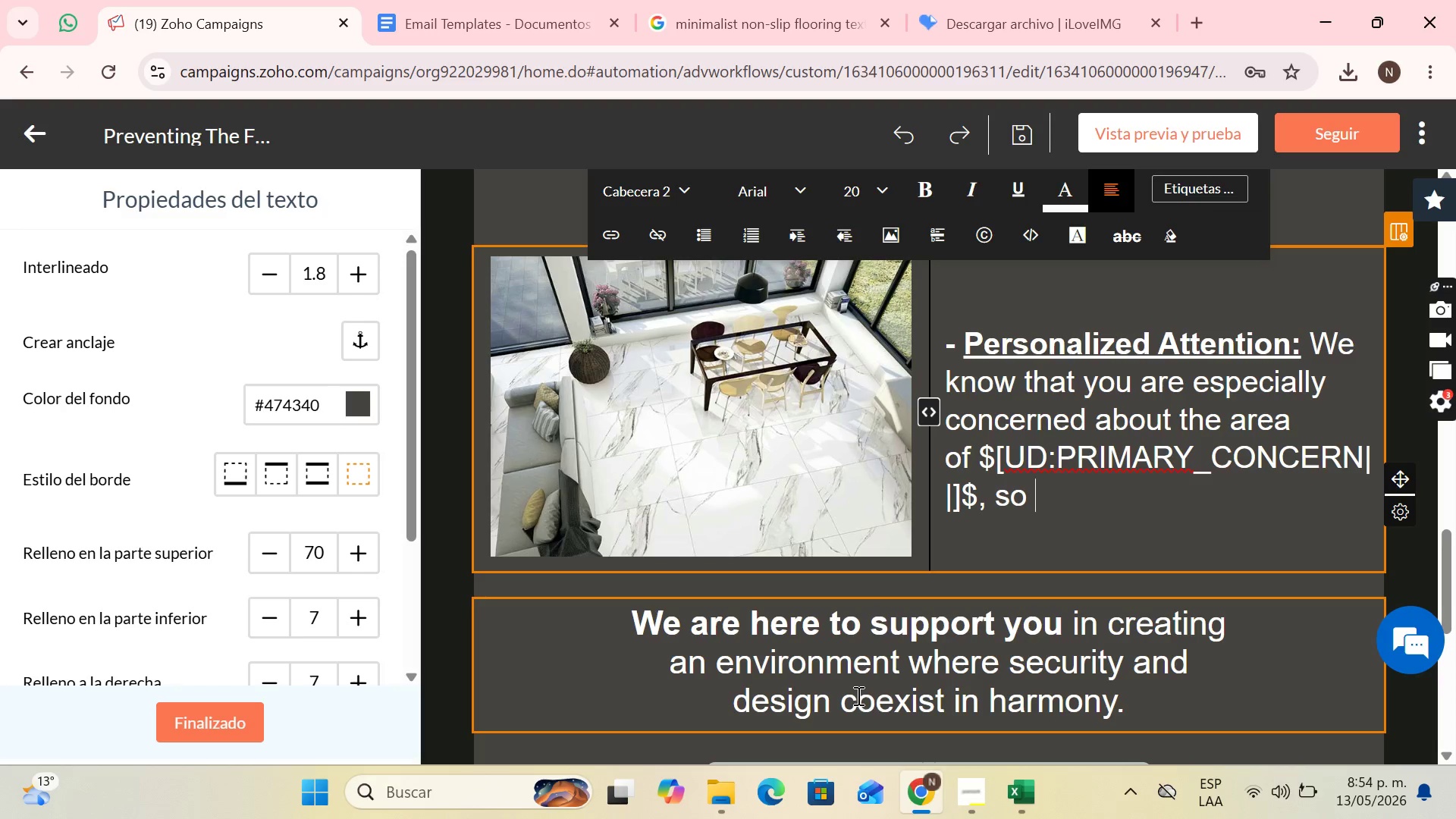 
type(teh)
key(Backspace)
key(Backspace)
type(h)
 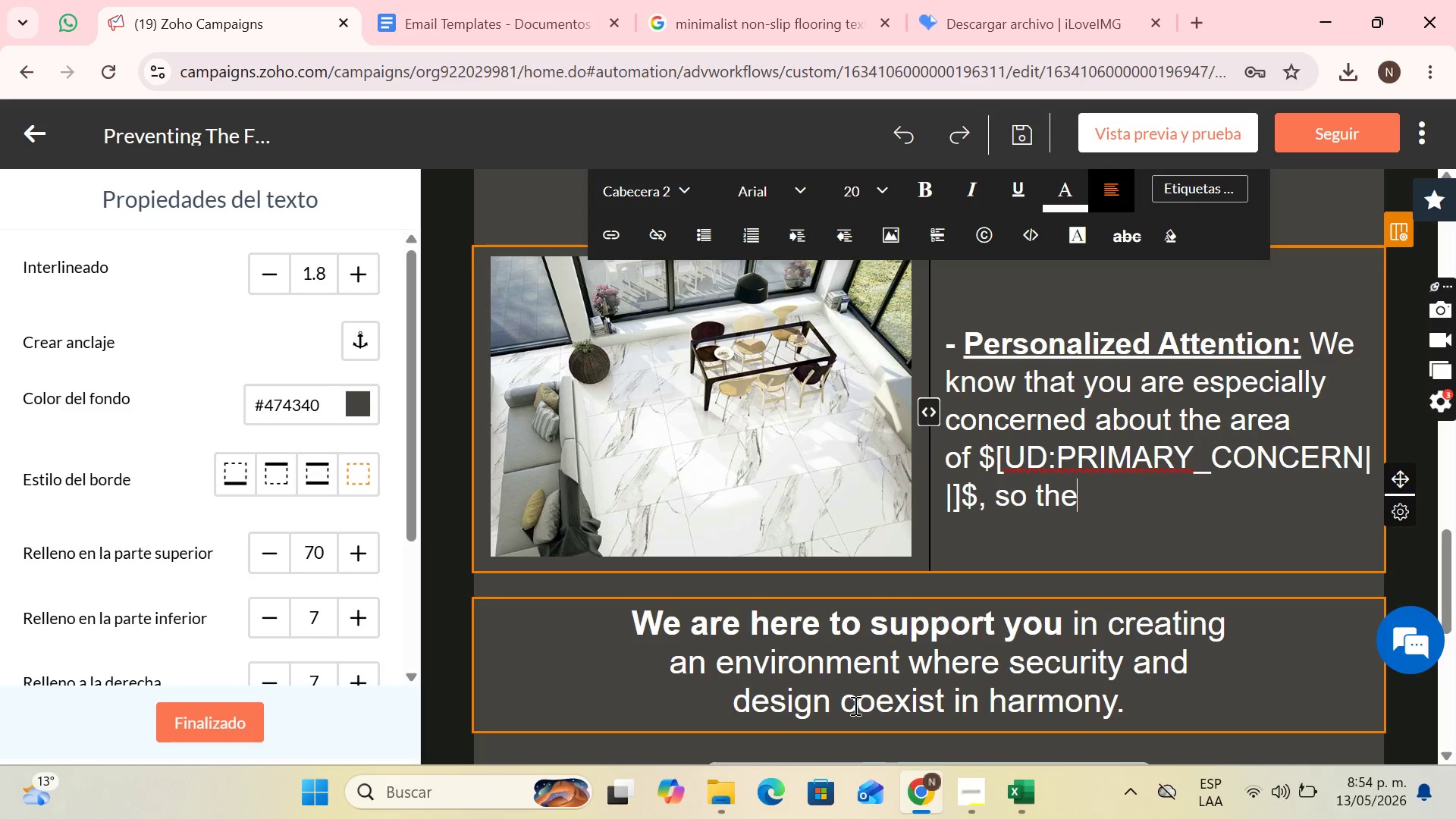 
type(ese tips are vital for your daily safety.)
 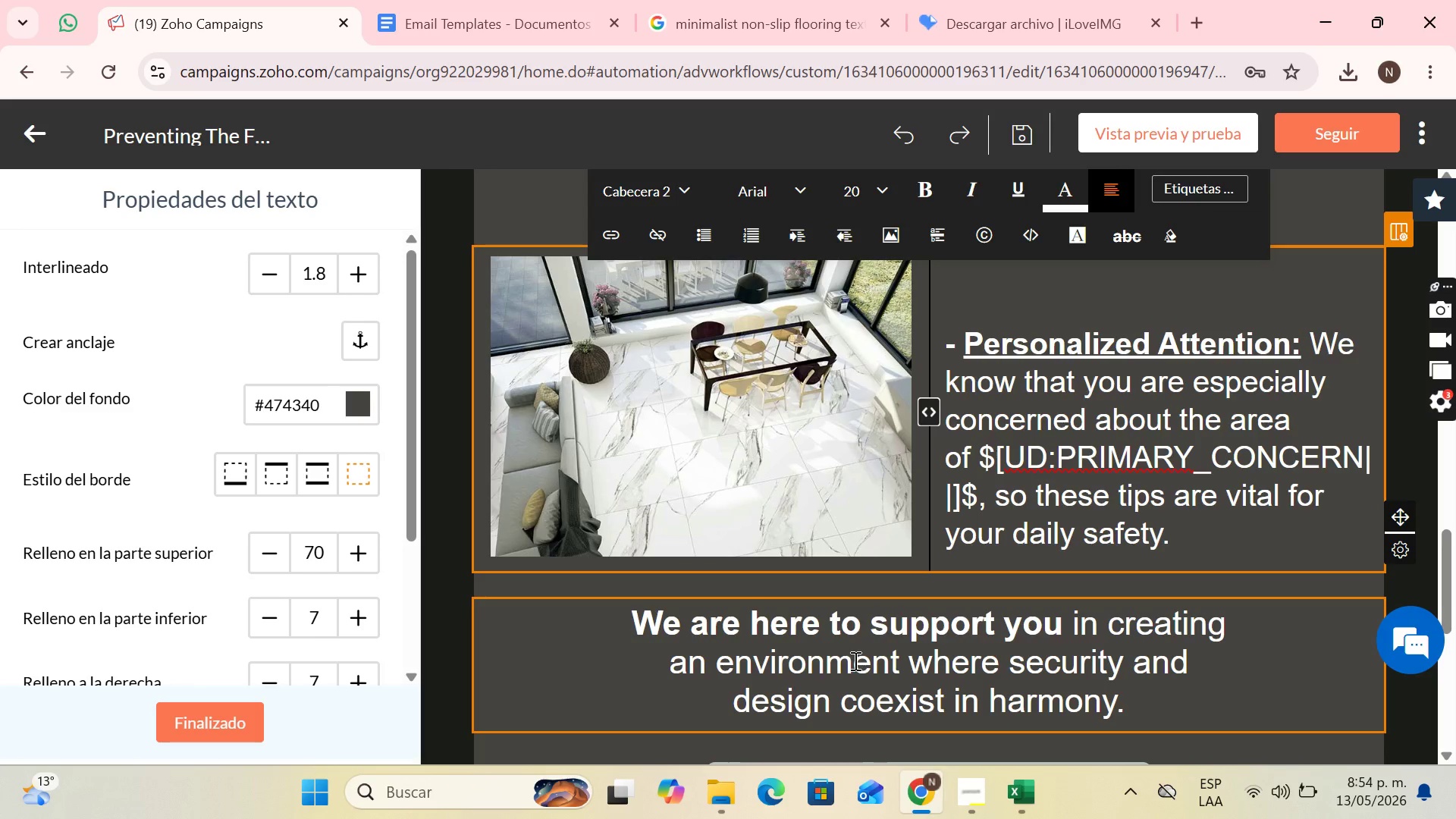 
scroll: coordinate [853, 596], scroll_direction: down, amount: 5.0
 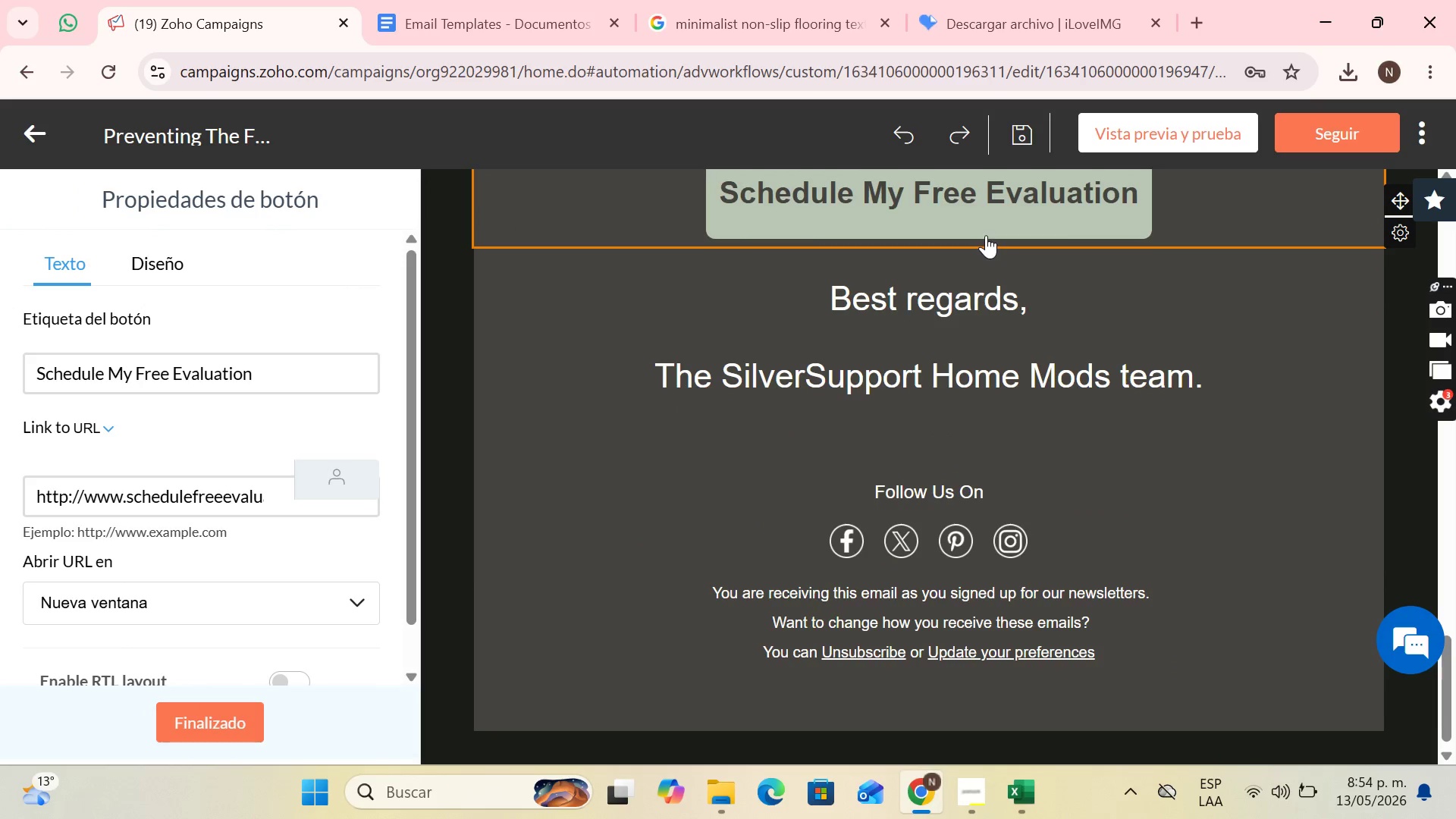 
wait(5.53)
 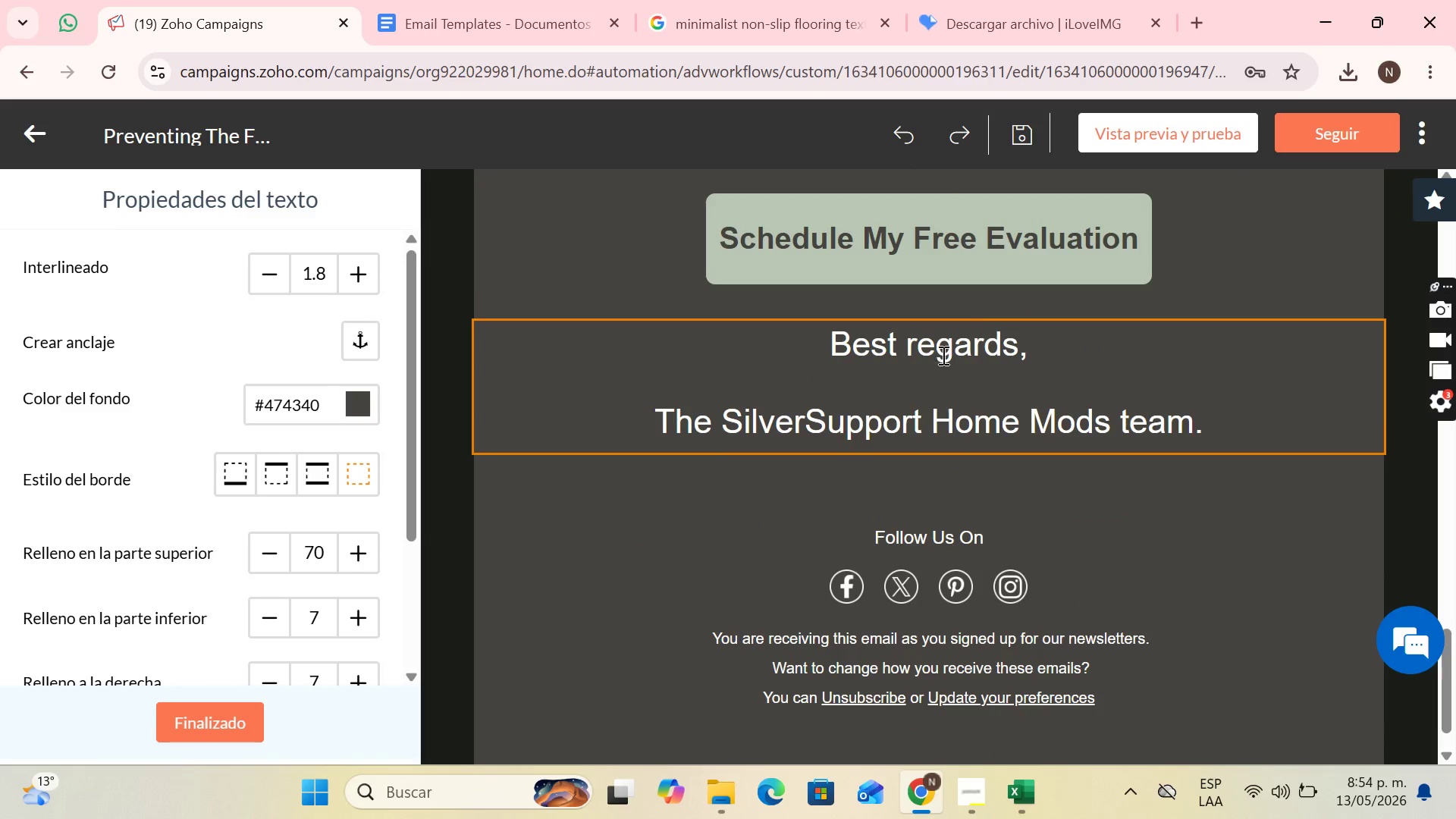 
left_click_drag(start_coordinate=[269, 365], to_coordinate=[44, 373])
 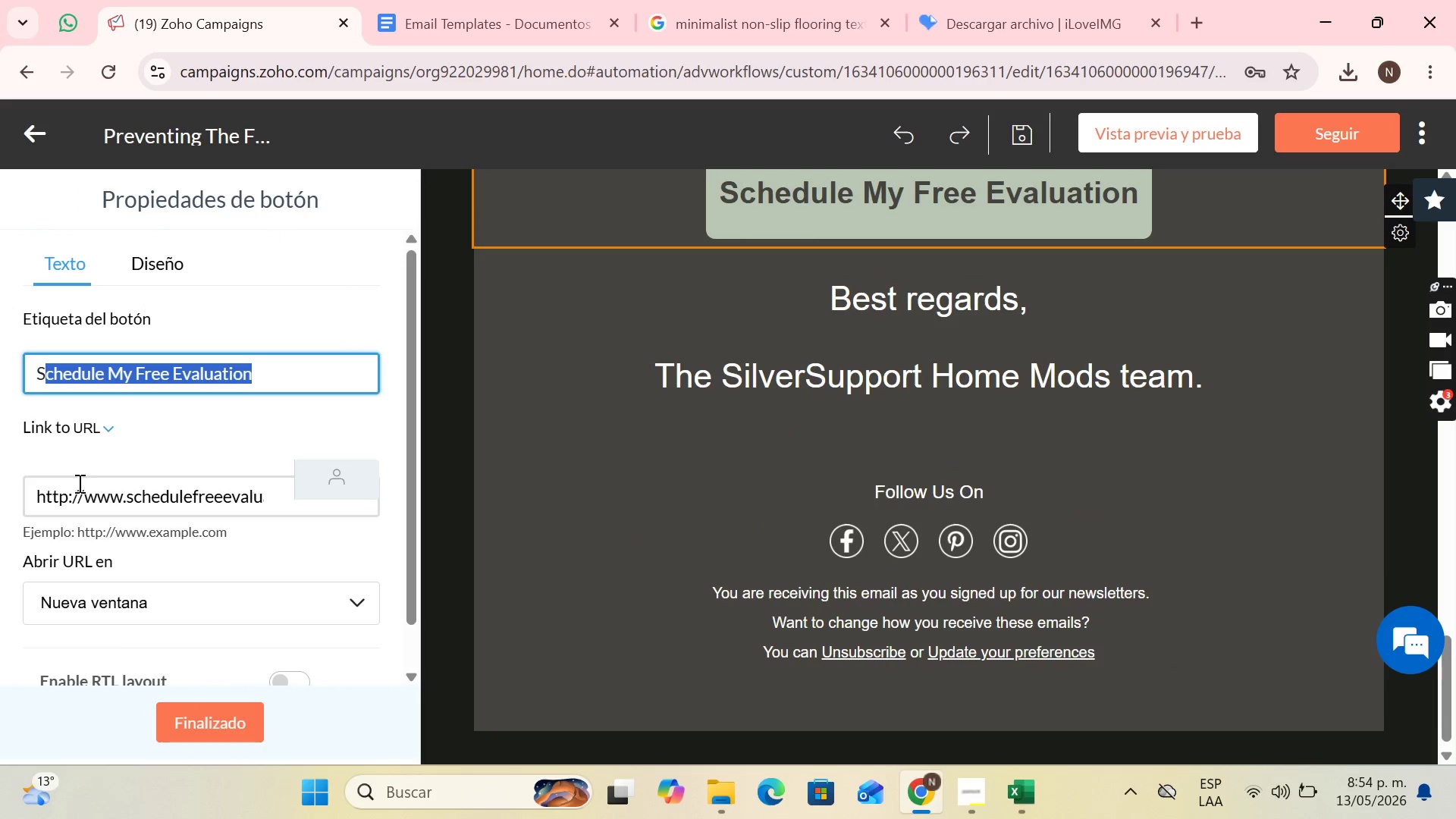 
type(ee M)
 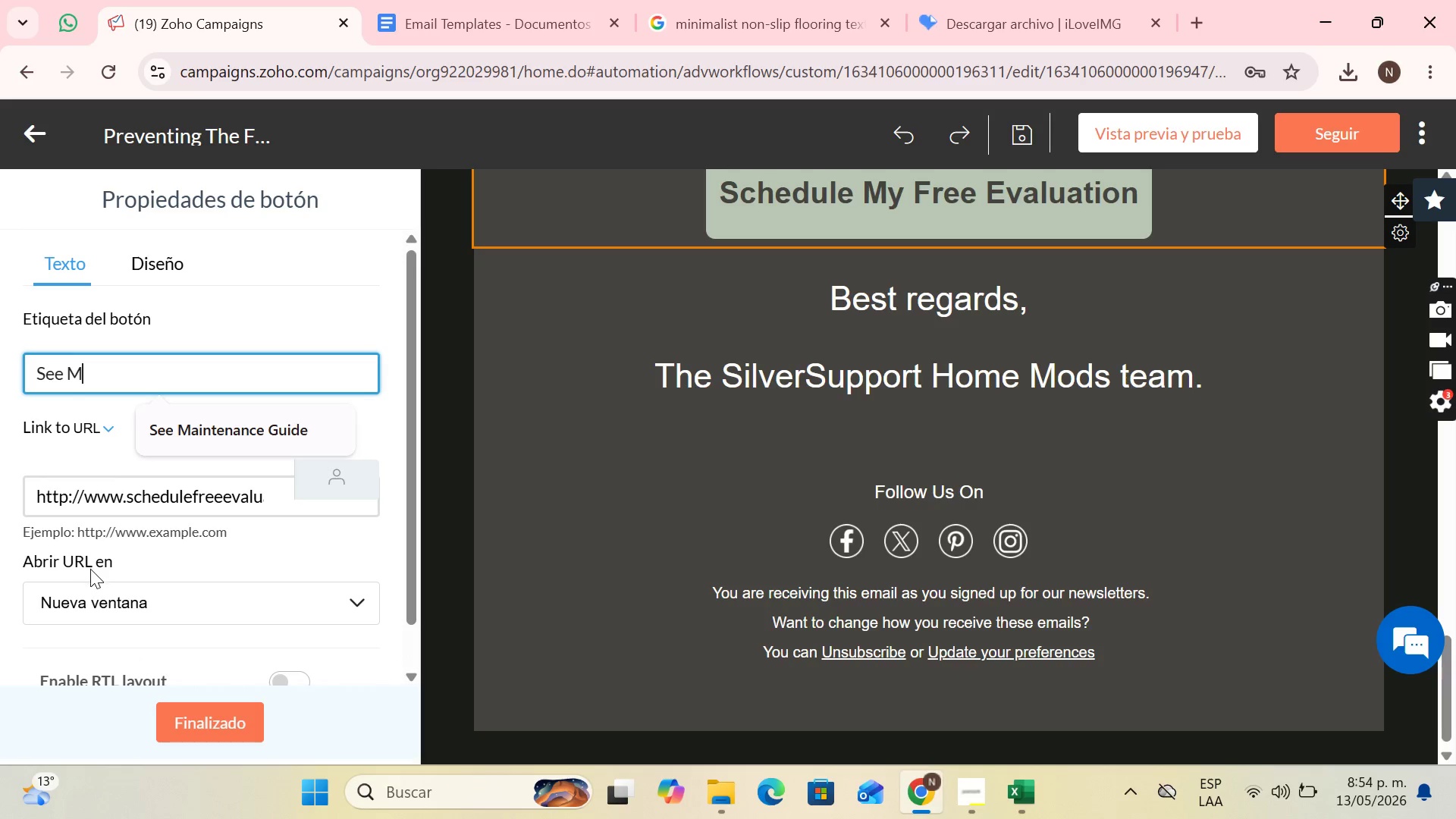 
type(y Persola)
key(Backspace)
 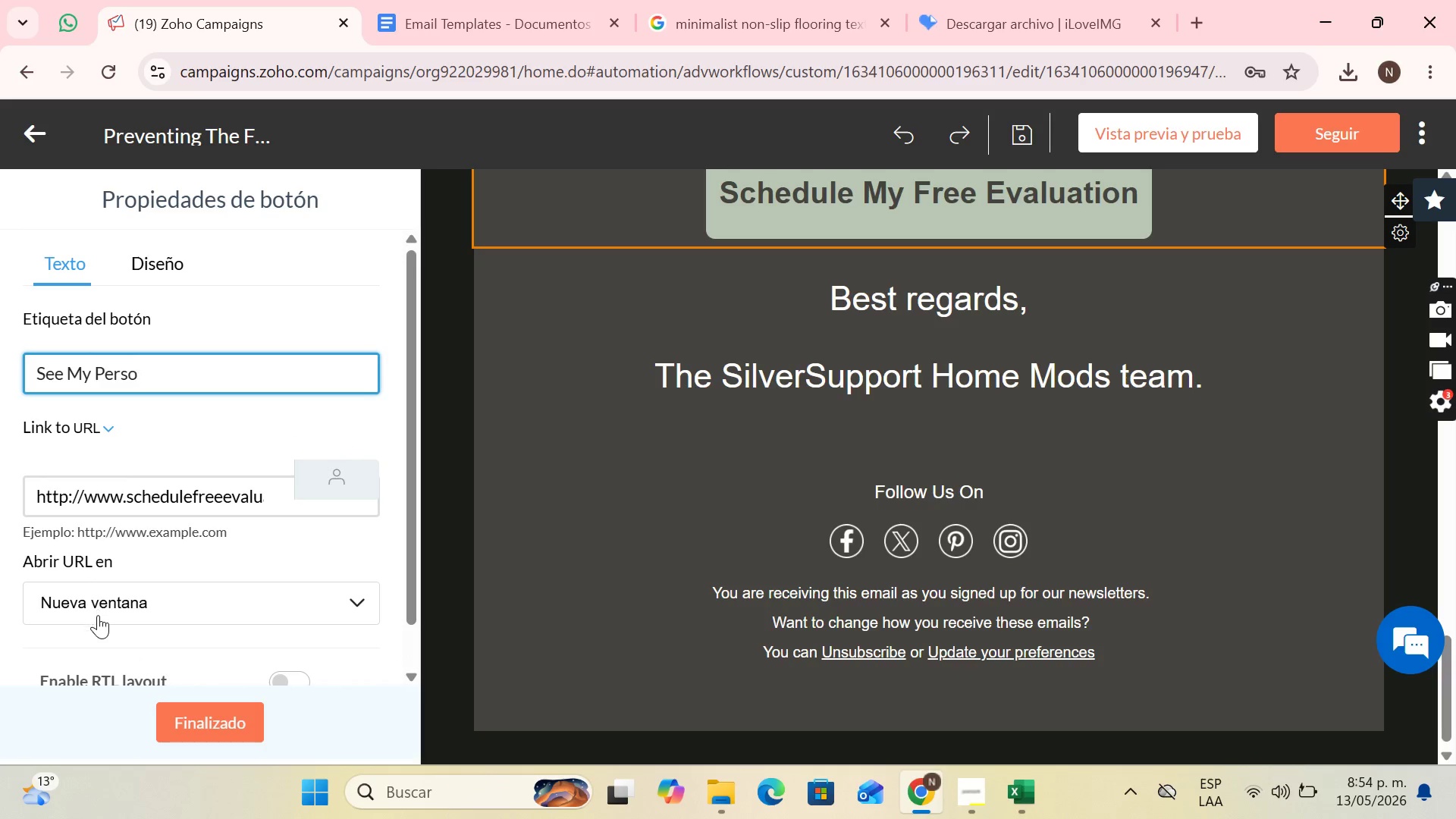 
key(Backspace)
type(nalize)
 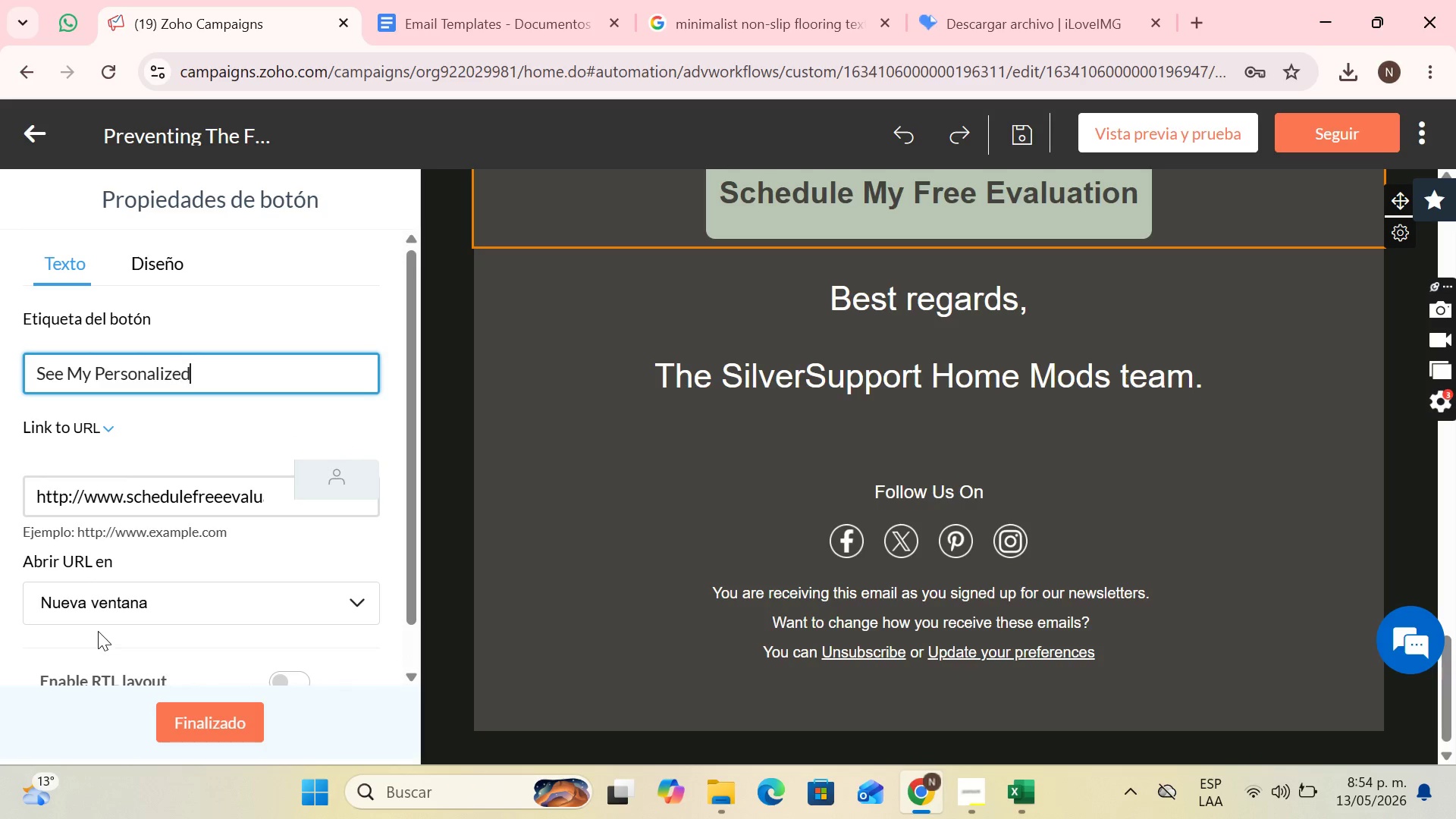 
type(d Safety F)
 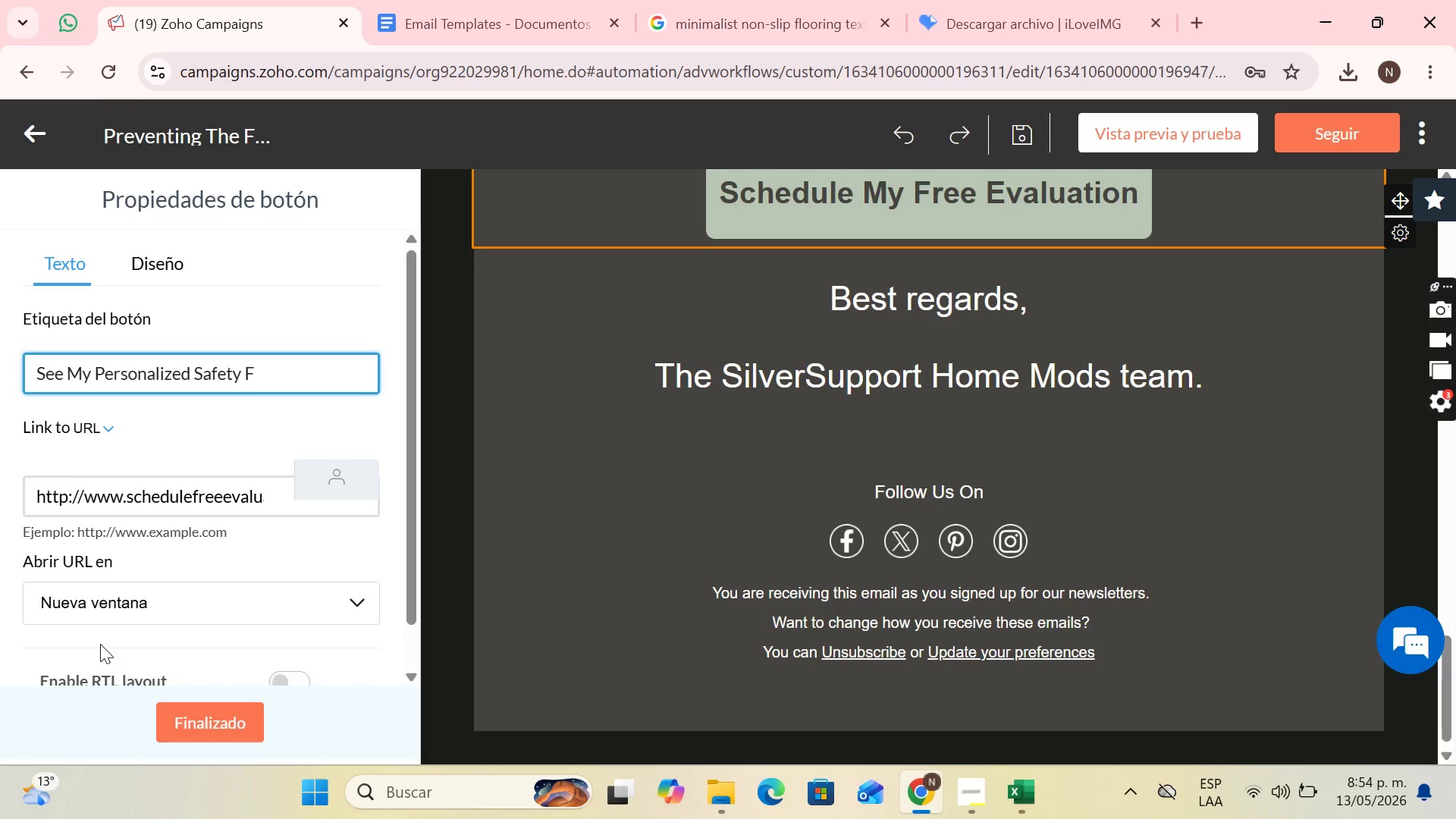 
key(Backspace)
type(Guide)
 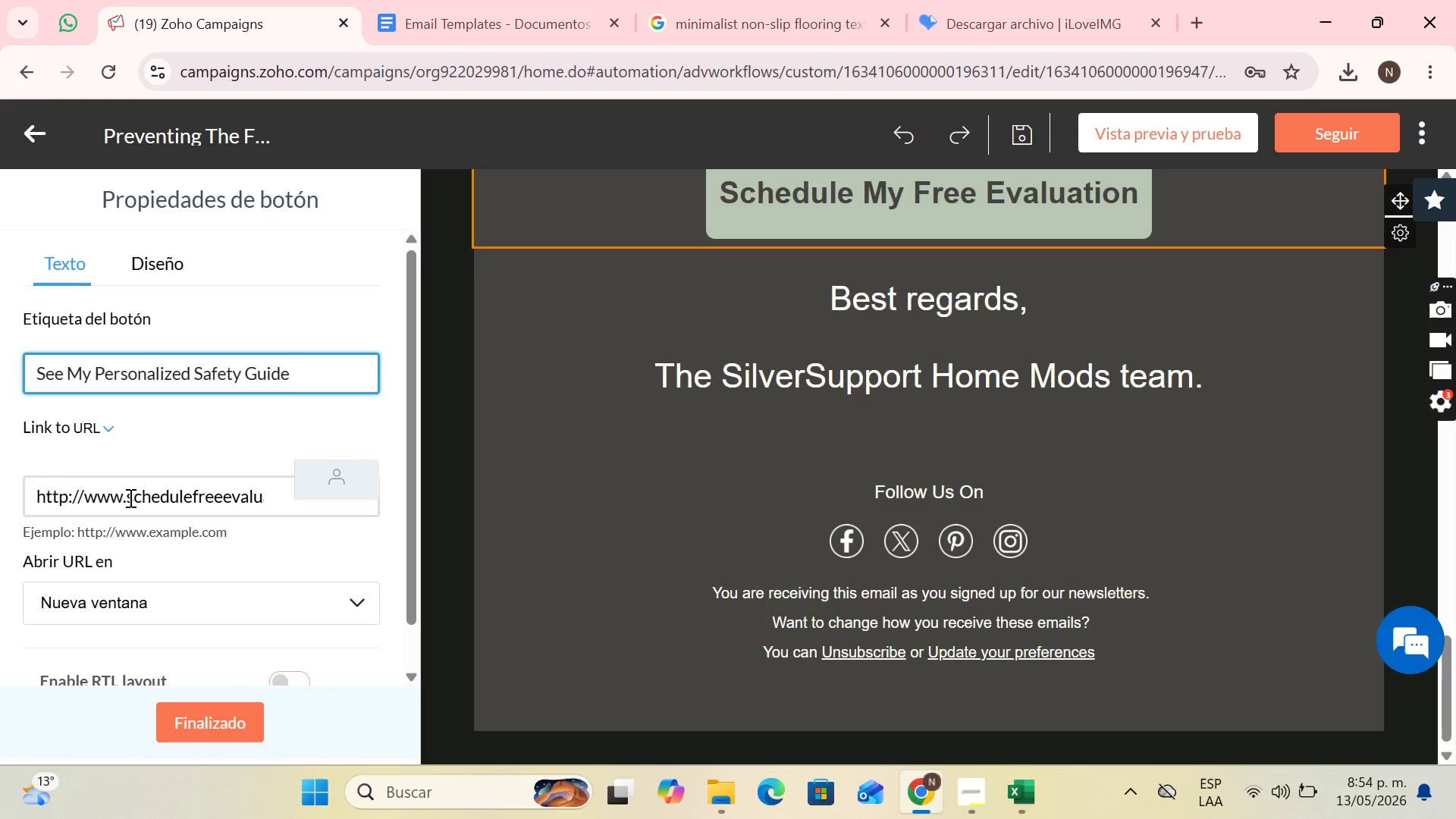 
left_click_drag(start_coordinate=[127, 497], to_coordinate=[226, 507])
 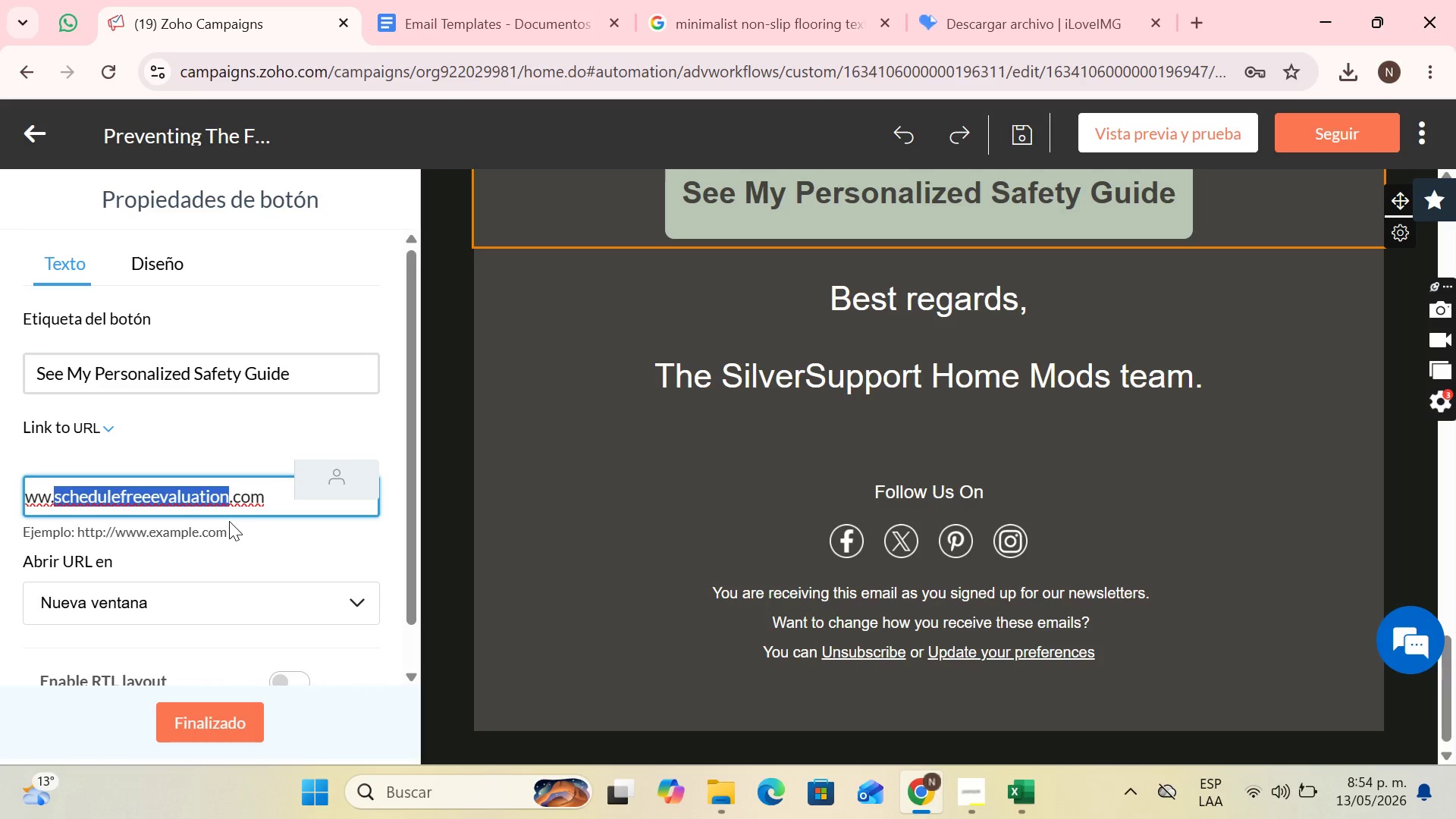 
type(personalized )
key(Backspace)
type(safet)
 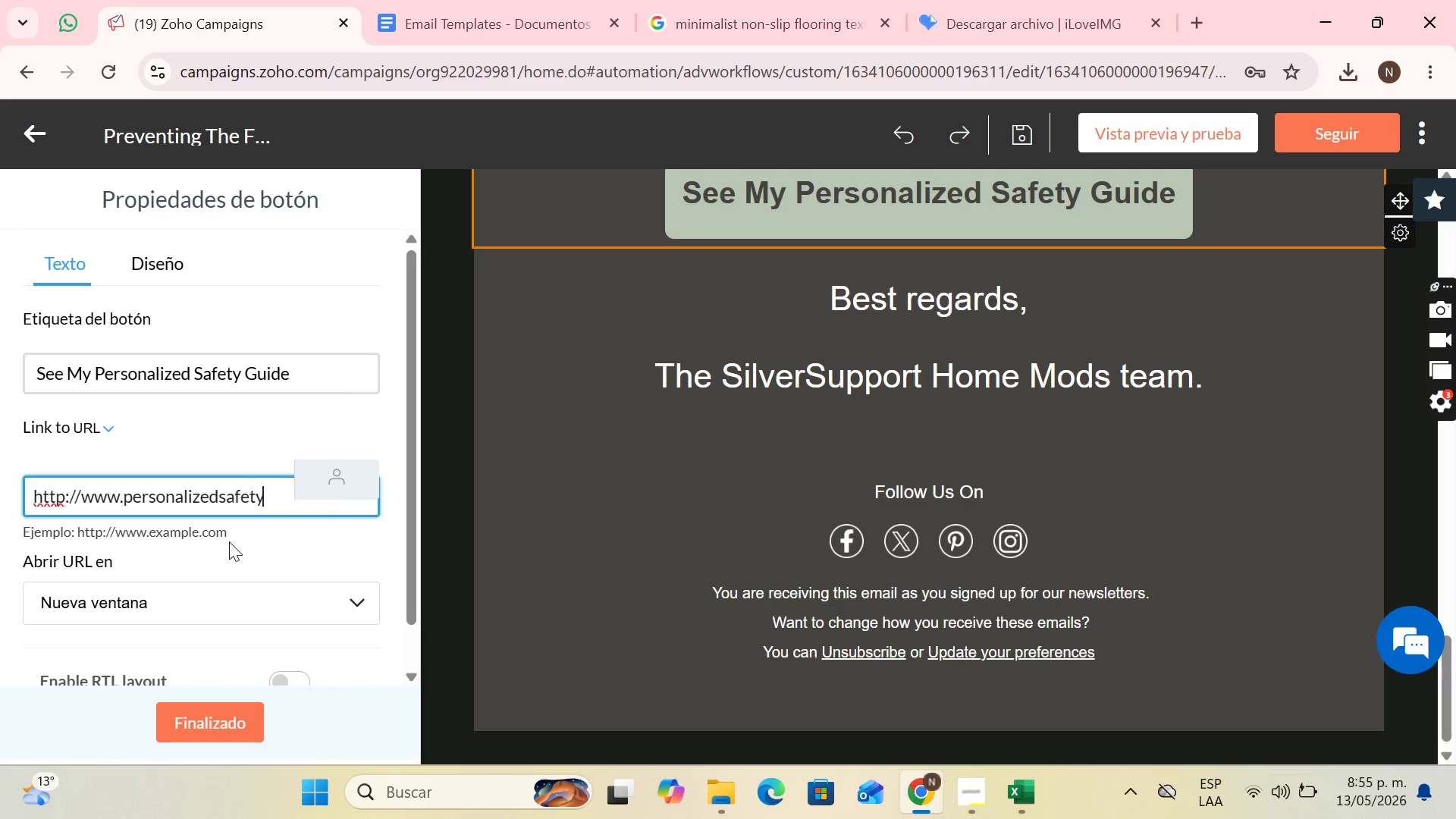 
type(yguide)
 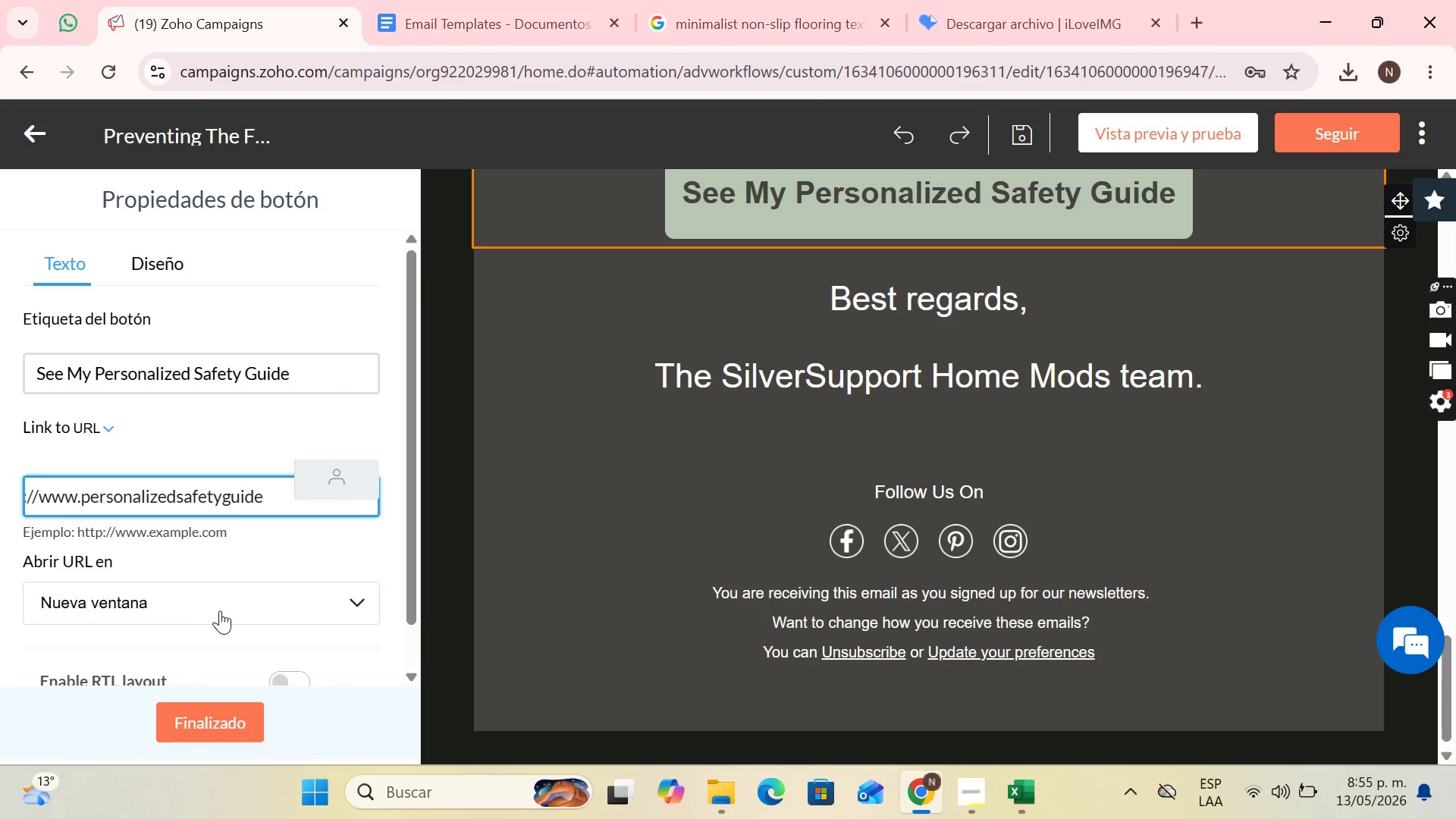 
scroll: coordinate [221, 611], scroll_direction: down, amount: 1.0
 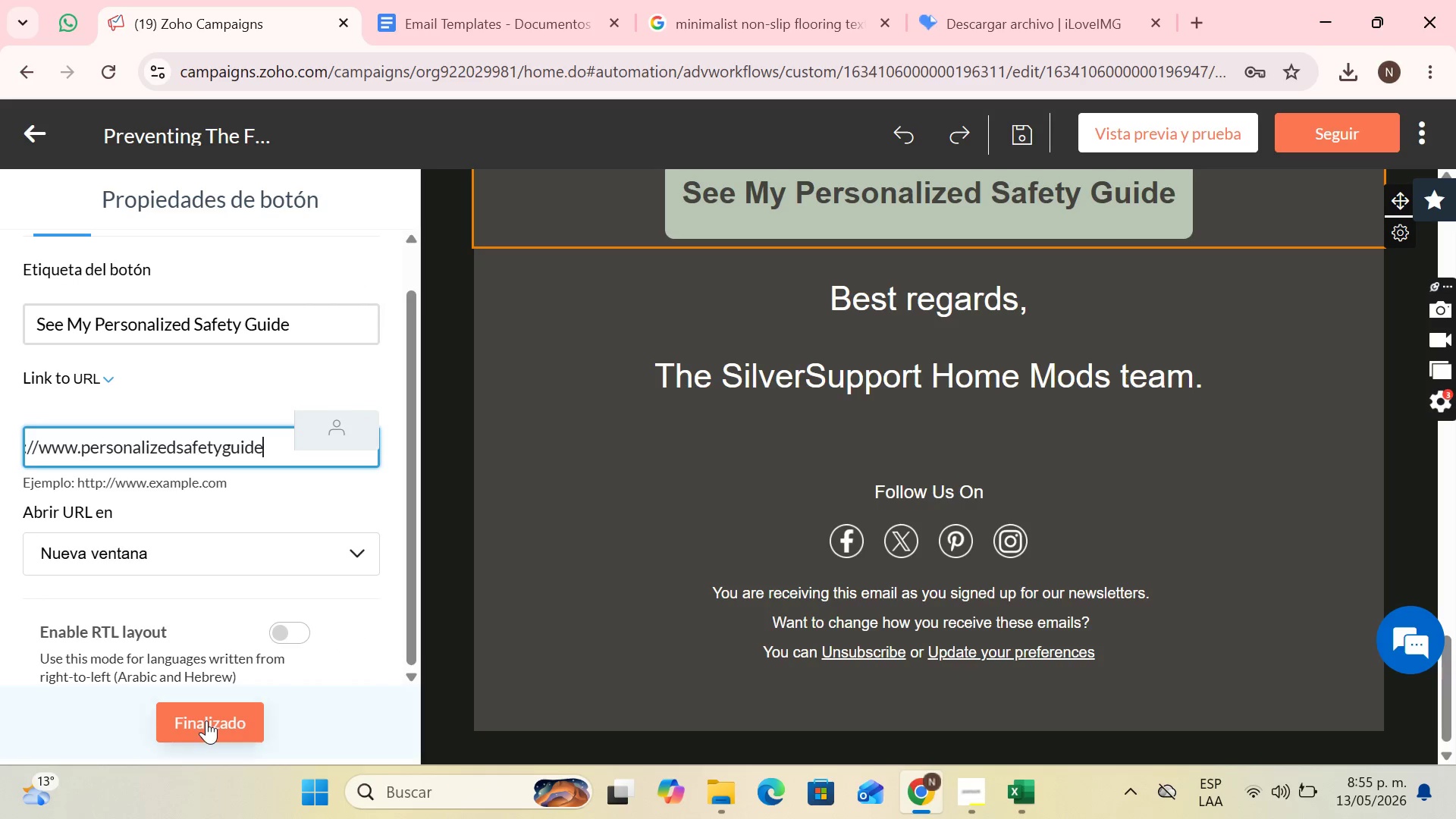 
left_click([206, 721])
 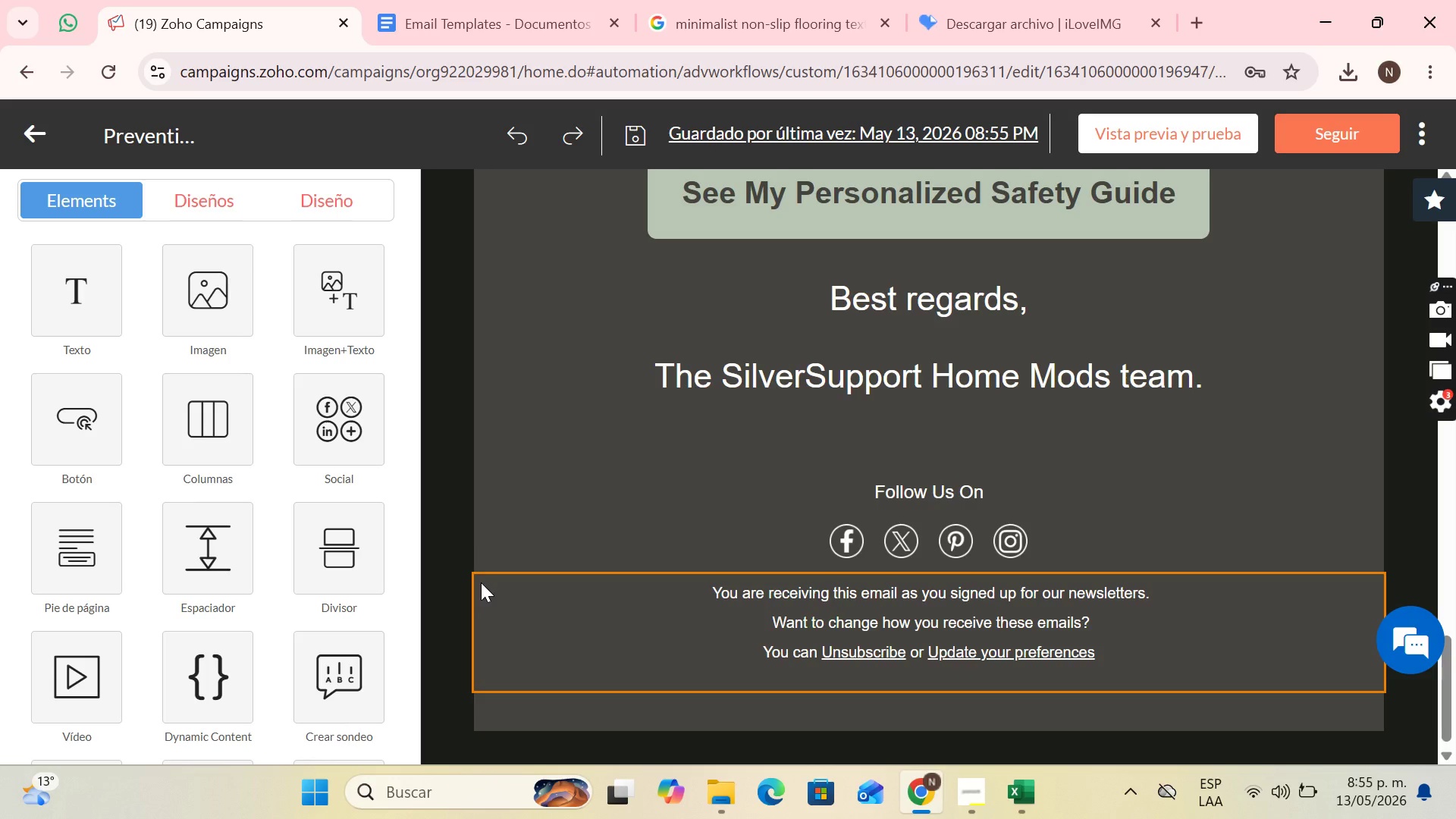 
wait(17.53)
 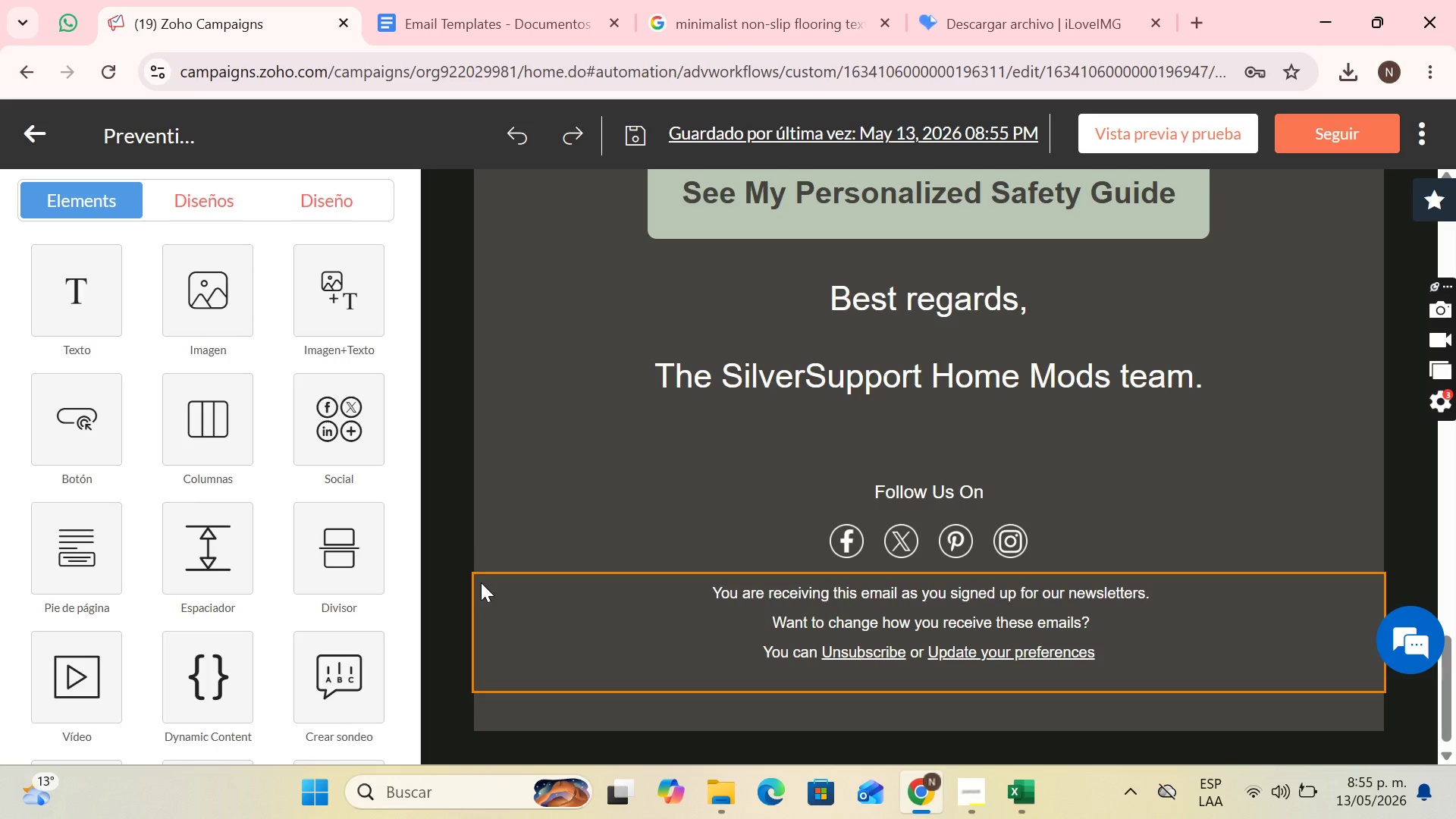 
left_click([1017, 305])
 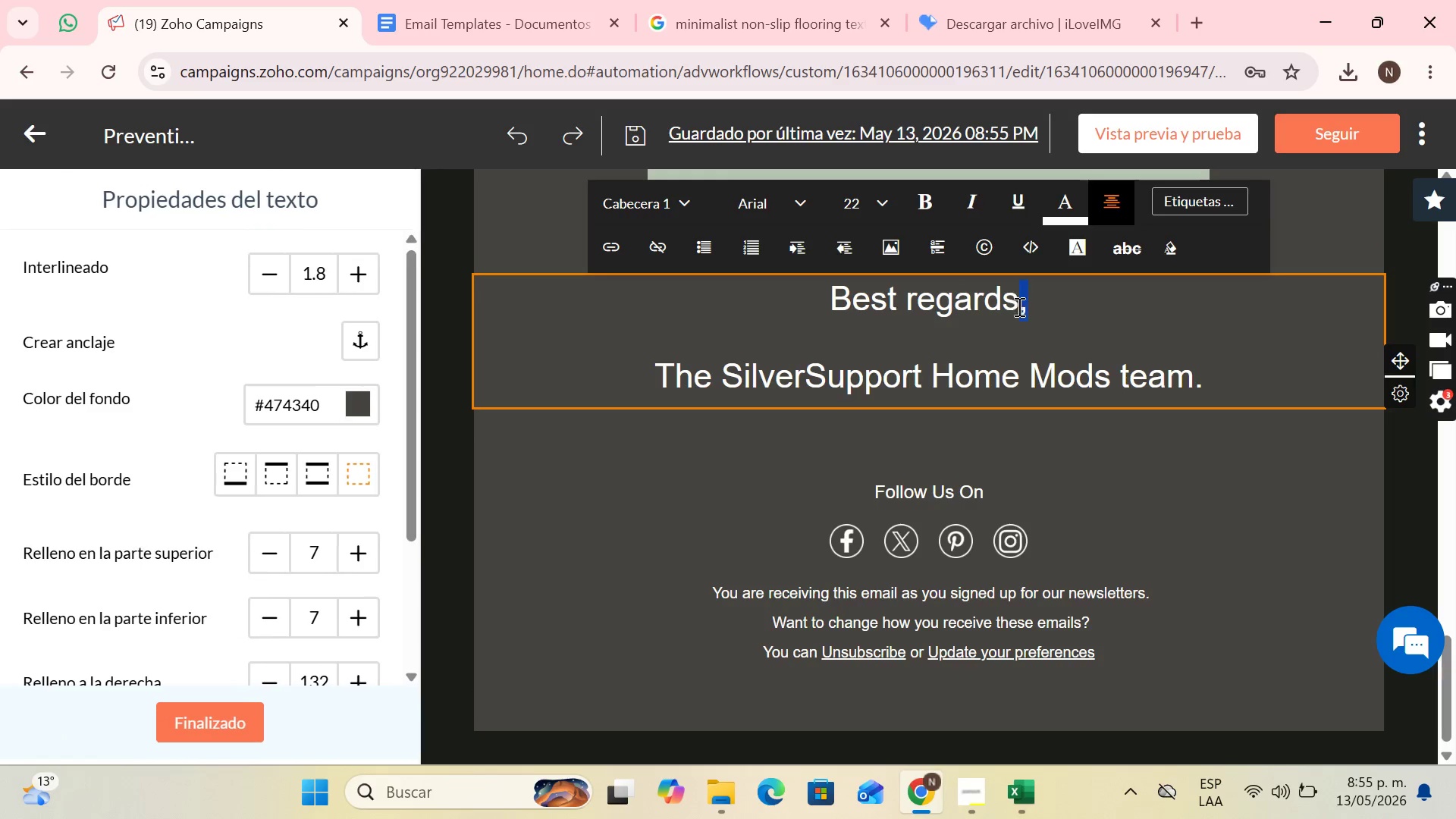 
left_click_drag(start_coordinate=[1017, 305], to_coordinate=[866, 311])
 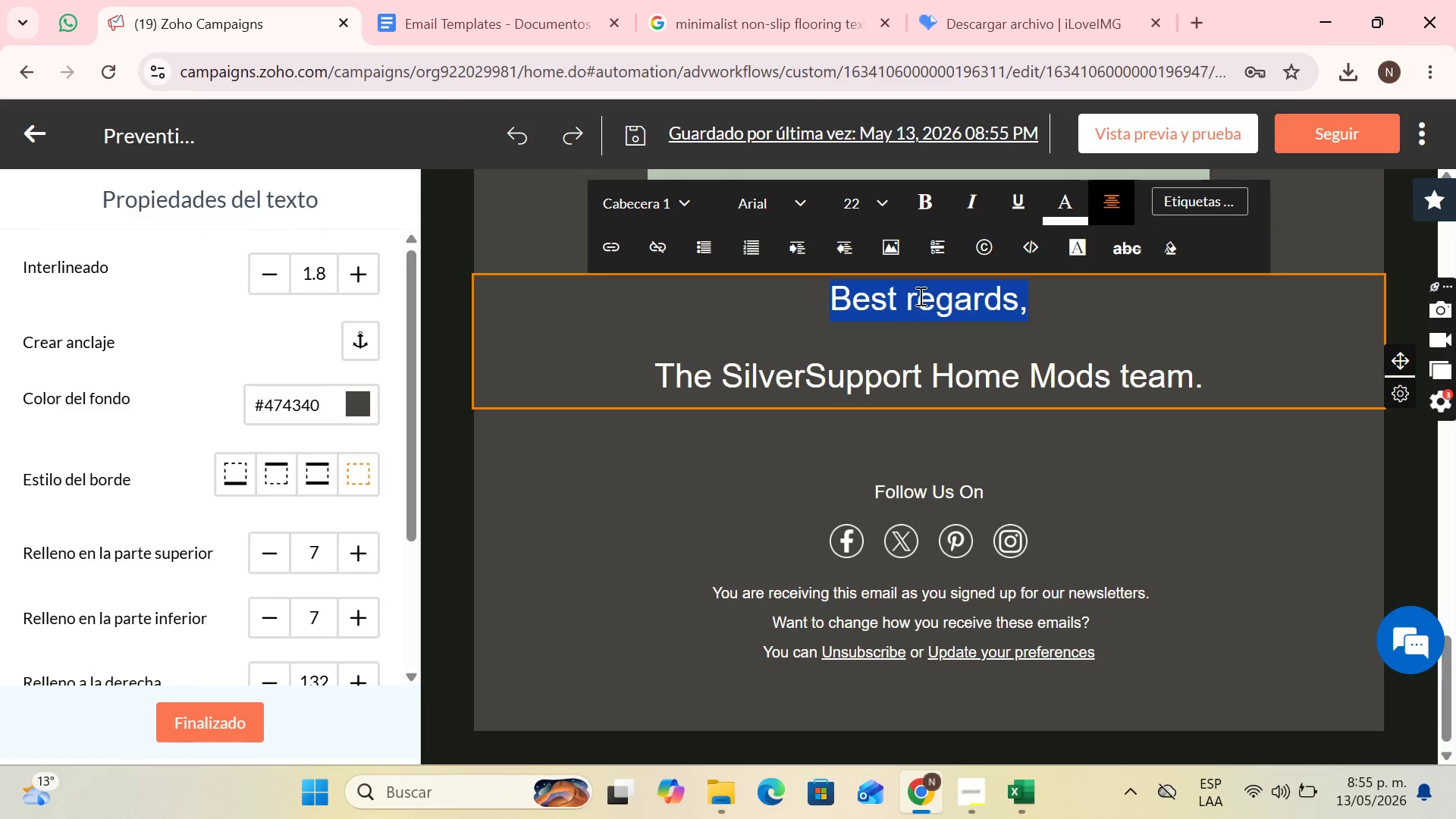 
left_click([919, 296])
 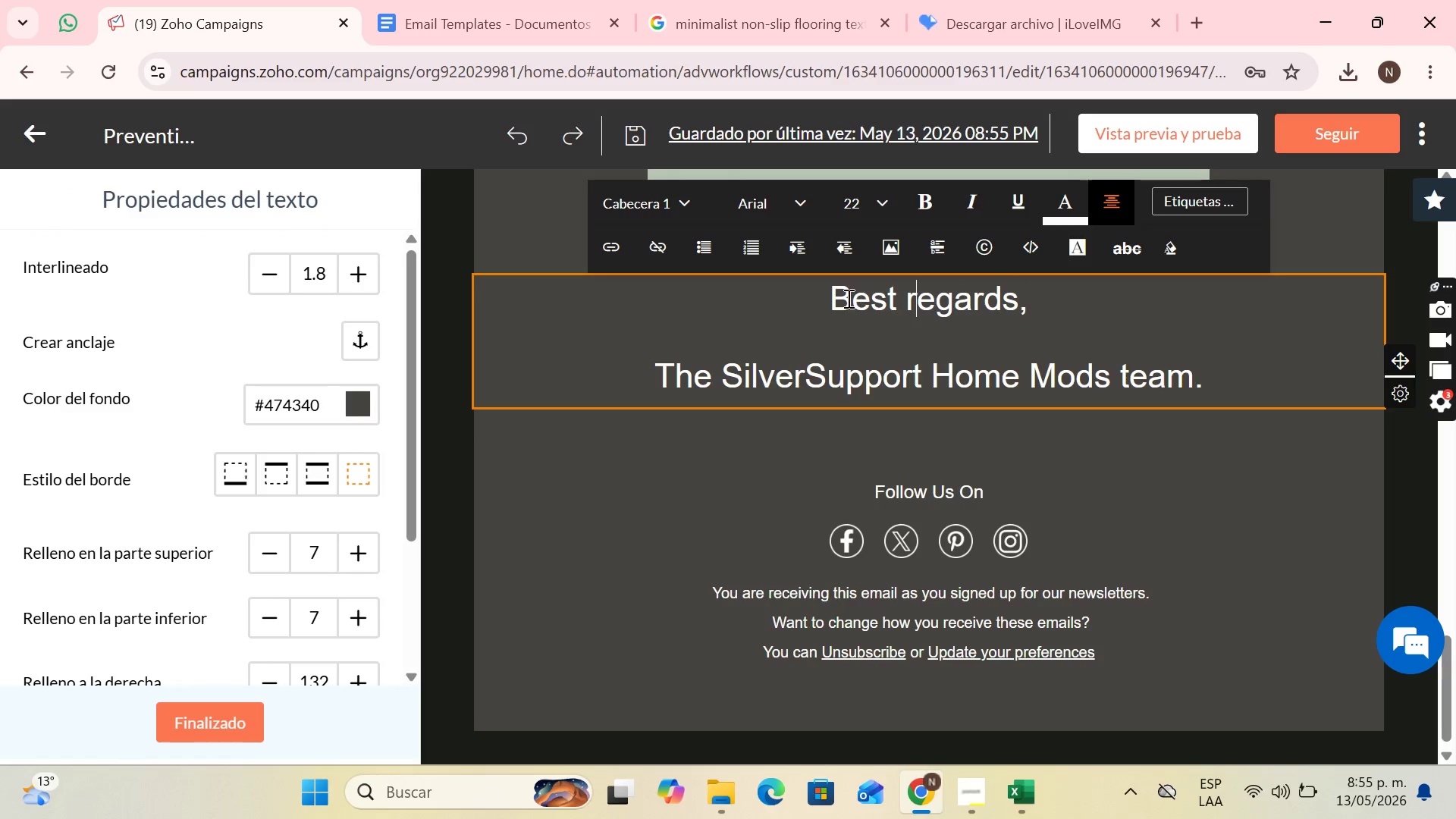 
left_click_drag(start_coordinate=[847, 298], to_coordinate=[1018, 304])
 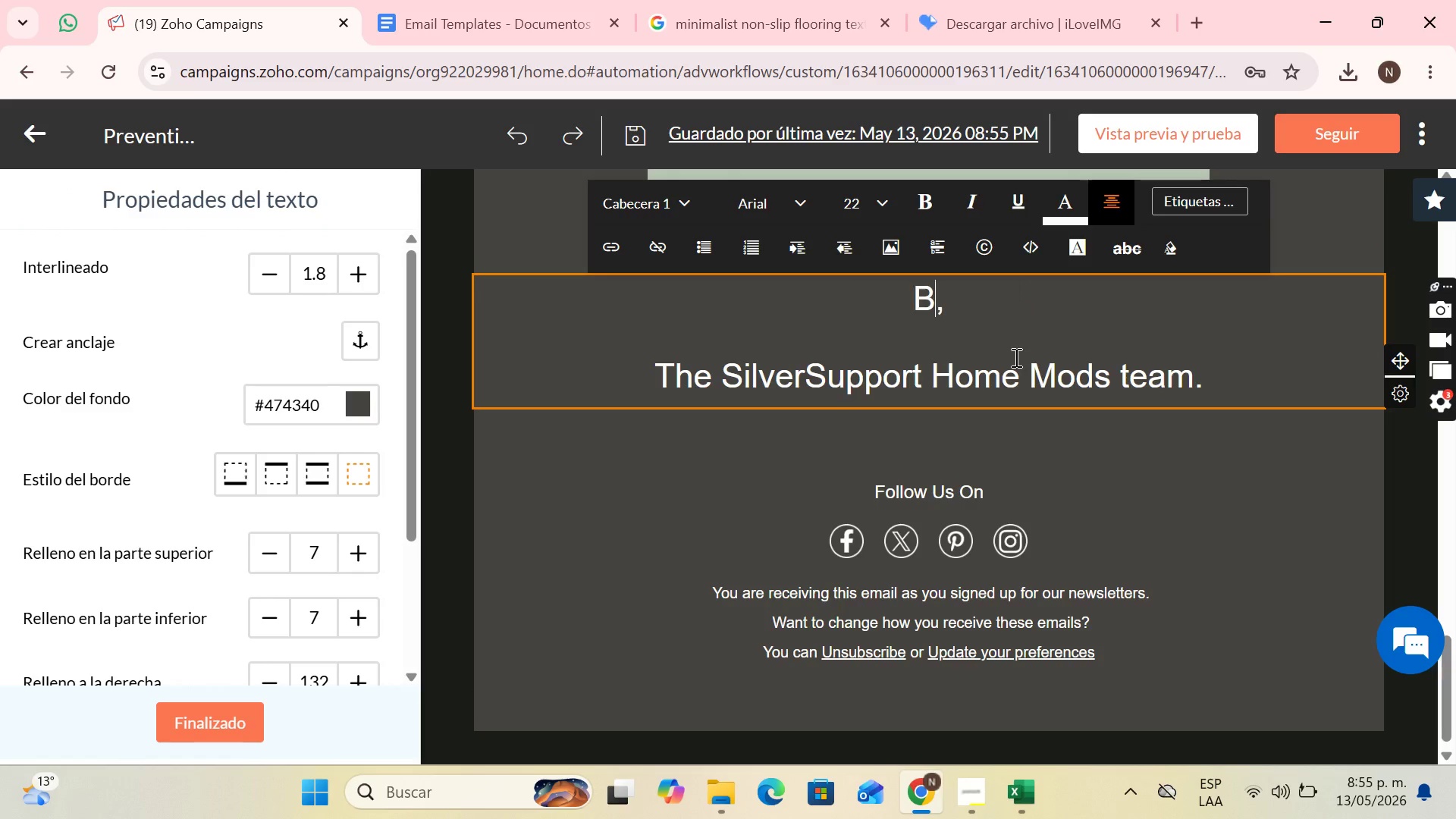 
key(Backspace)
type(Sincerelly)
 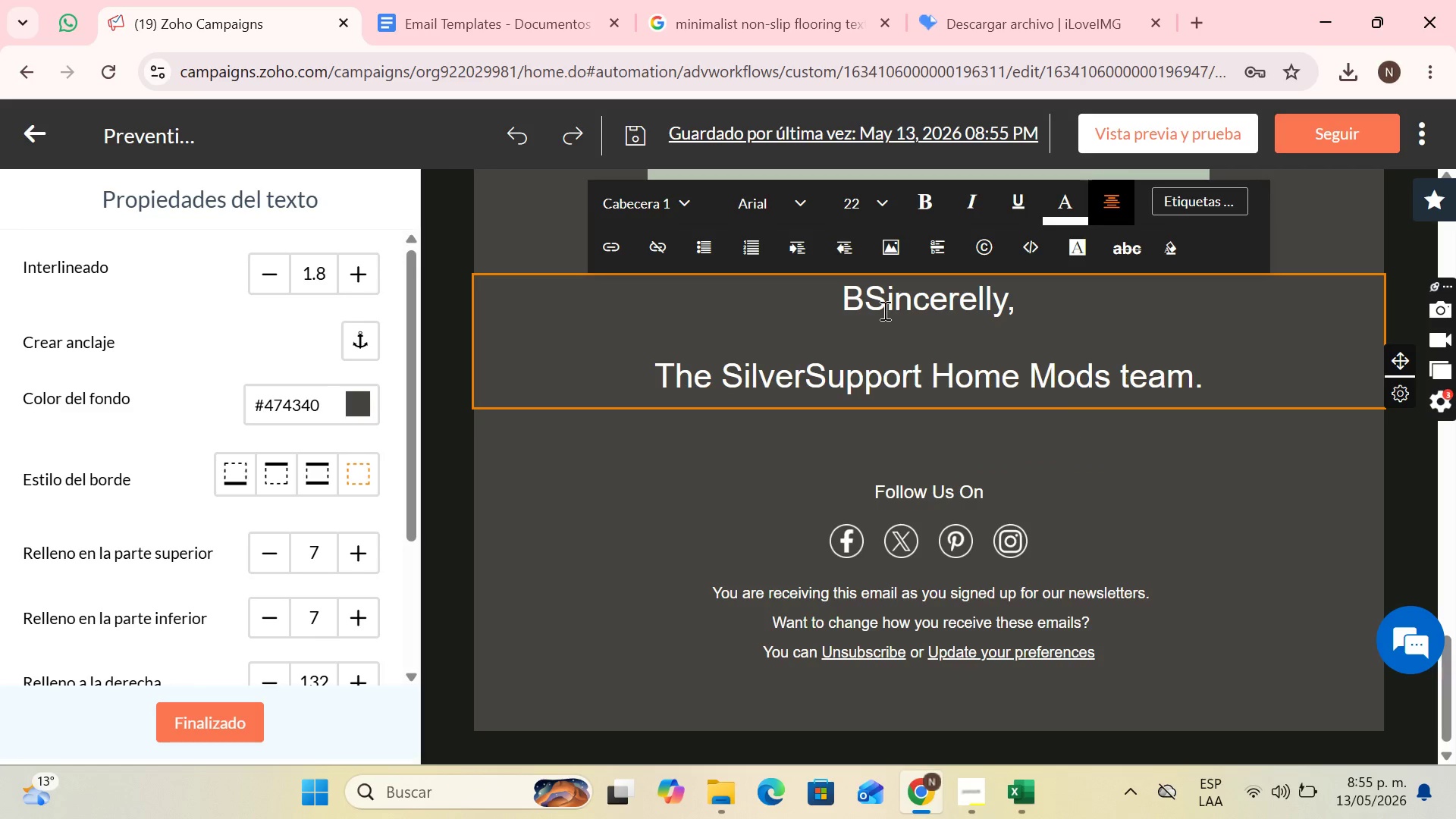 
left_click([868, 293])
 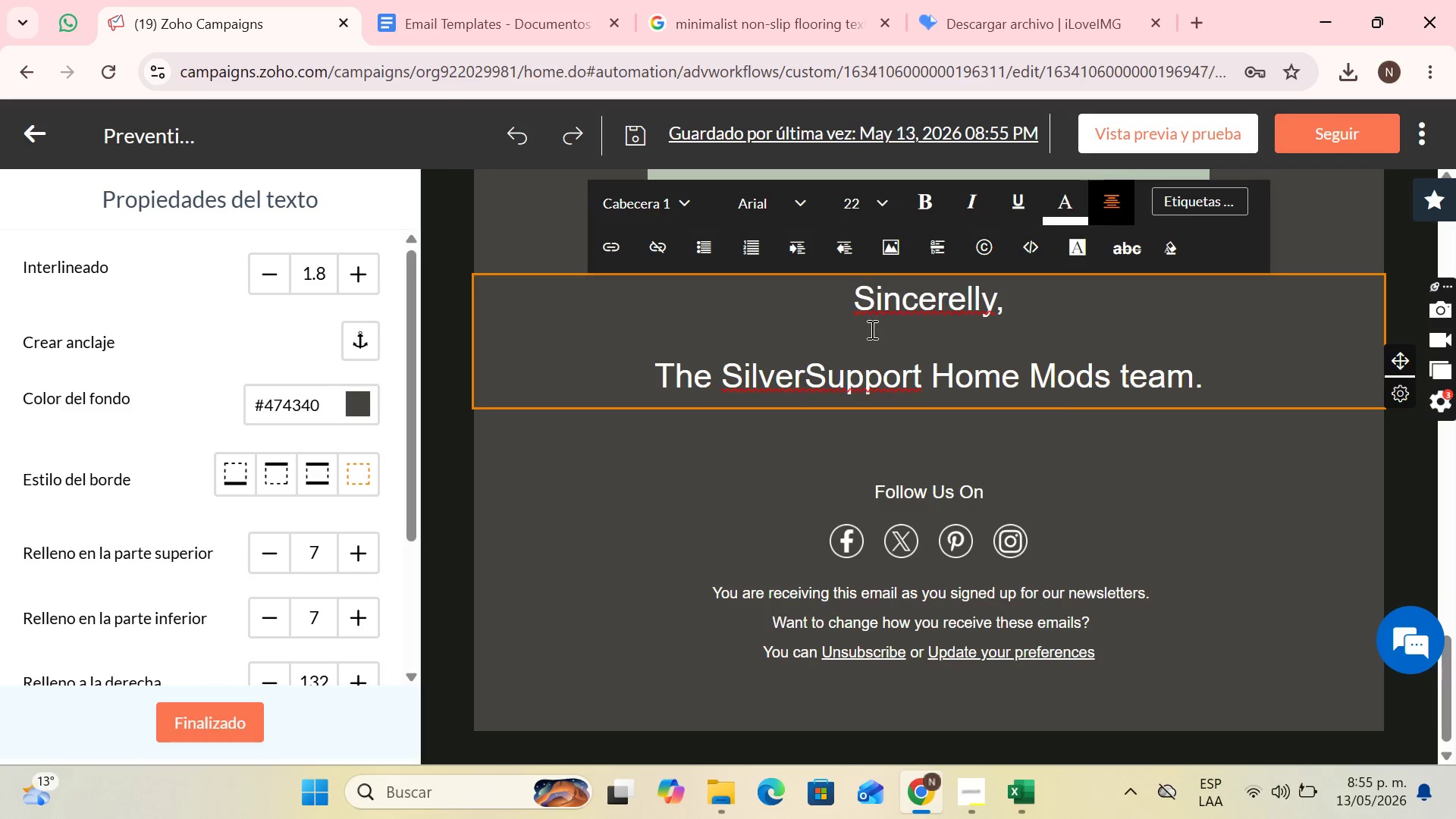 
key(Backspace)
 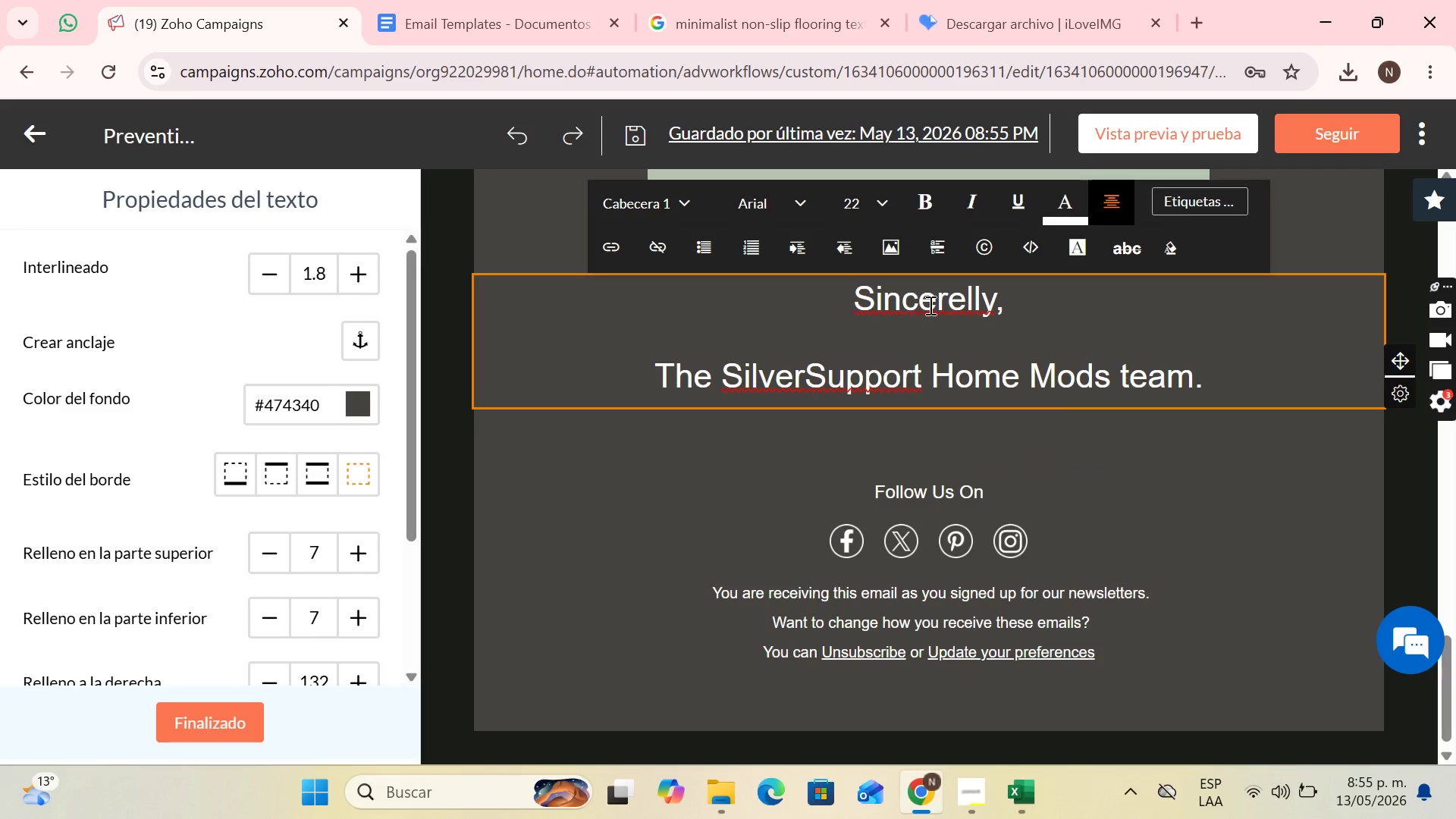 
right_click([937, 292])
 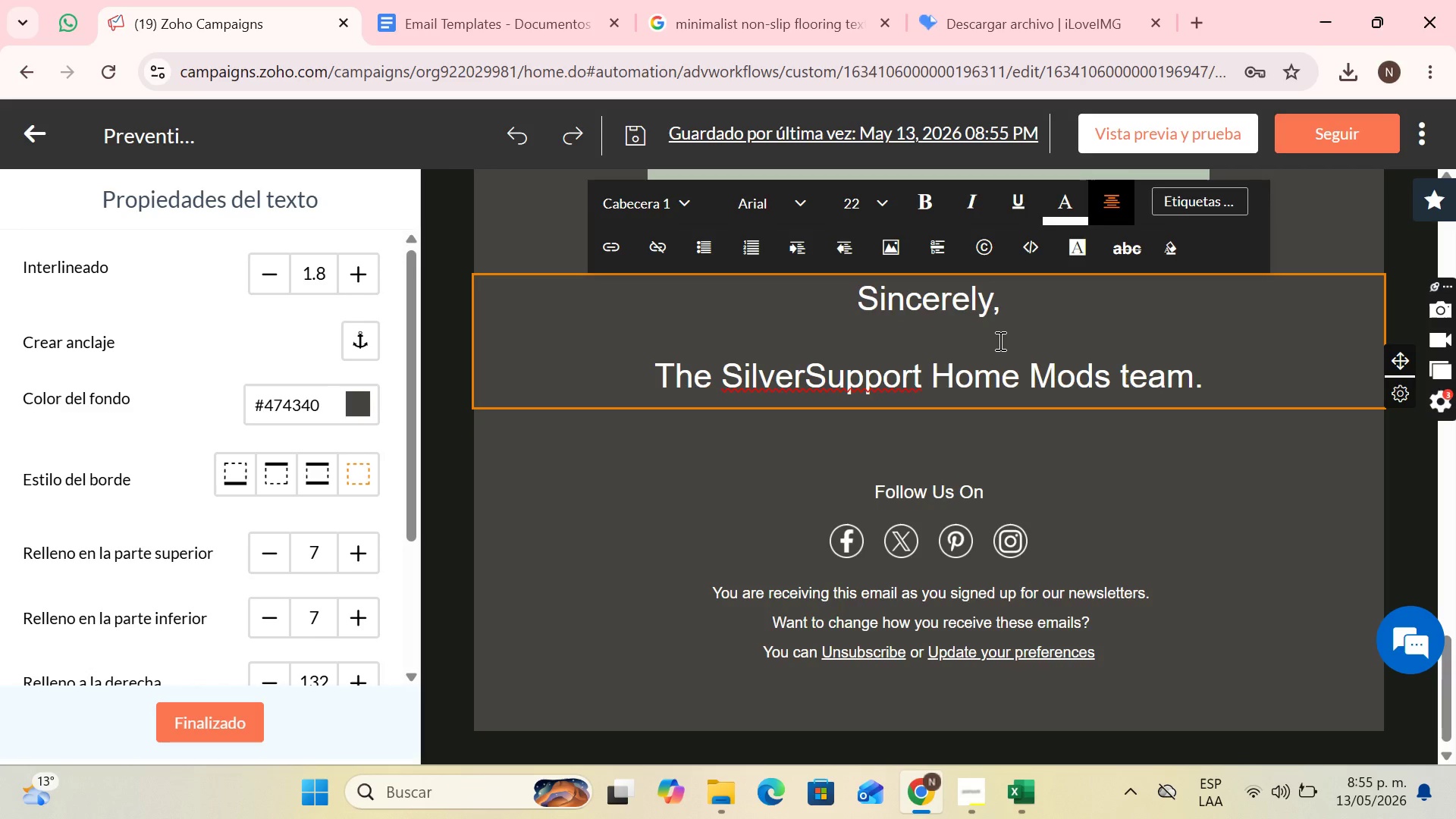 
scroll: coordinate [984, 355], scroll_direction: up, amount: 3.0
 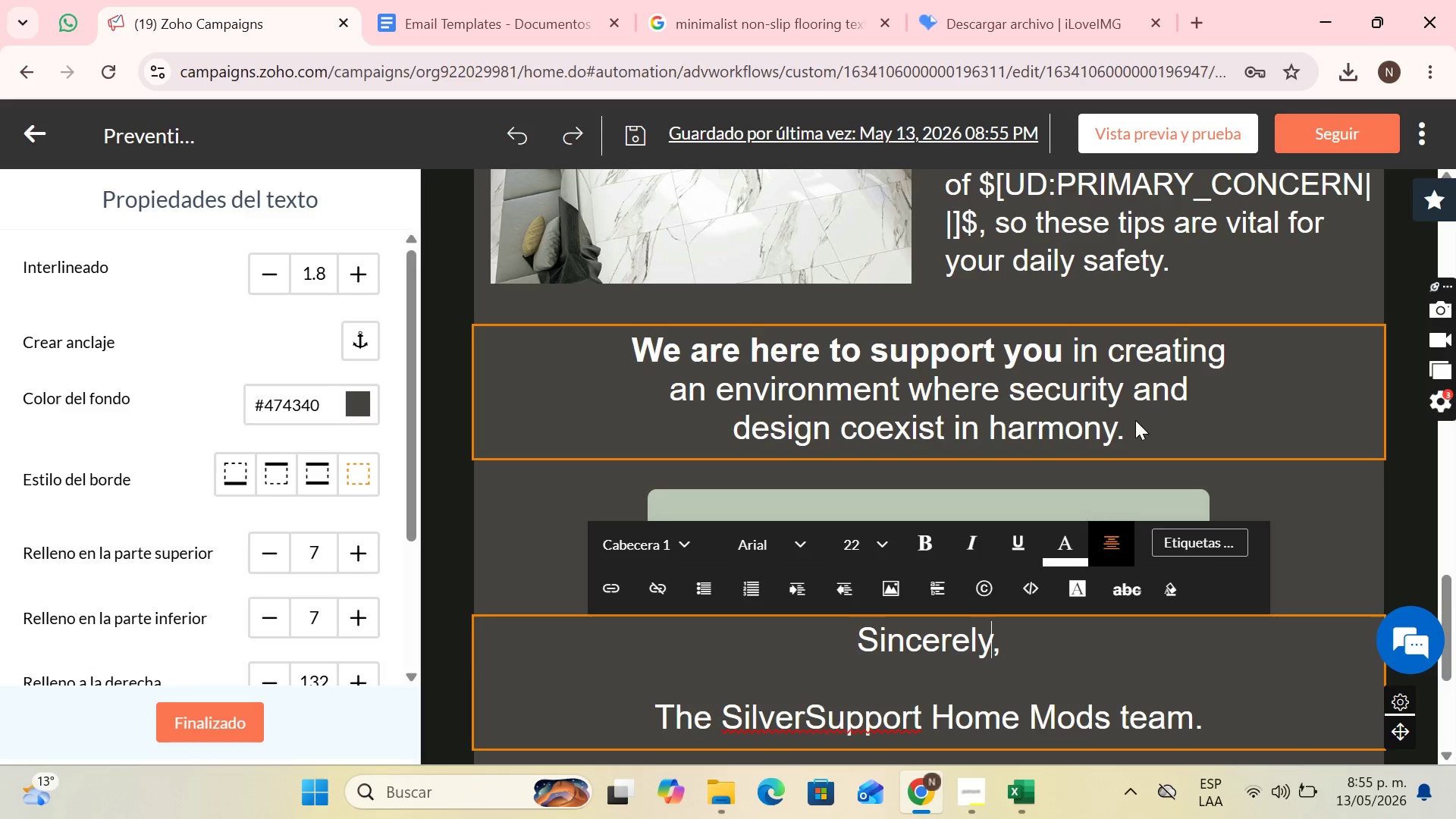 
left_click_drag(start_coordinate=[1138, 422], to_coordinate=[1134, 424])
 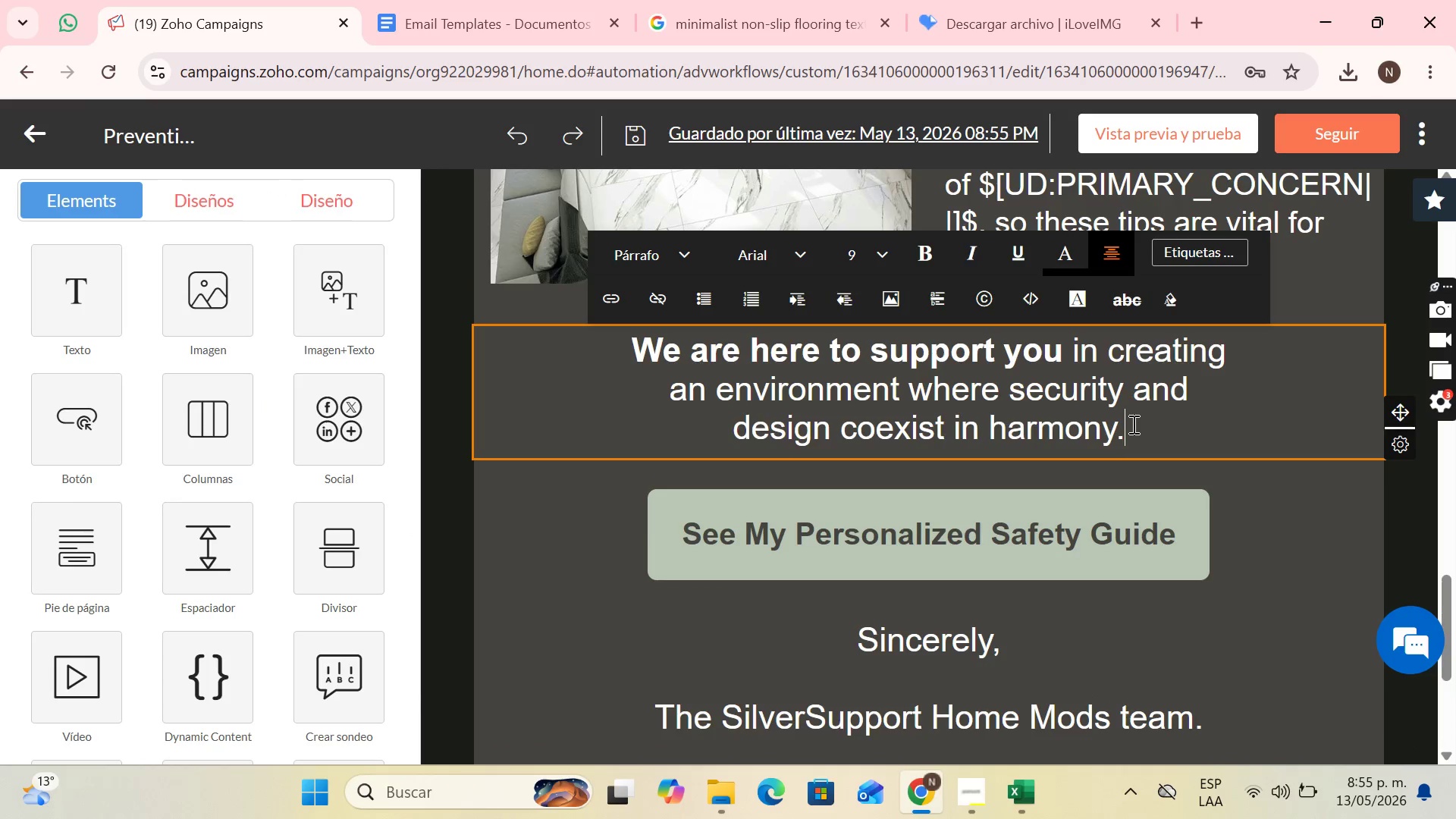 
left_click_drag(start_coordinate=[1132, 424], to_coordinate=[669, 347])
 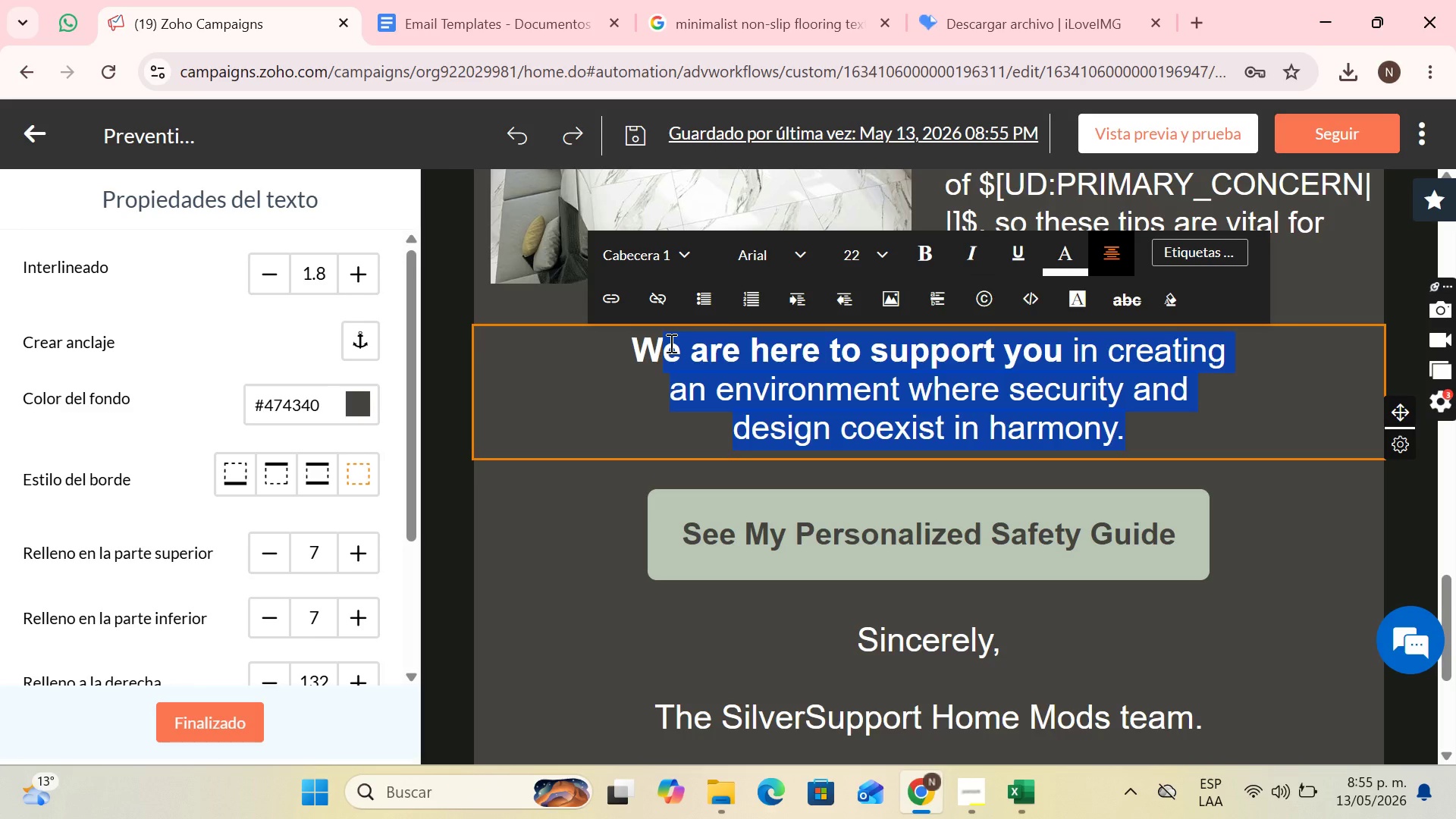 
wait(5.42)
 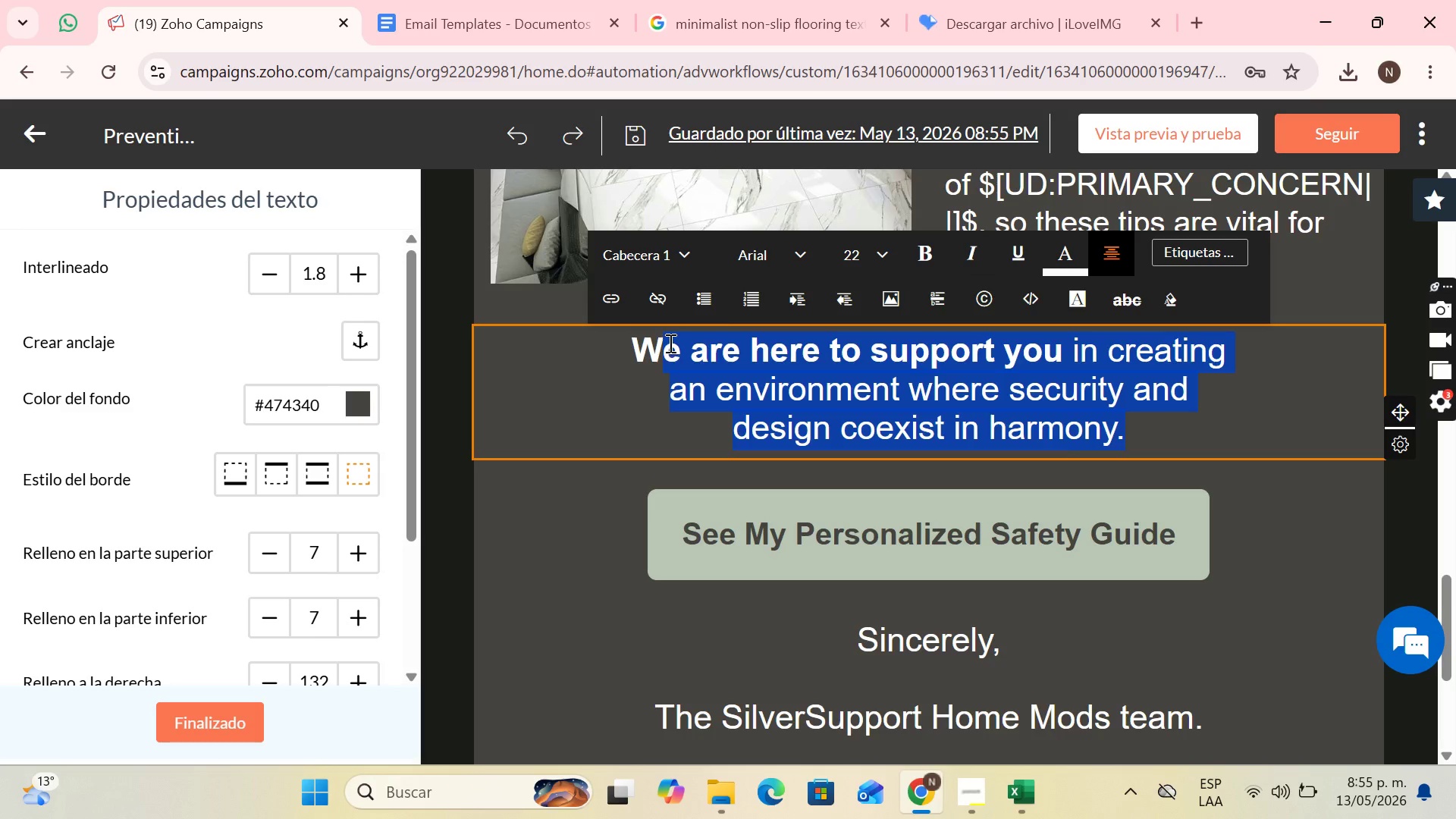 
key(CapsLock)
 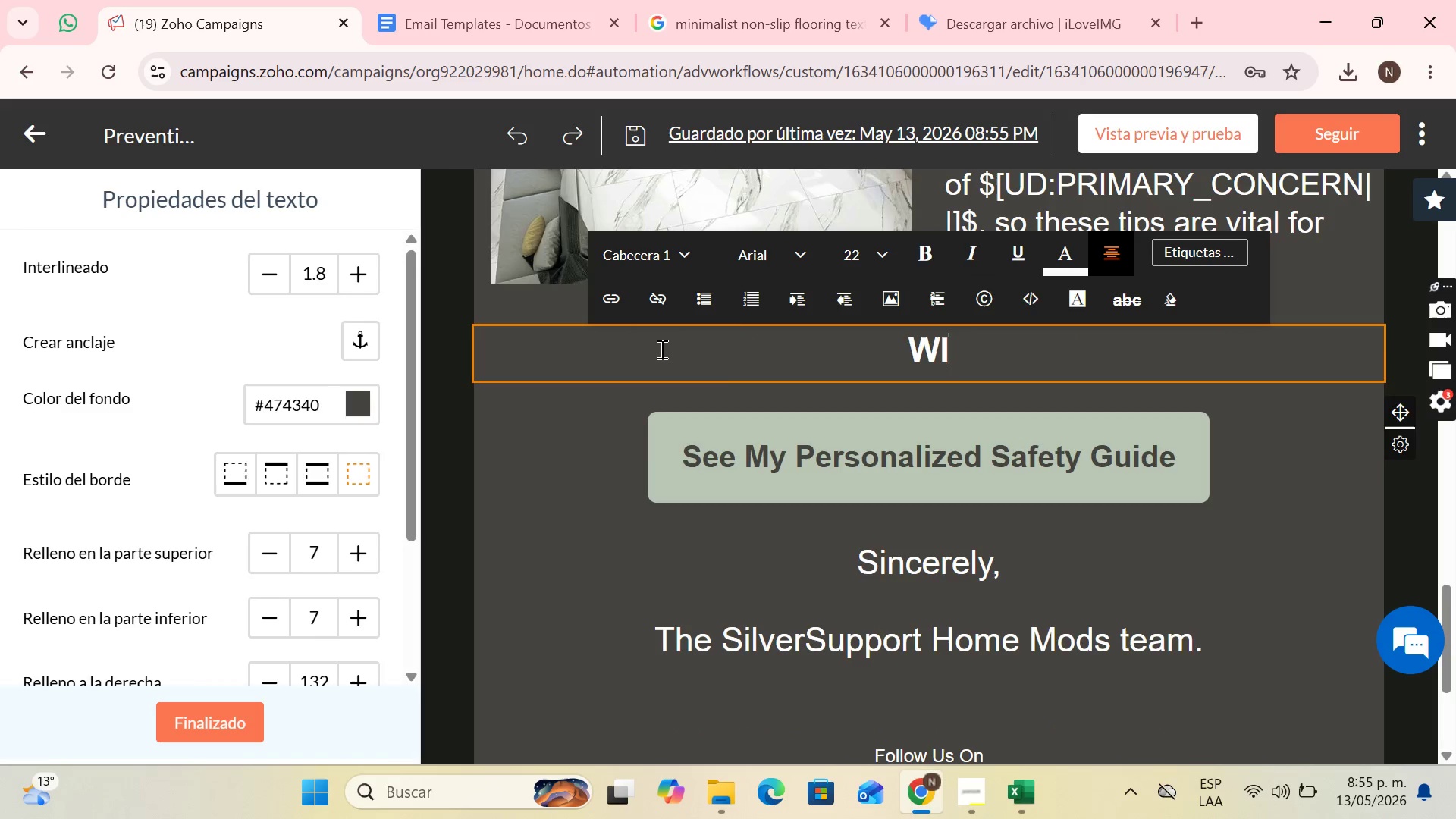 
key(I)
 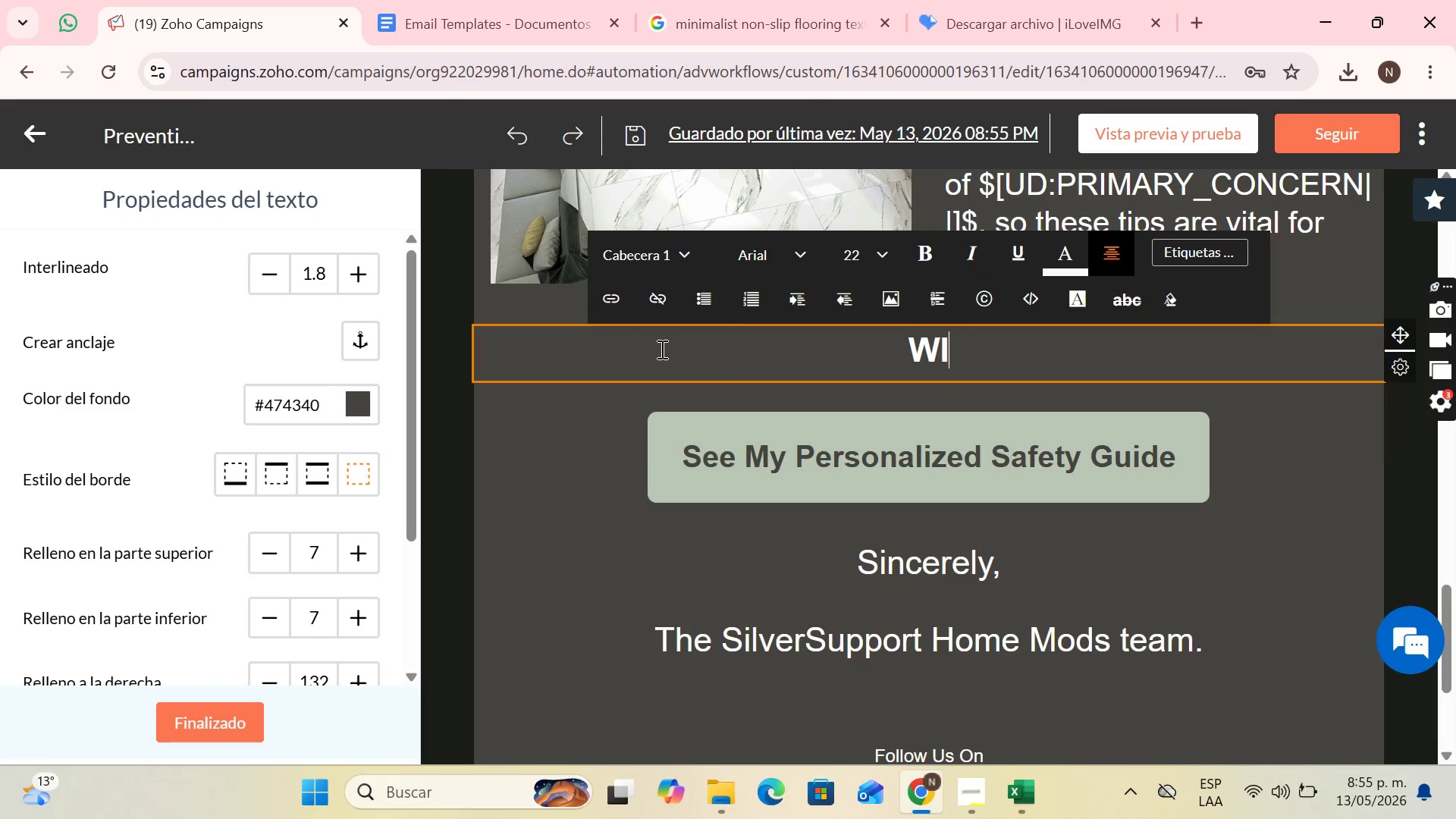 
key(CapsLock)
 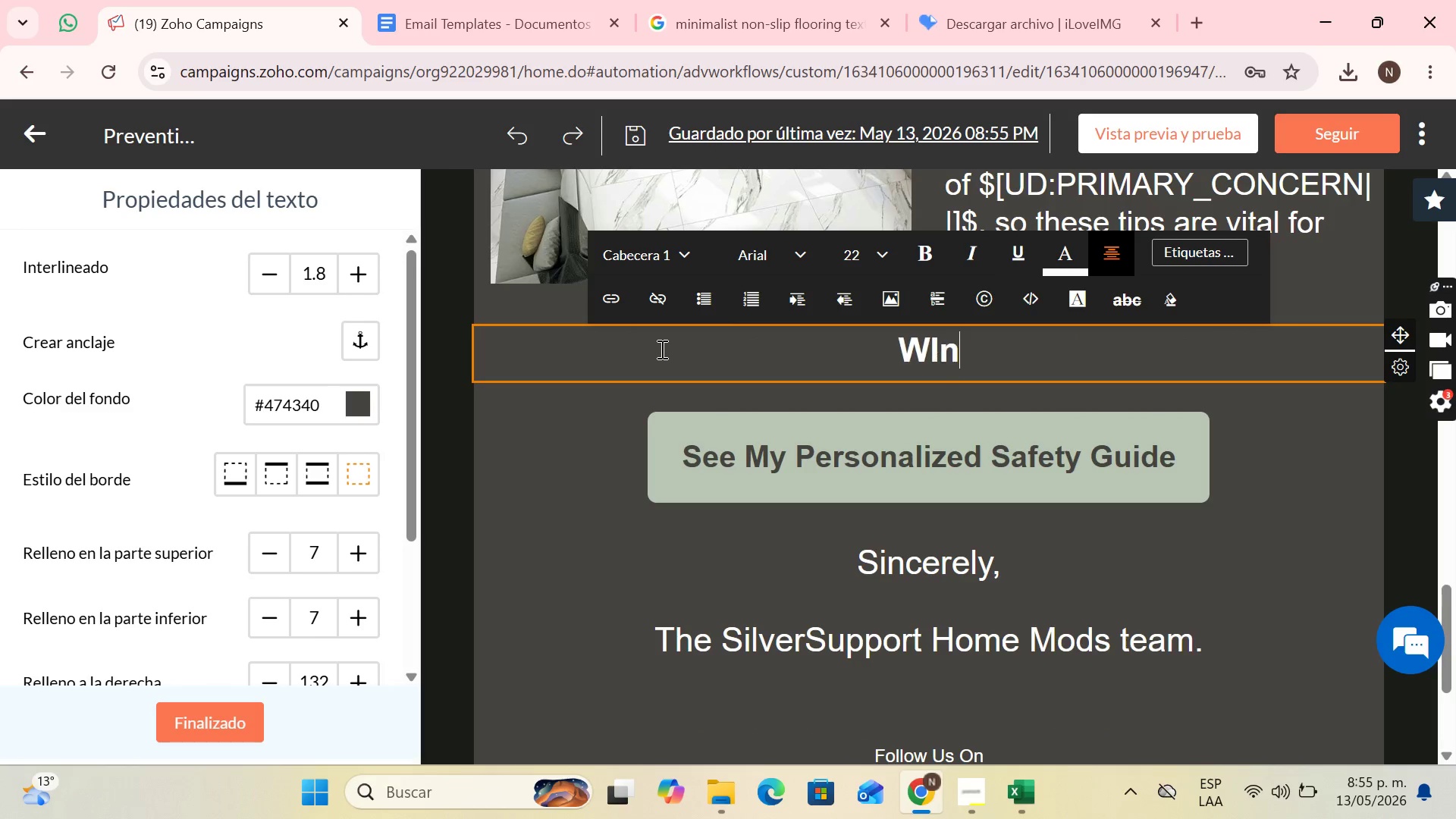 
key(N)
 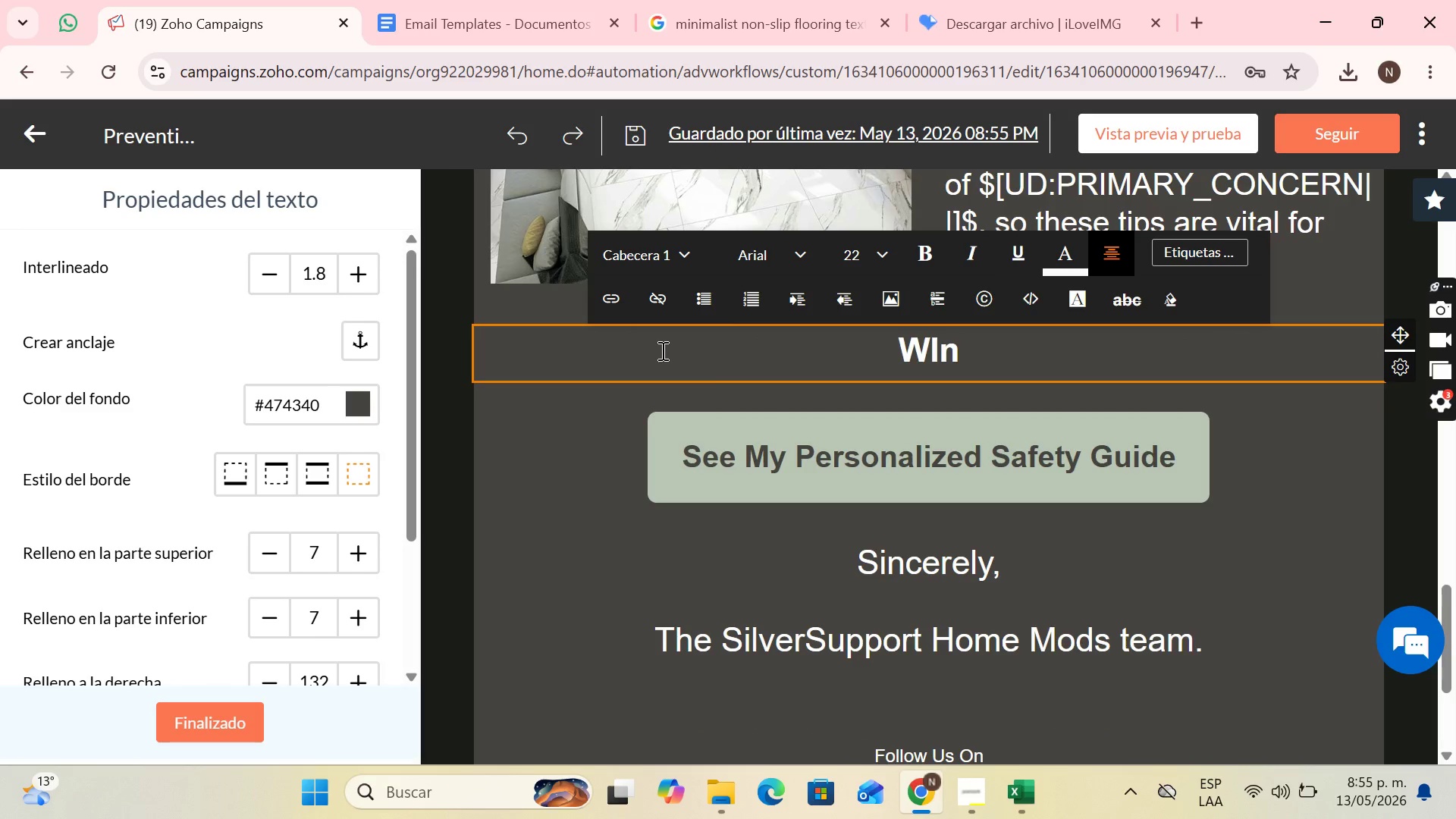 
key(ArrowLeft)
 